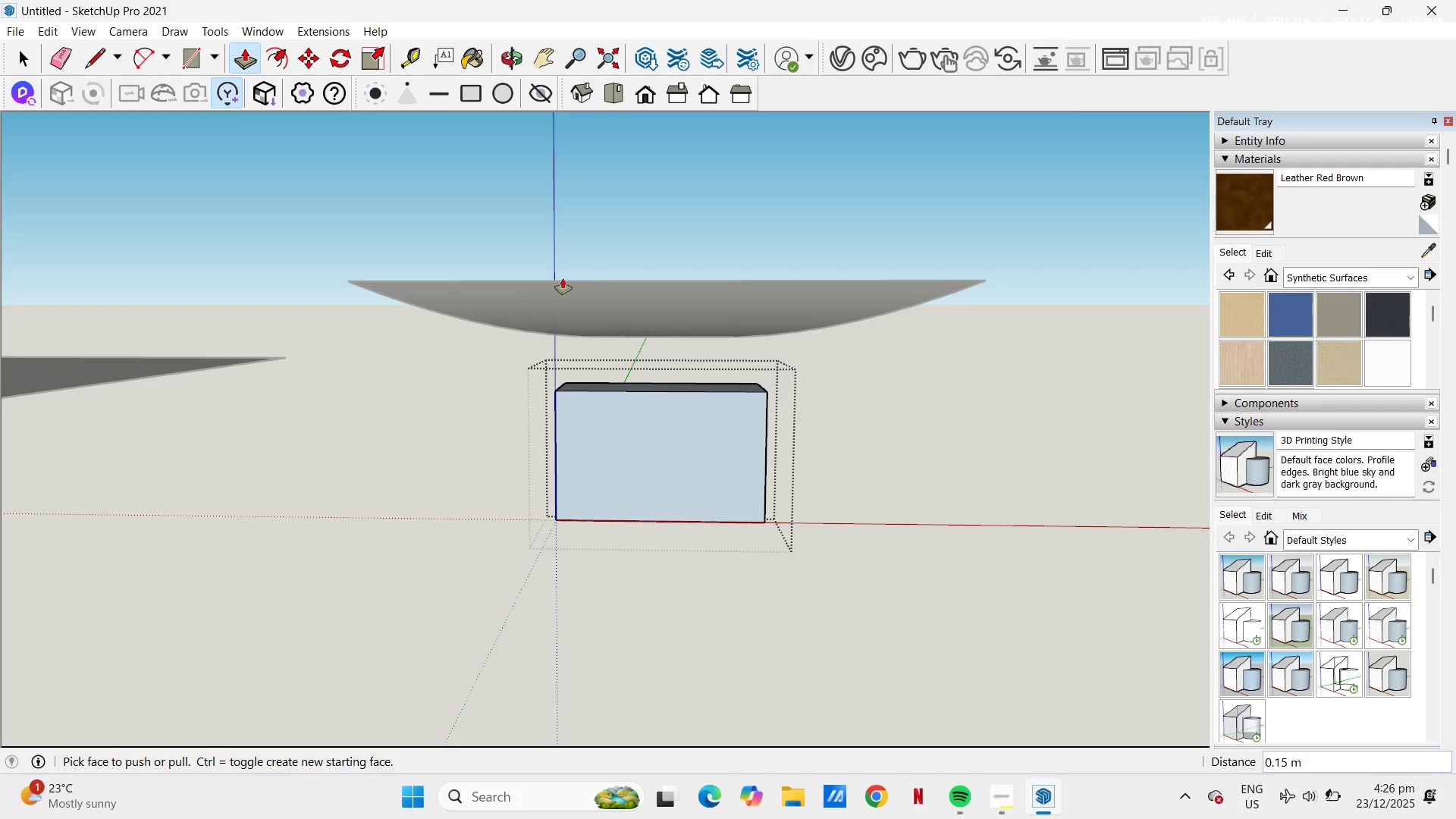 
key(Space)
 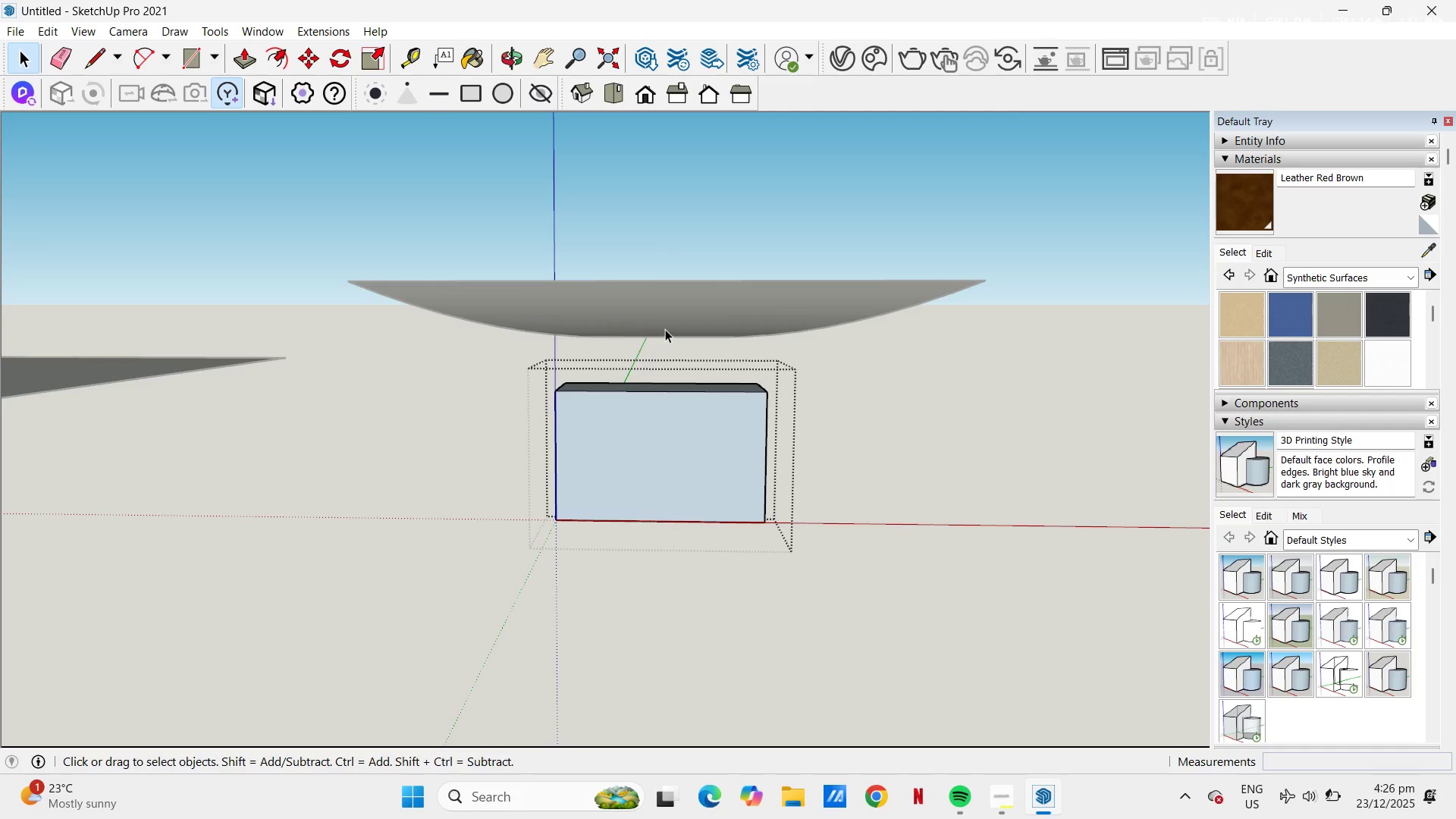 
left_click([665, 329])
 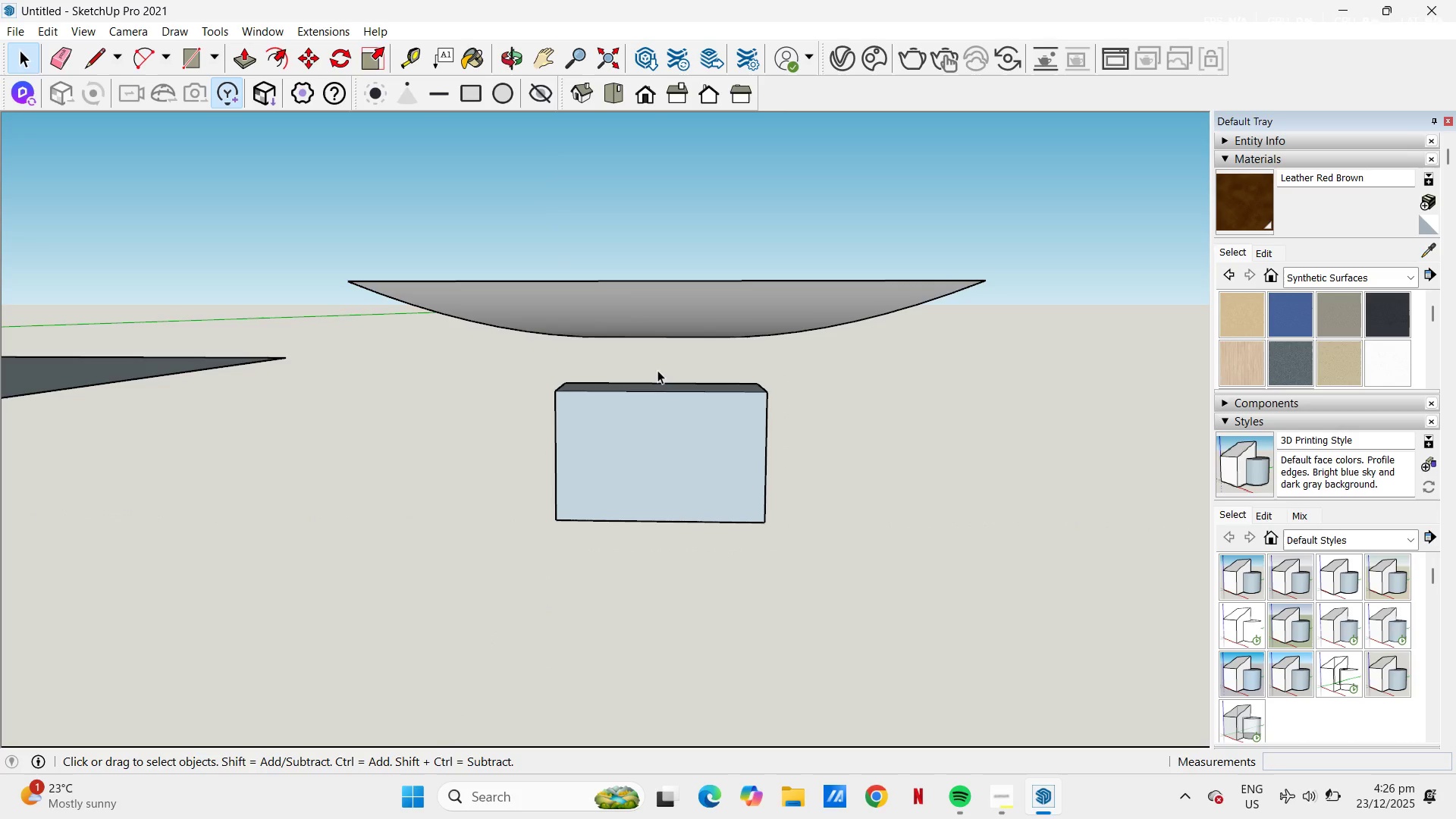 
type(rl)
 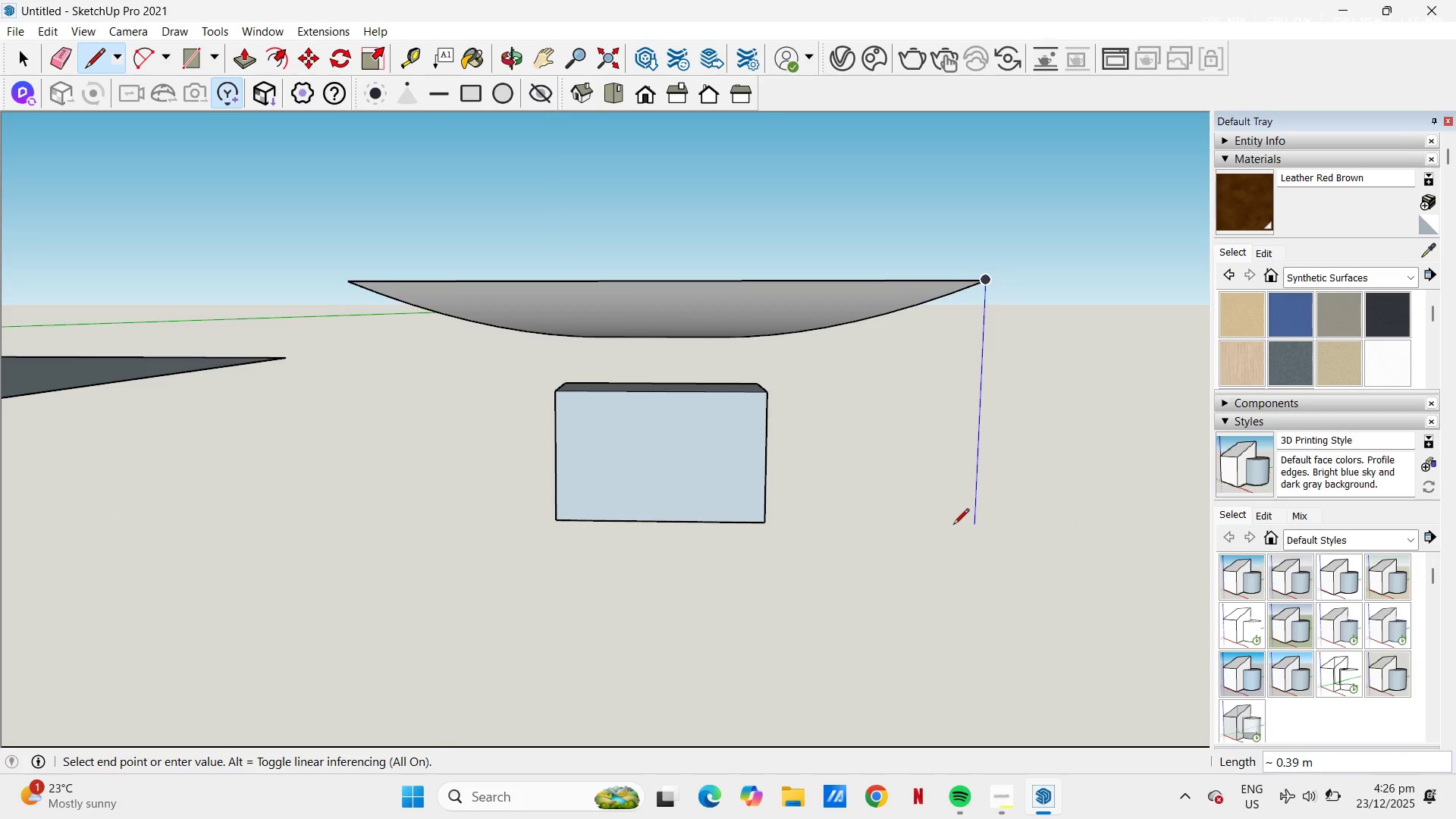 
mouse_move([973, 590])
 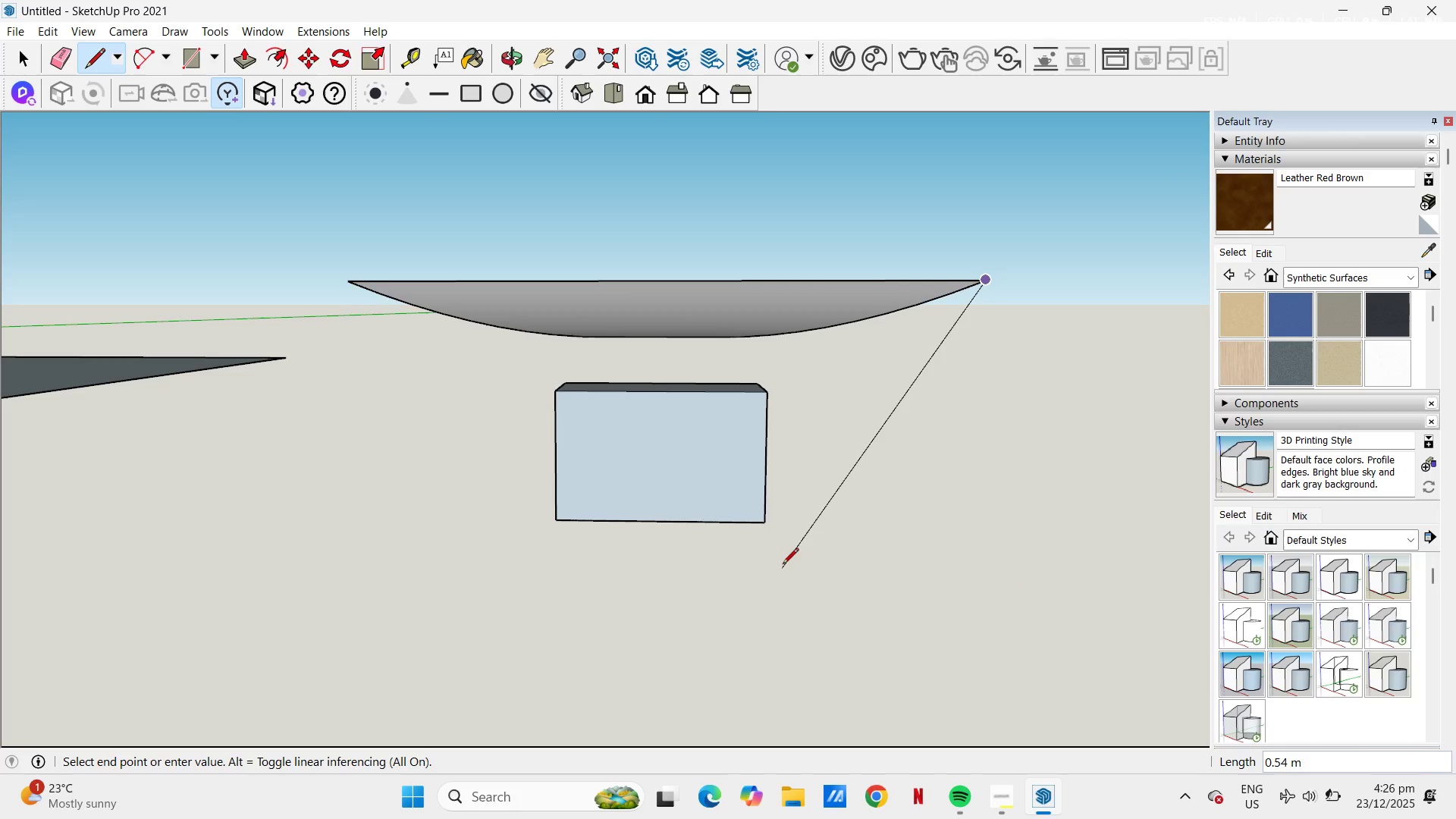 
key(Escape)
 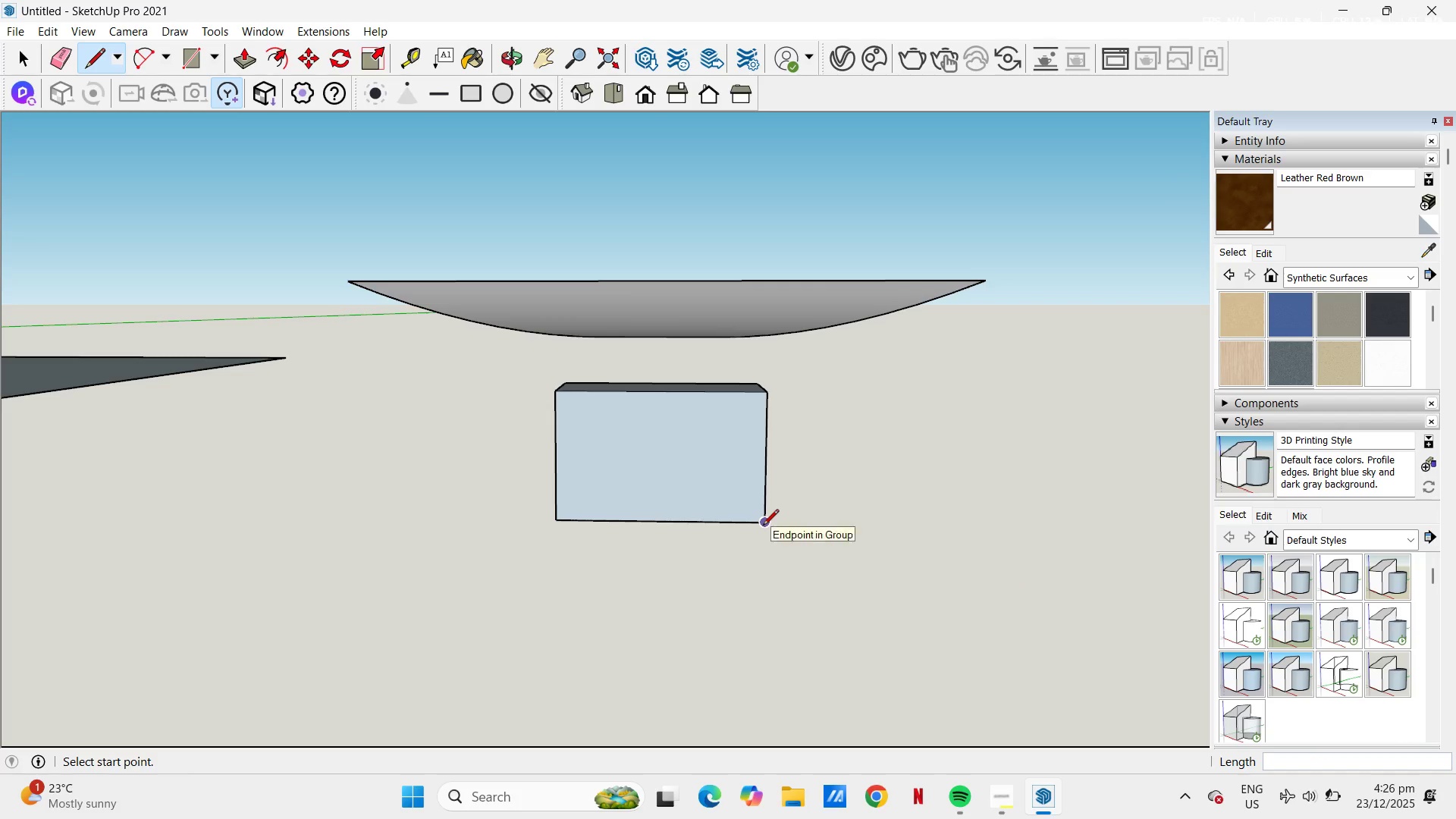 
left_click_drag(start_coordinate=[763, 526], to_coordinate=[763, 508])
 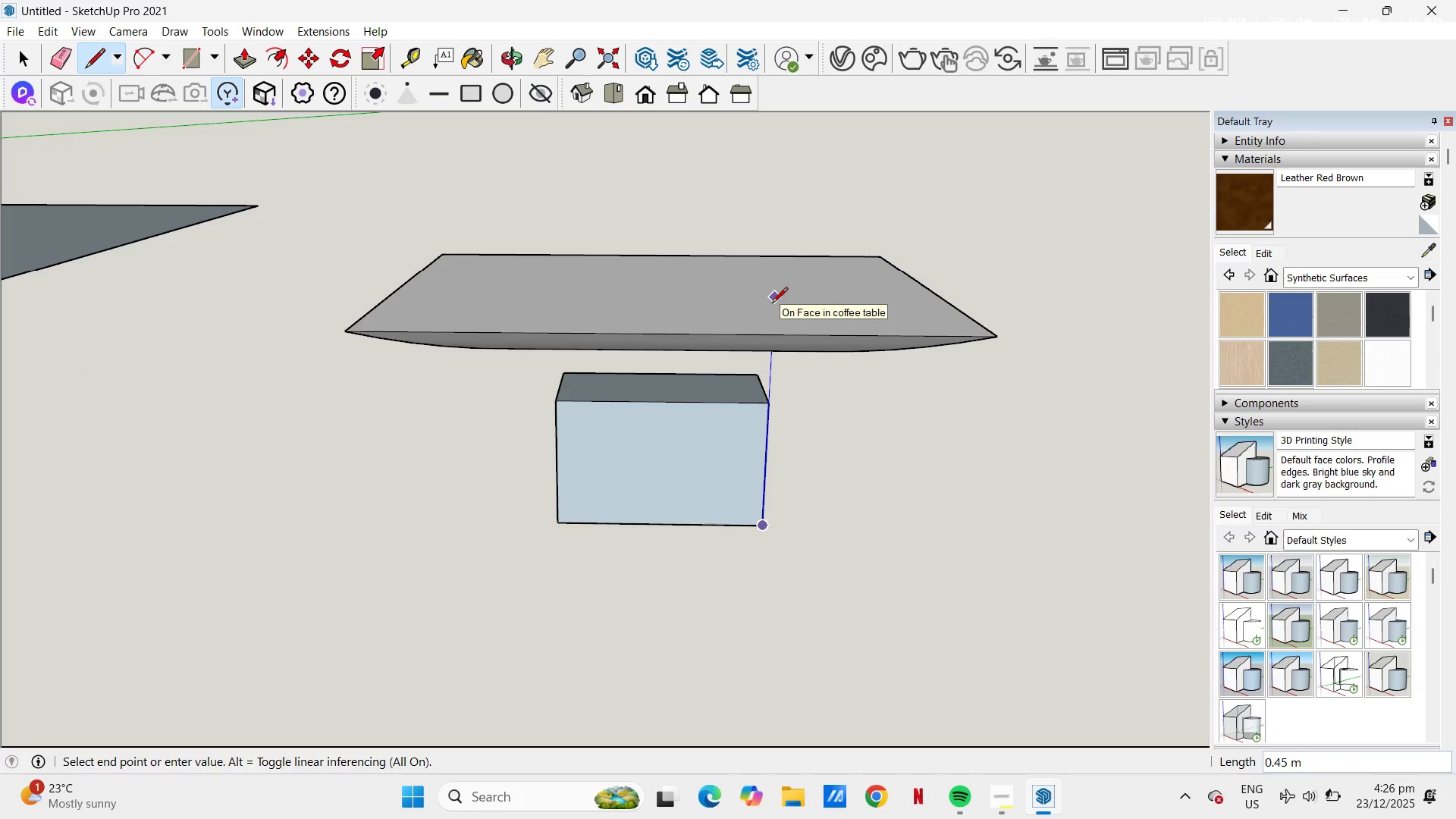 
key(Escape)
 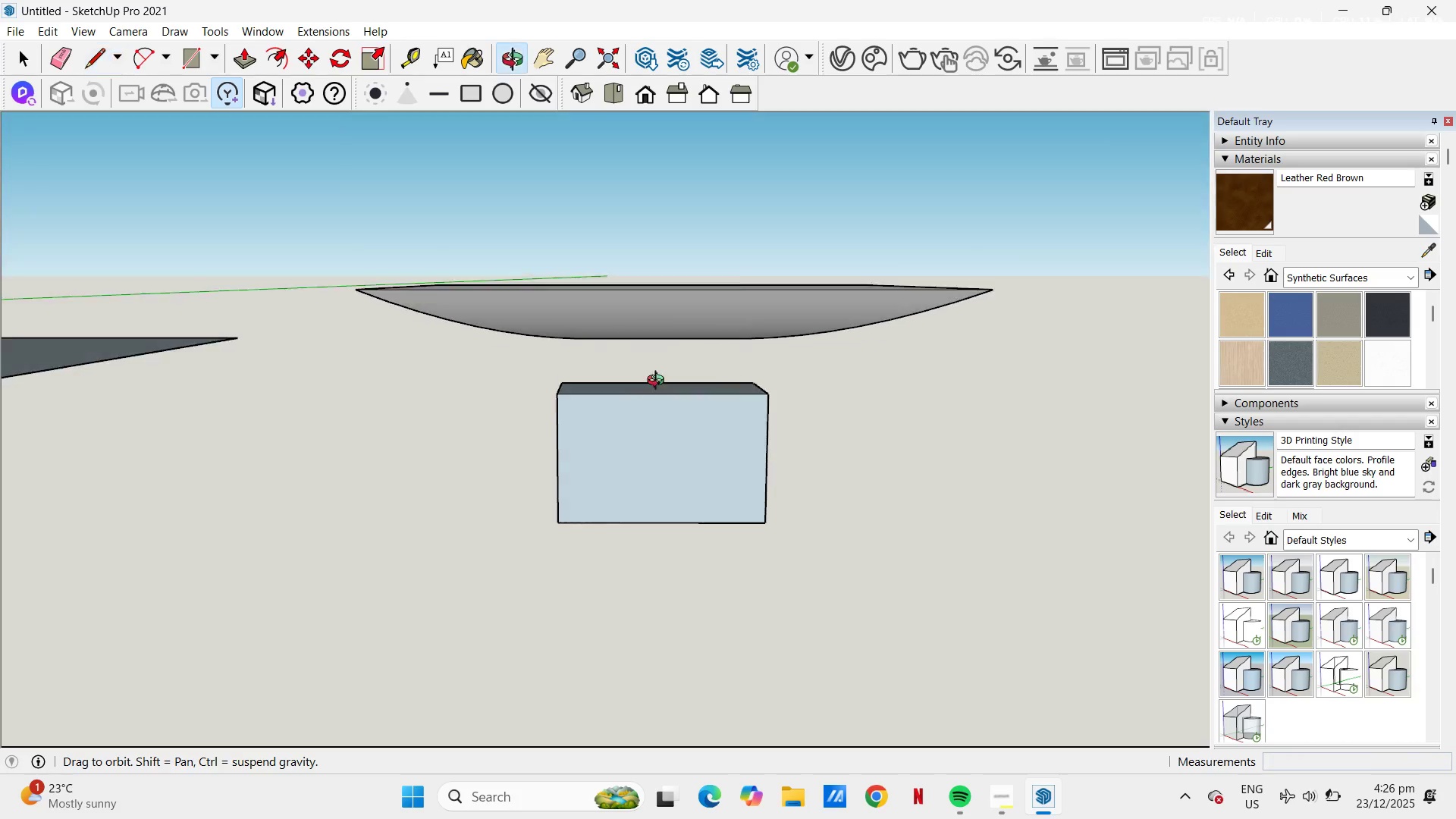 
key(Space)
 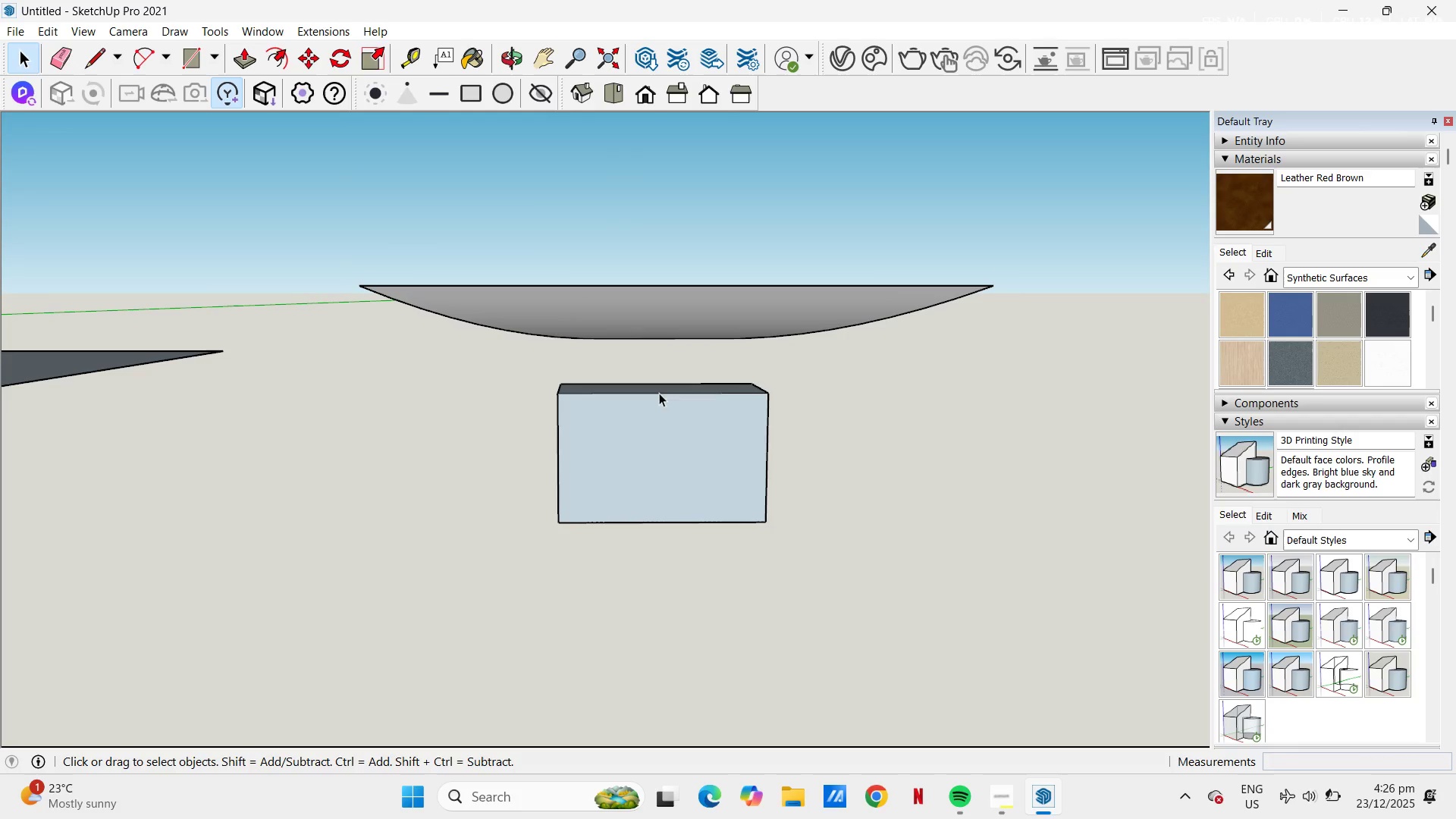 
left_click([656, 454])
 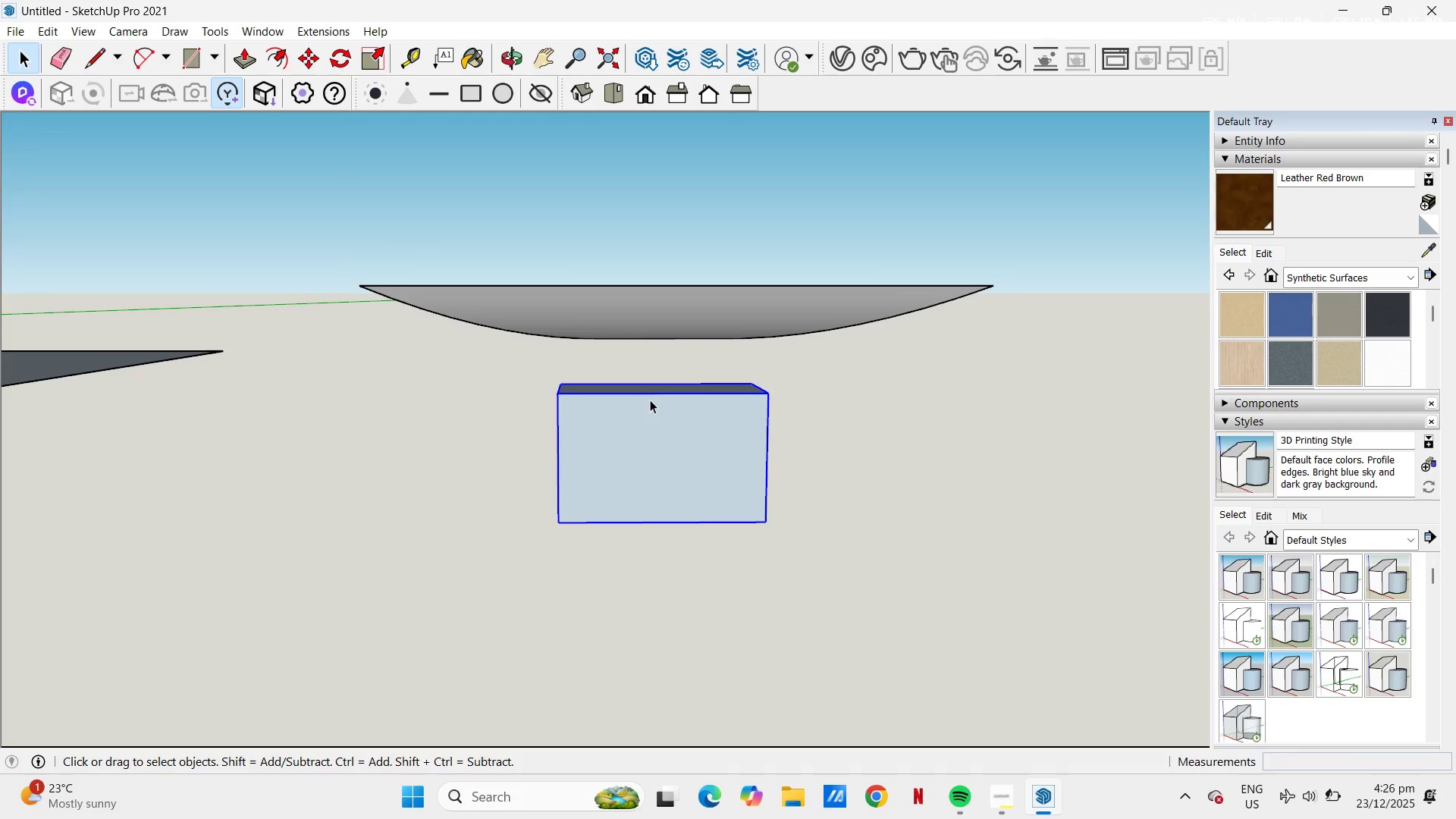 
double_click([650, 400])
 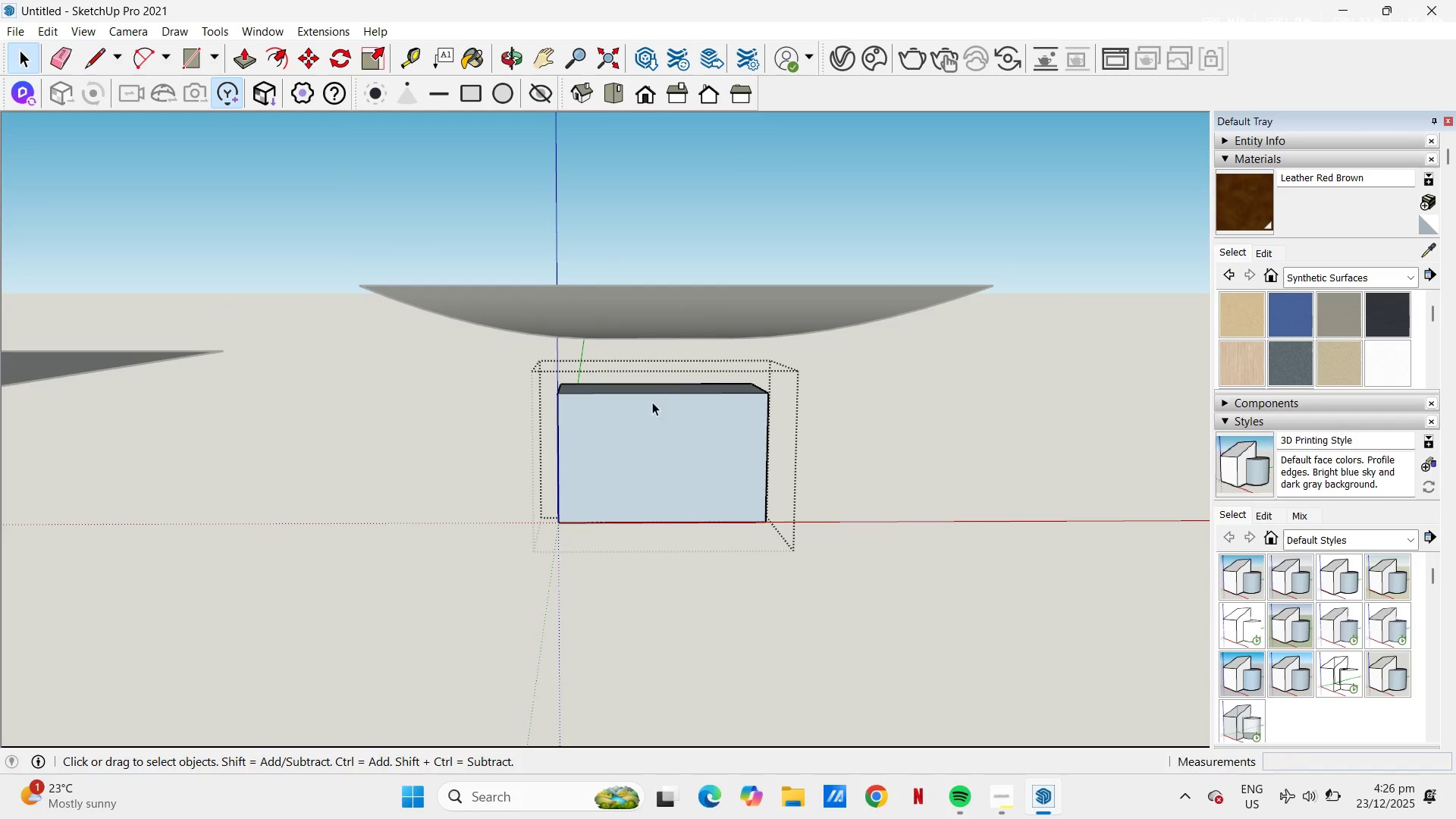 
key(P)
 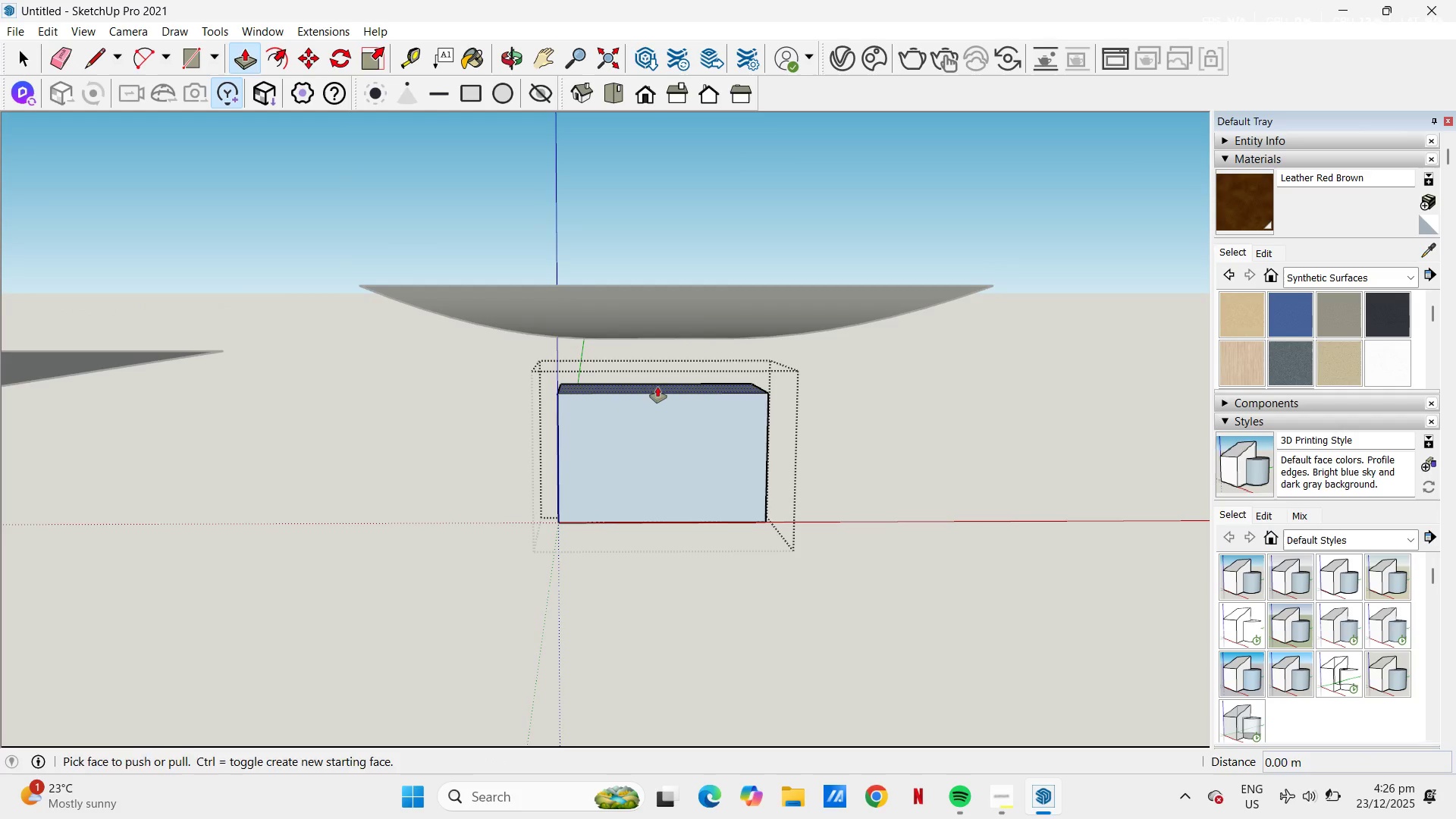 
left_click([657, 387])
 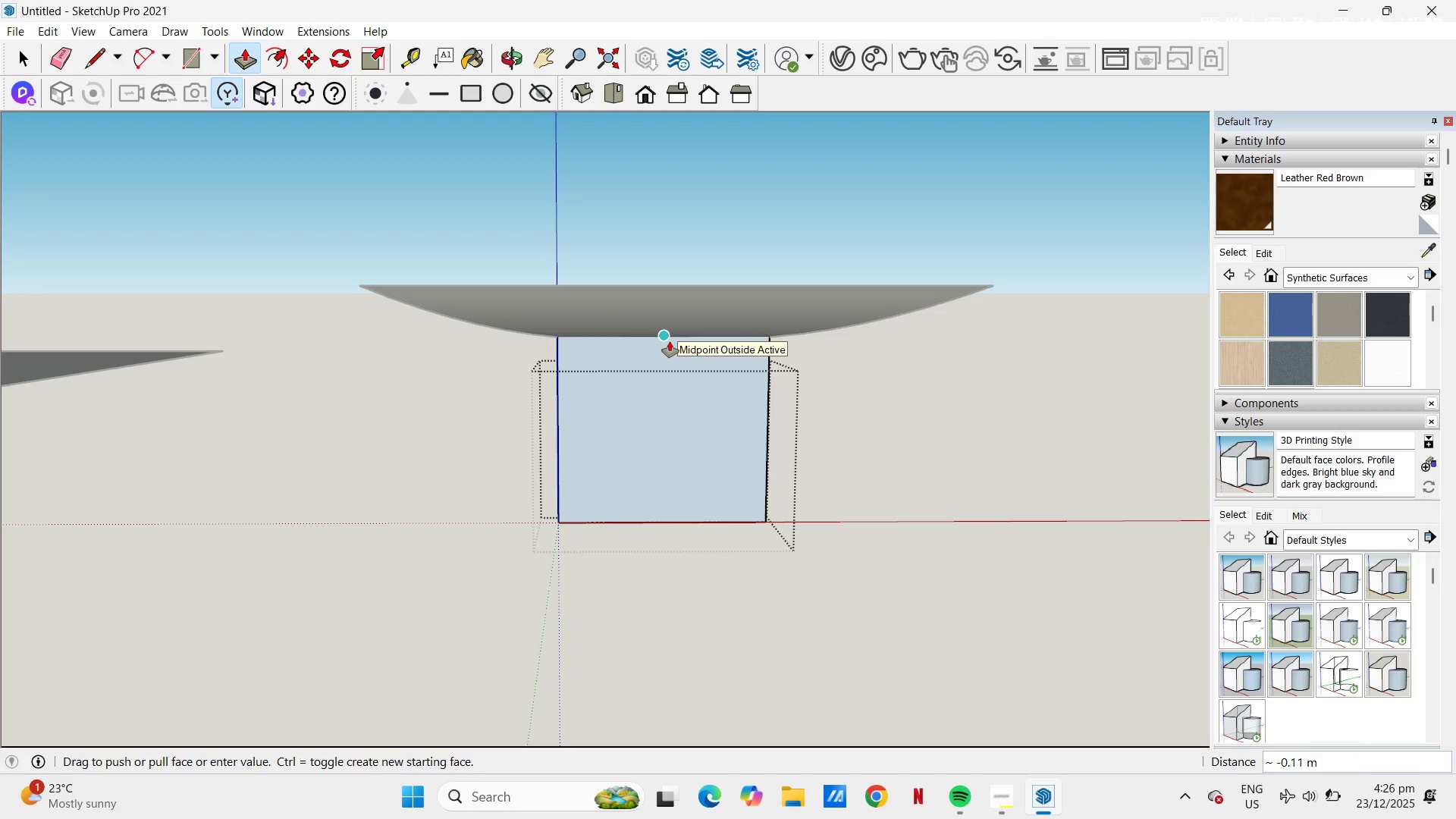 
left_click([670, 341])
 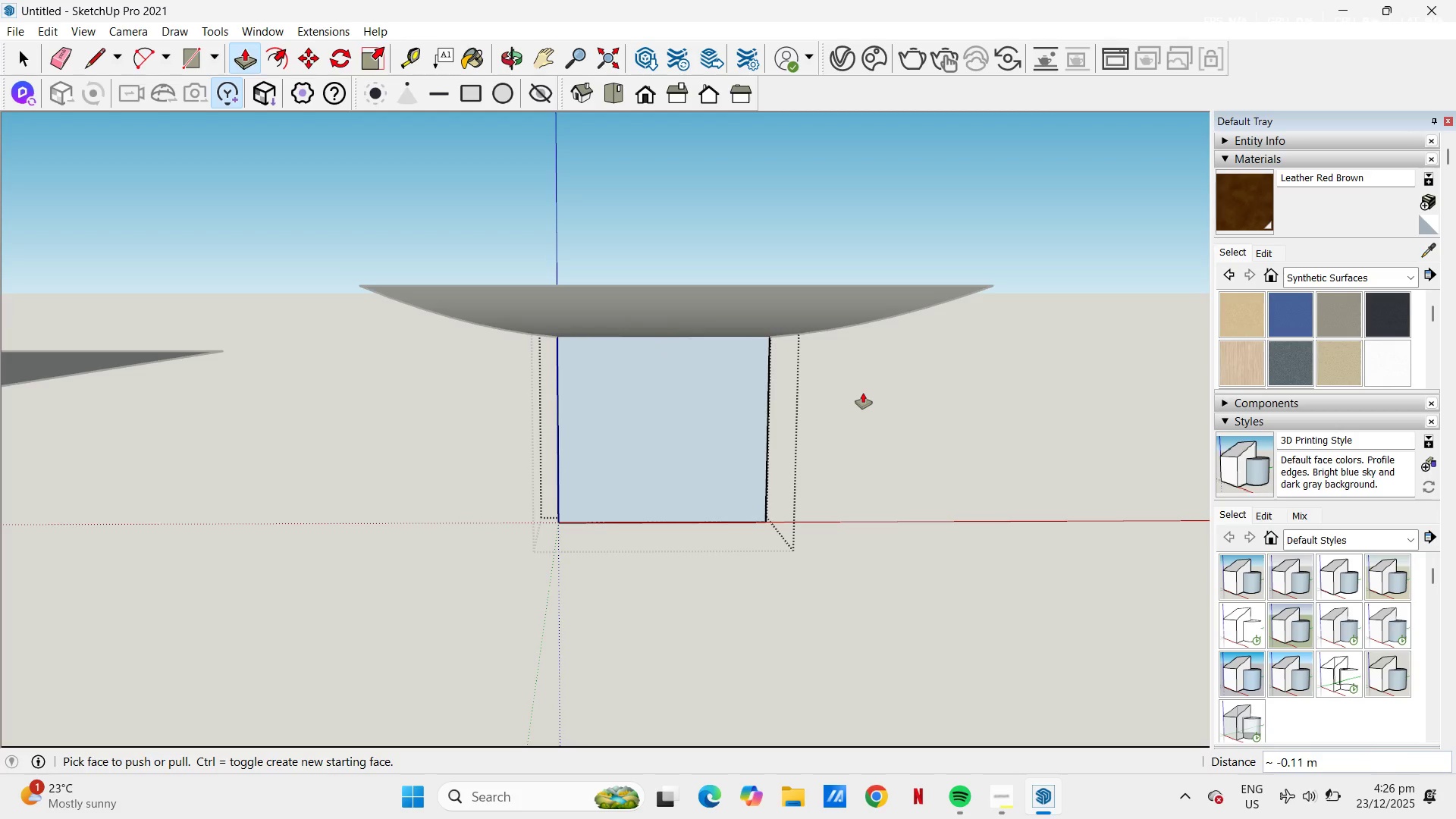 
key(Escape)
 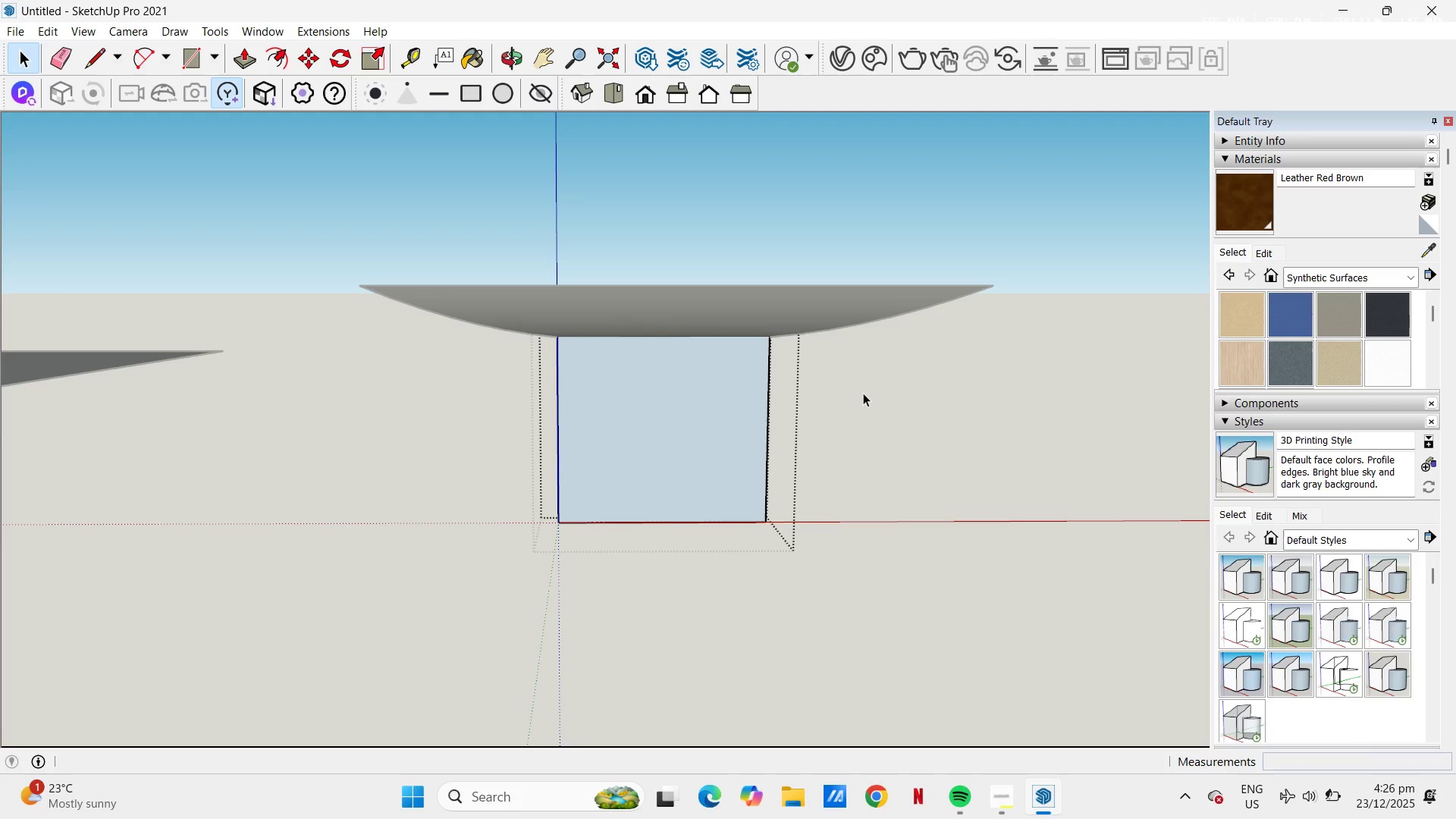 
key(Space)
 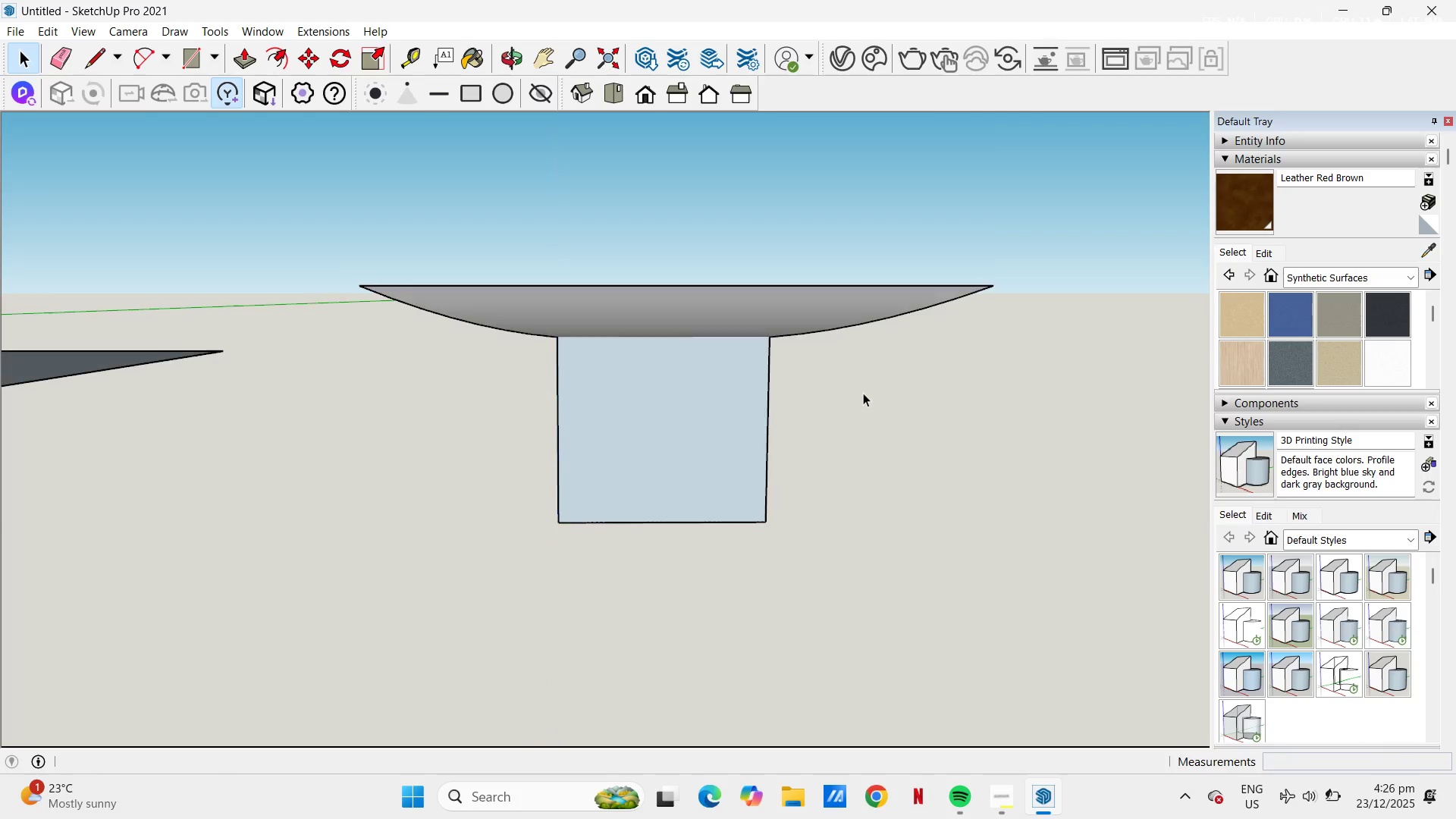 
key(Escape)
 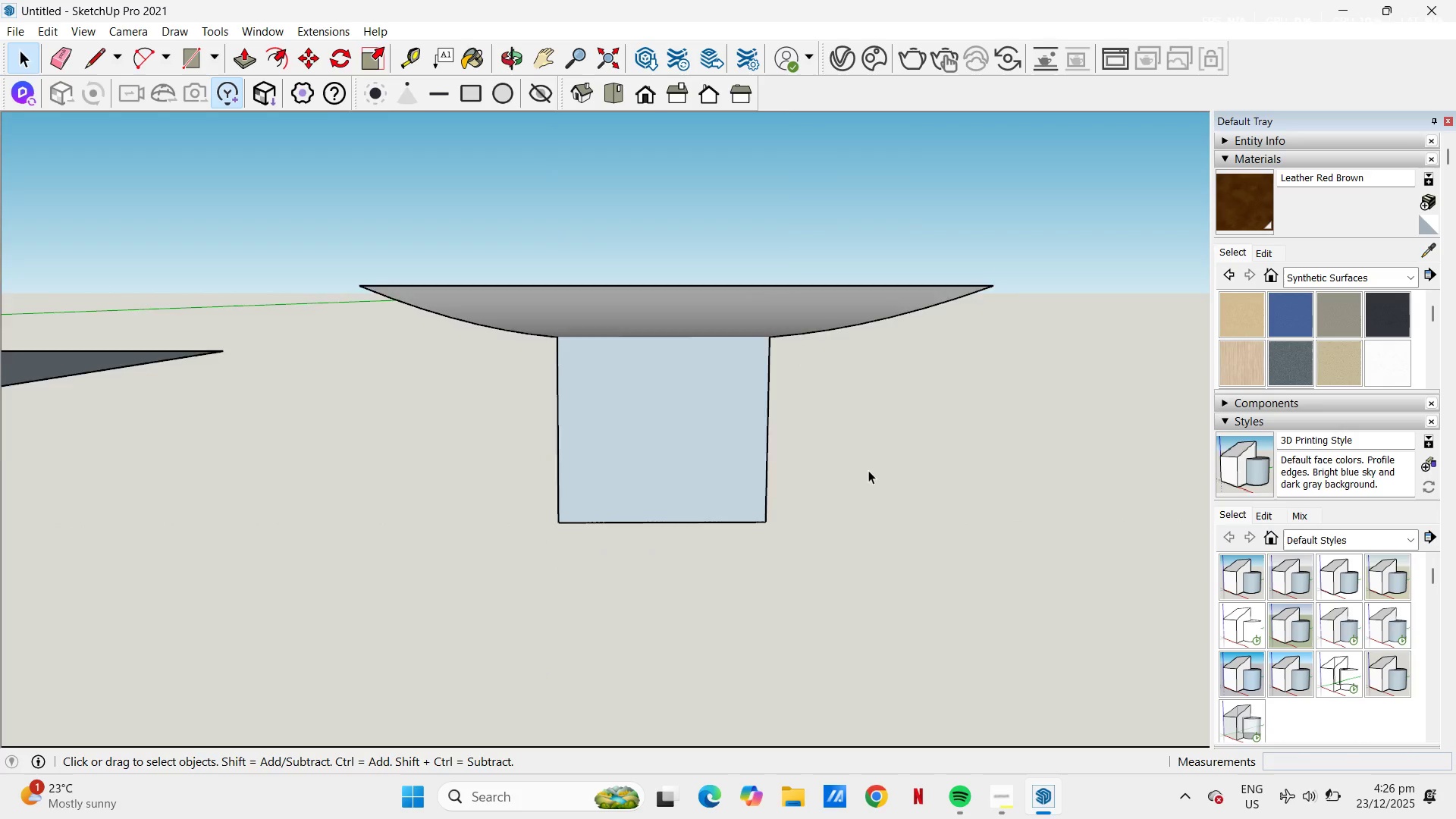 
scroll: coordinate [762, 457], scroll_direction: down, amount: 14.0
 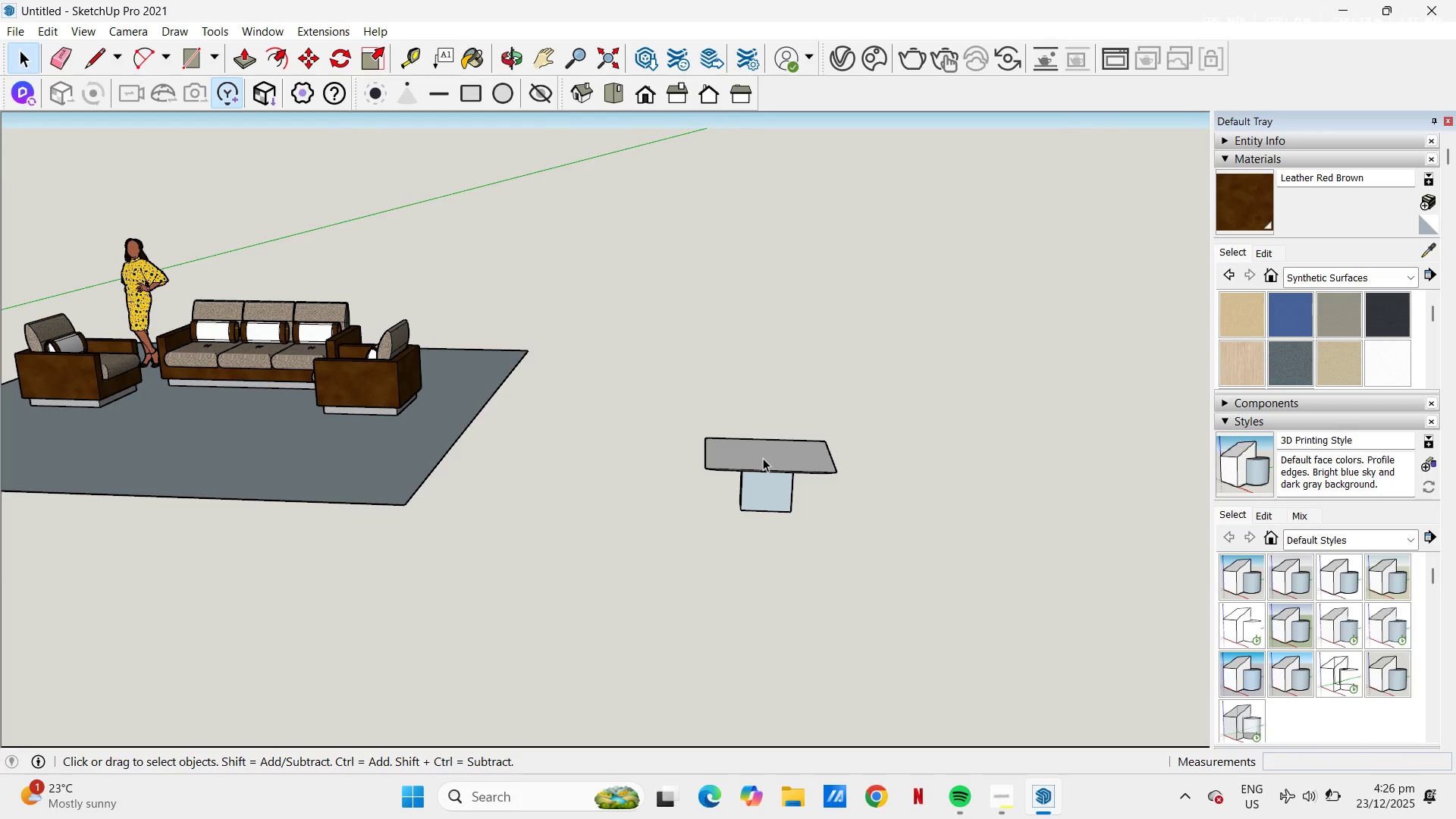 
key(Space)
 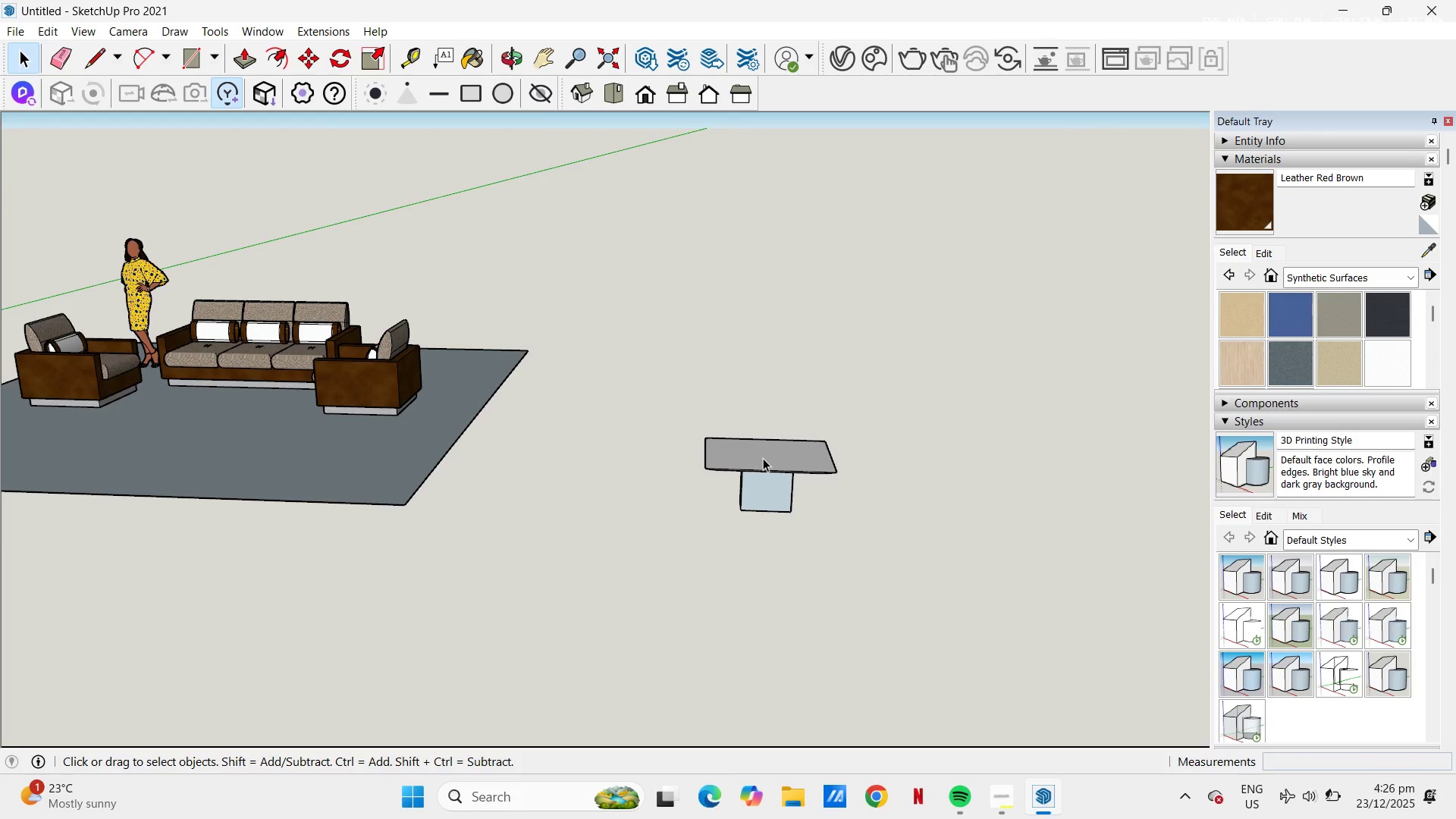 
left_click([763, 458])
 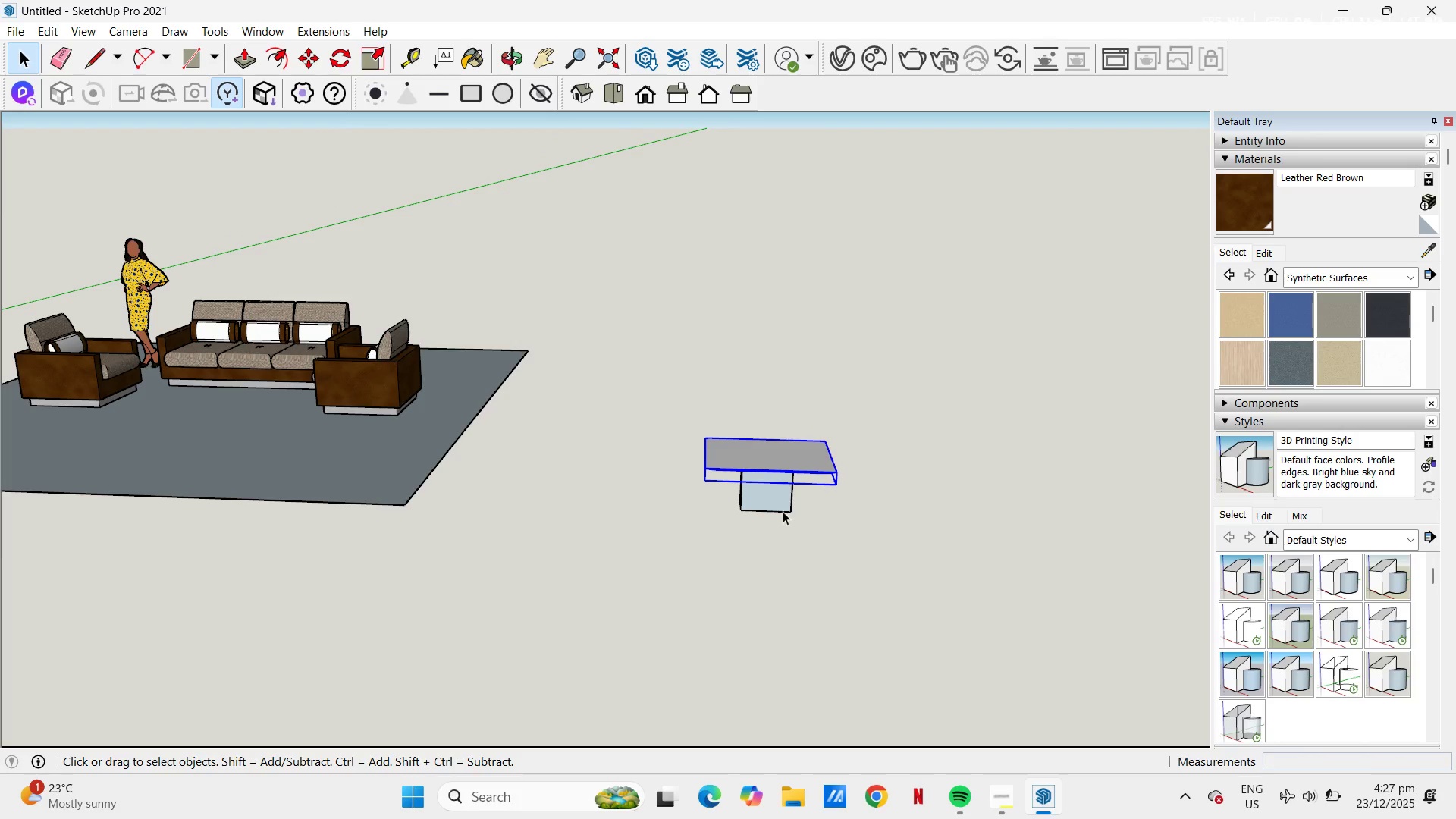 
key(Control+ControlLeft)
 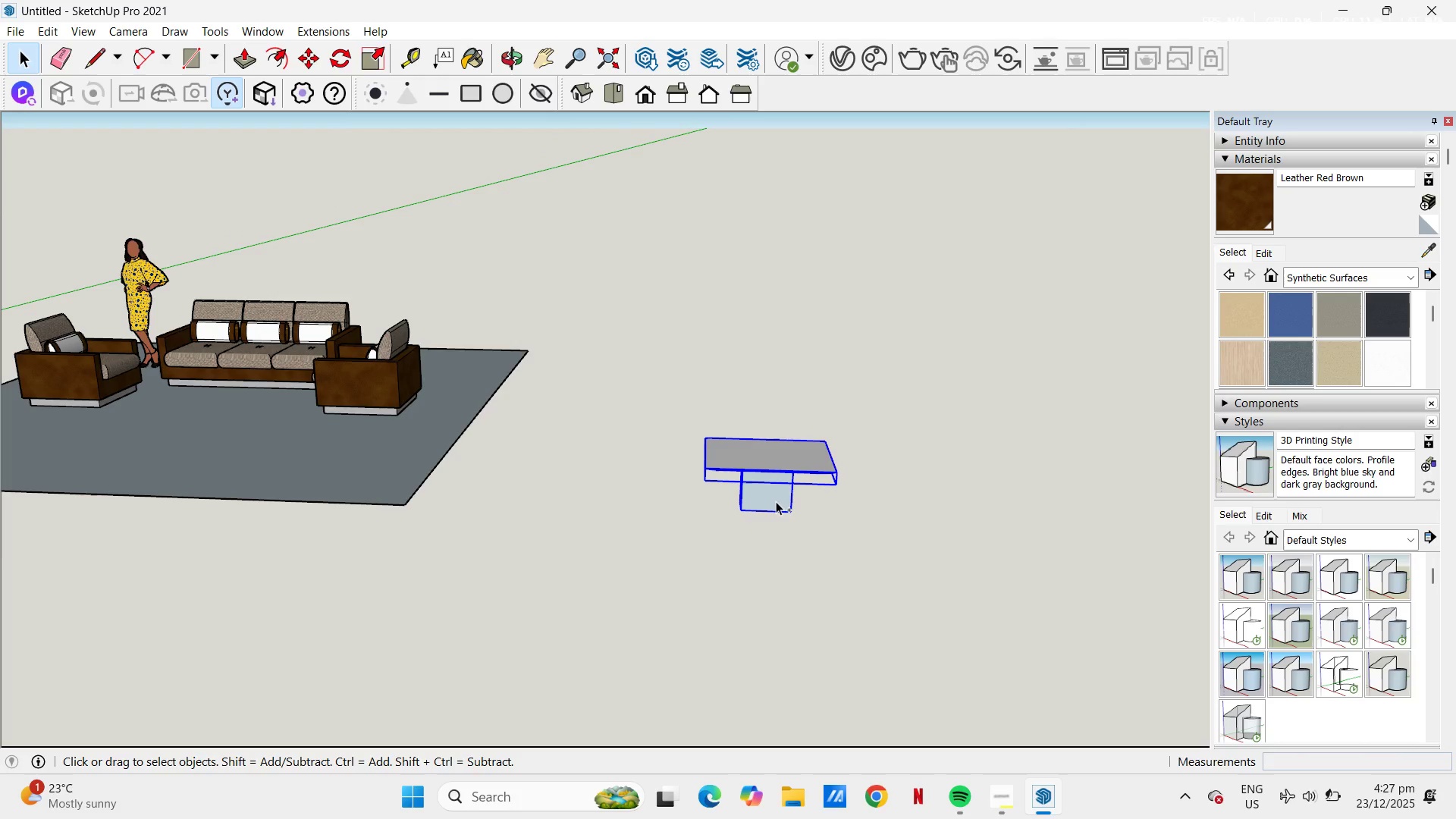 
left_click([776, 501])
 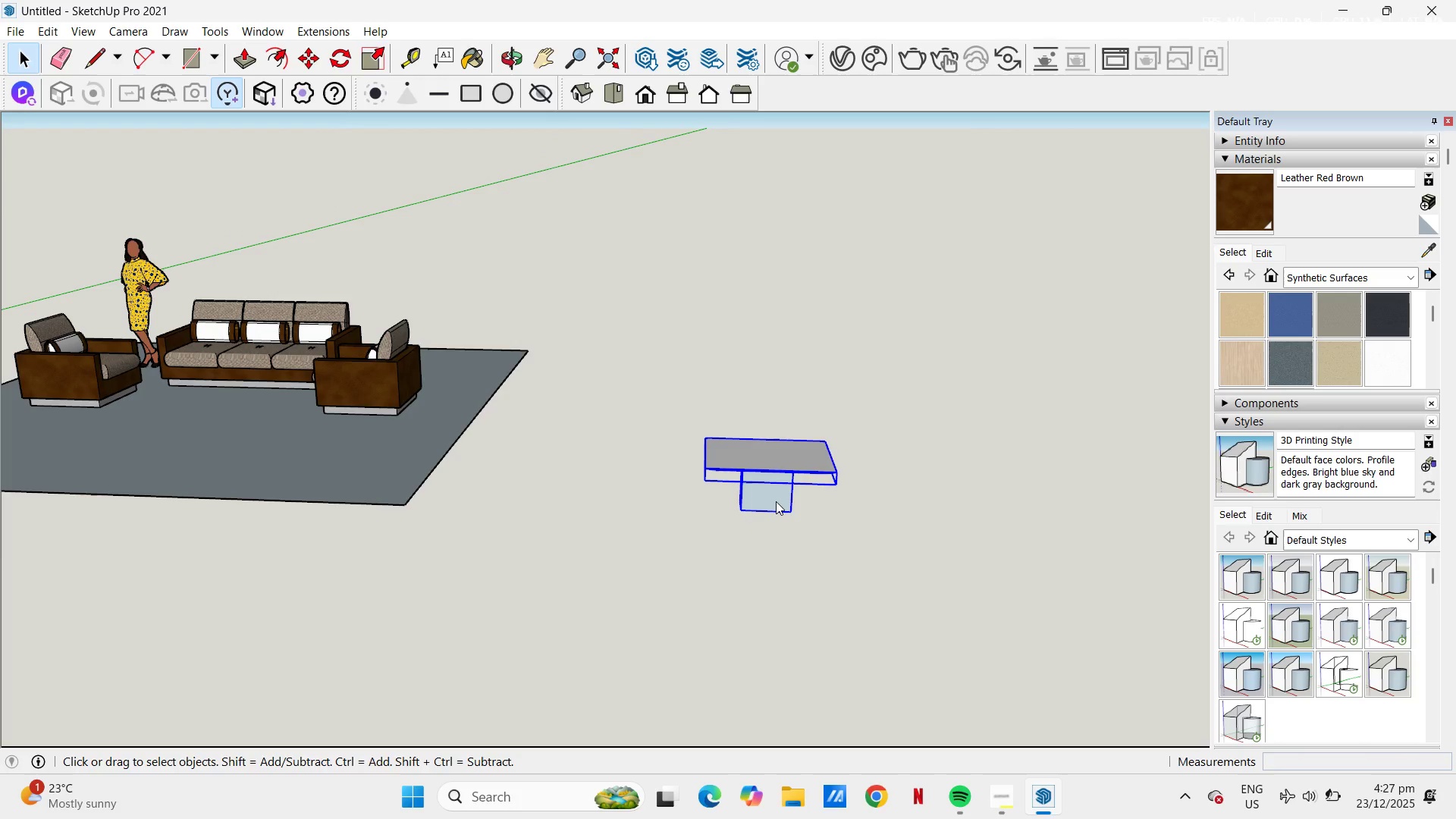 
right_click([776, 501])
 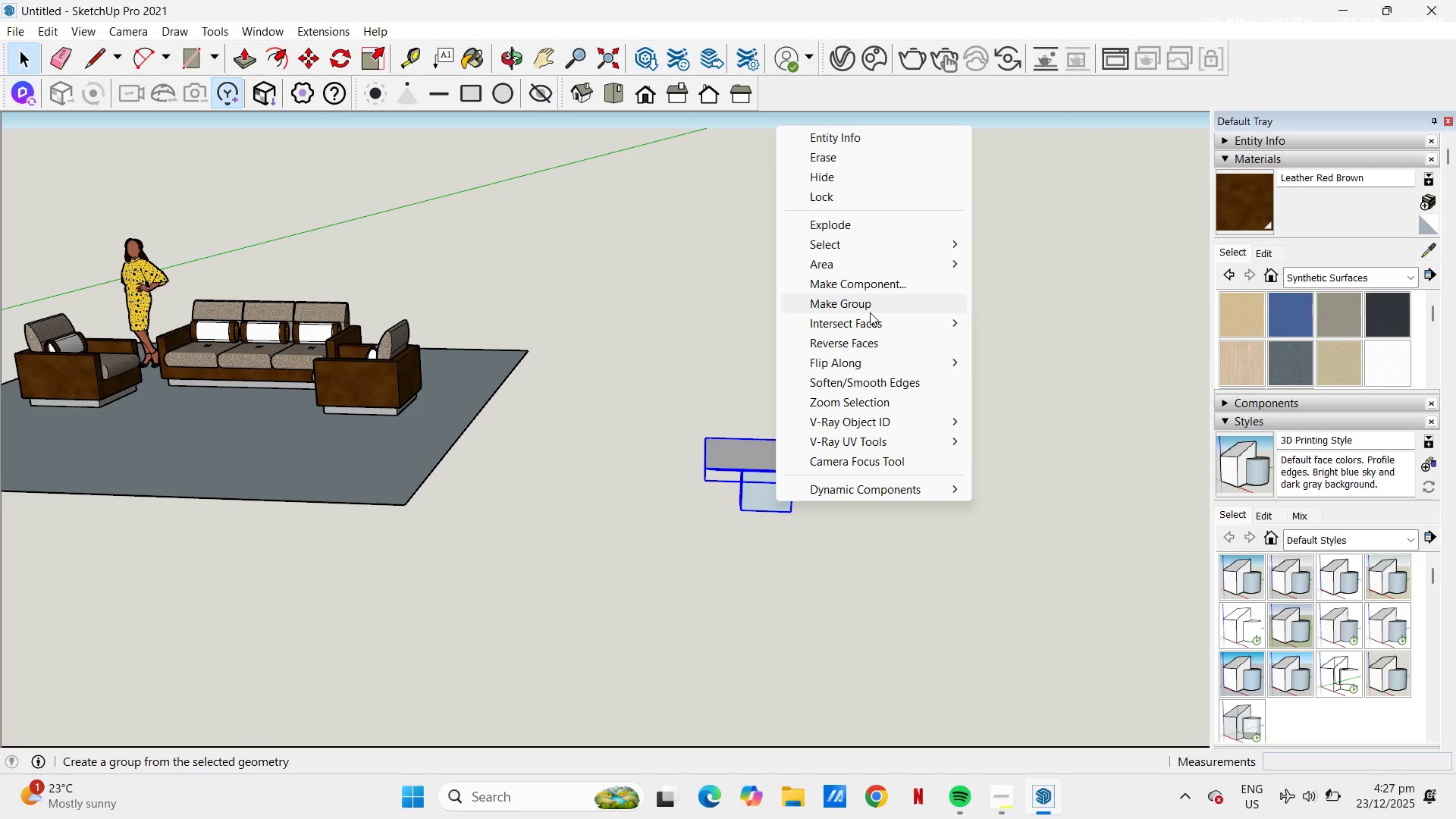 
left_click([870, 305])
 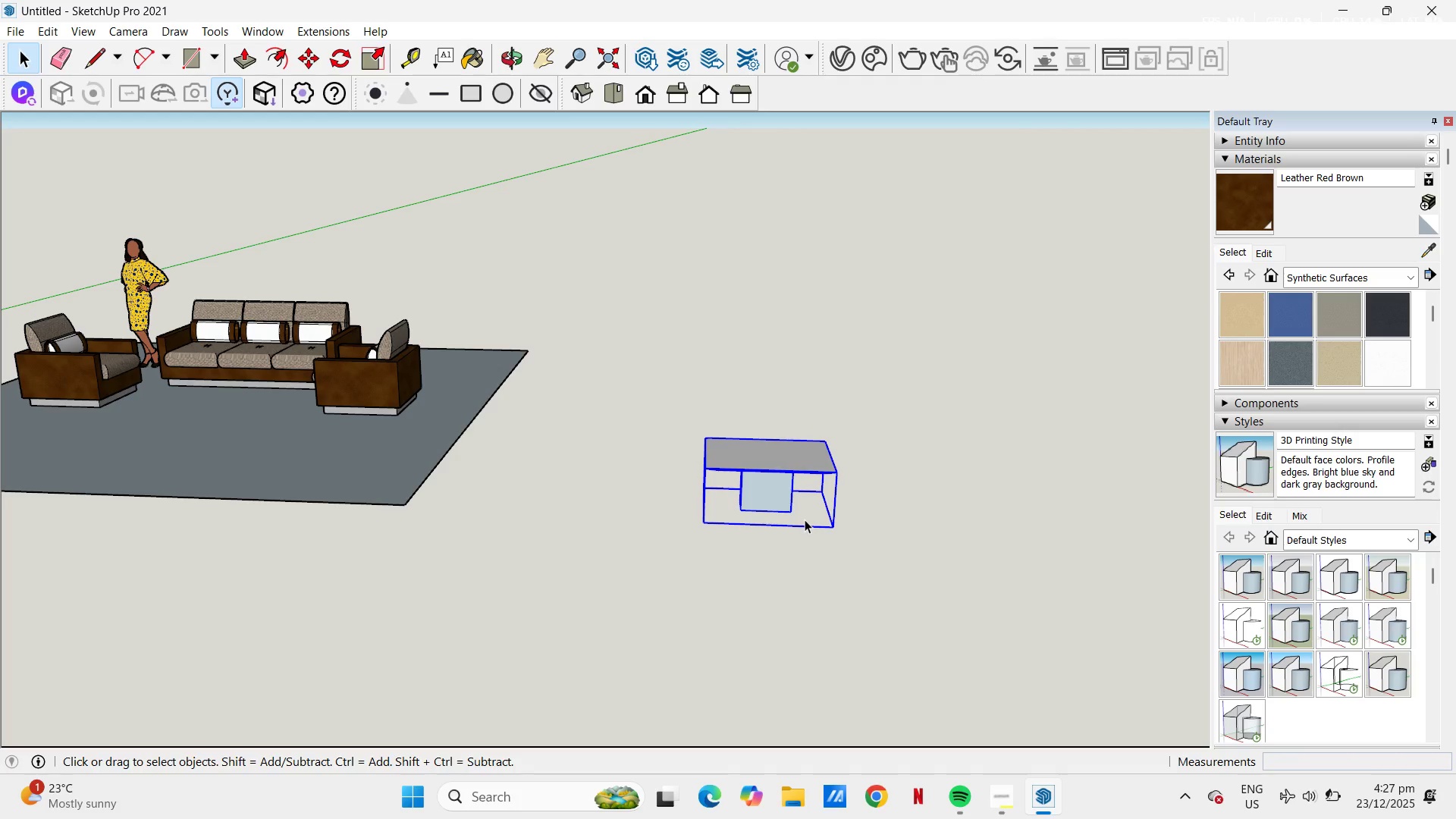 
key(M)
 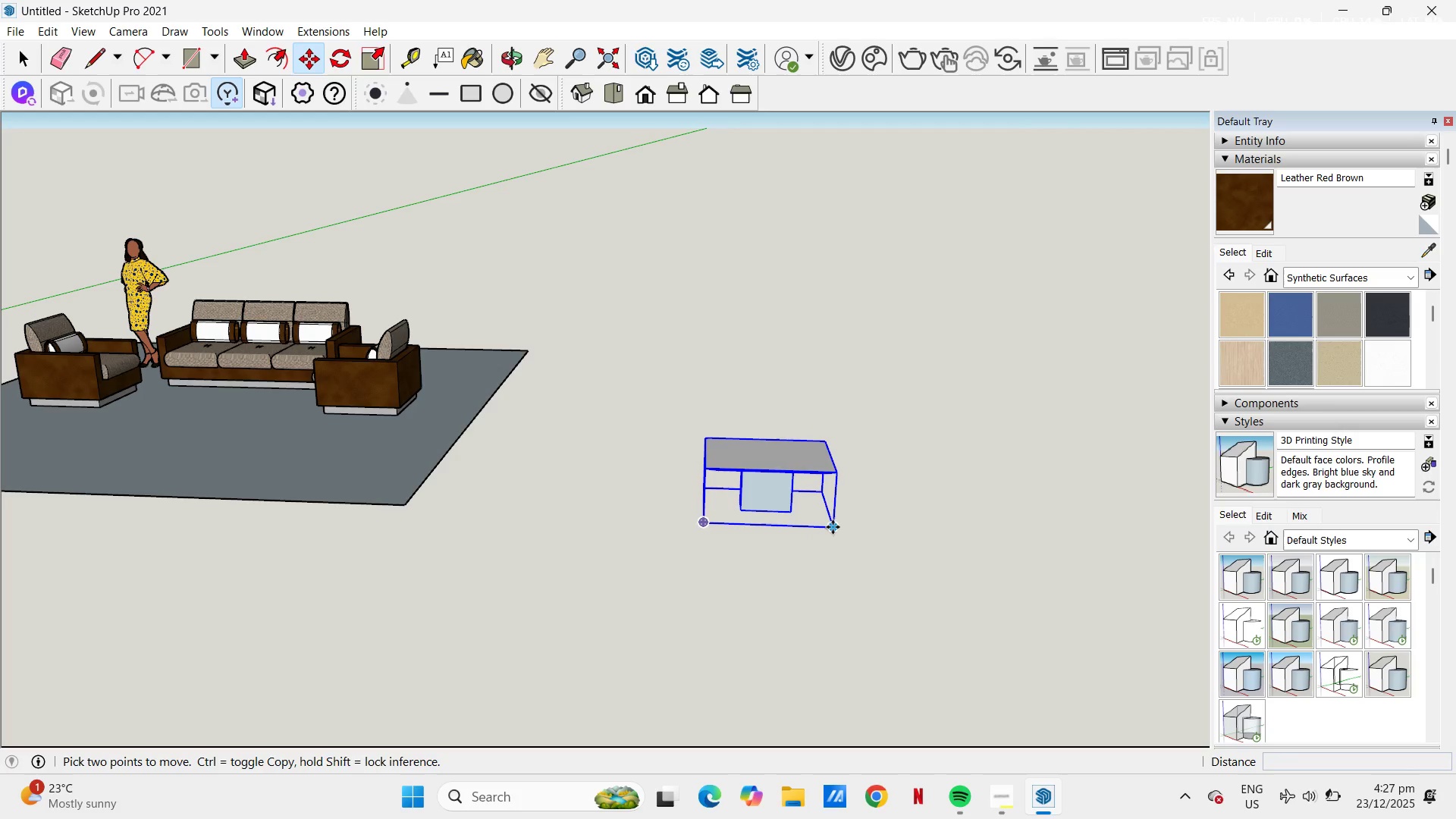 
left_click([833, 527])
 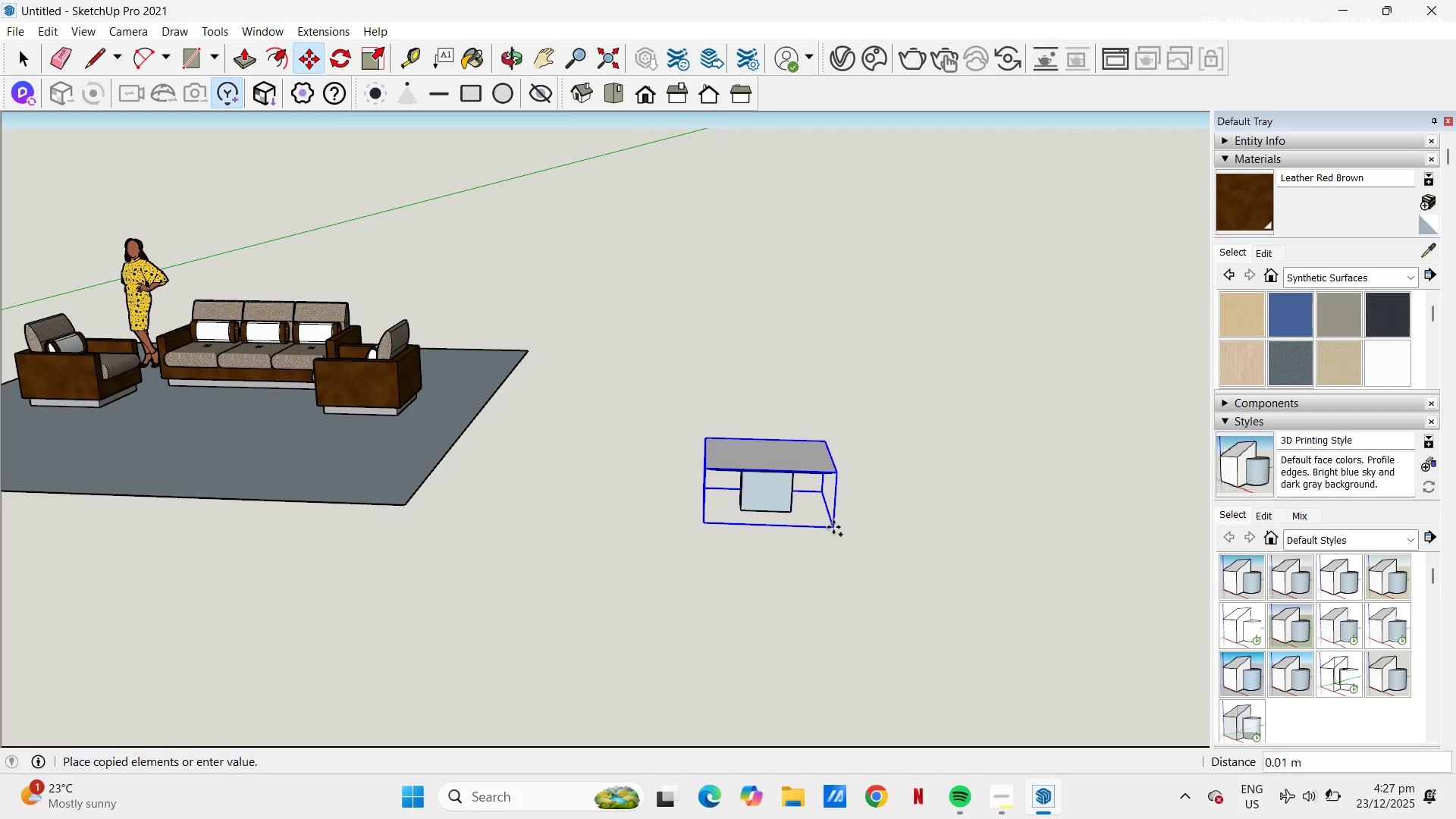 
key(Control+ControlLeft)
 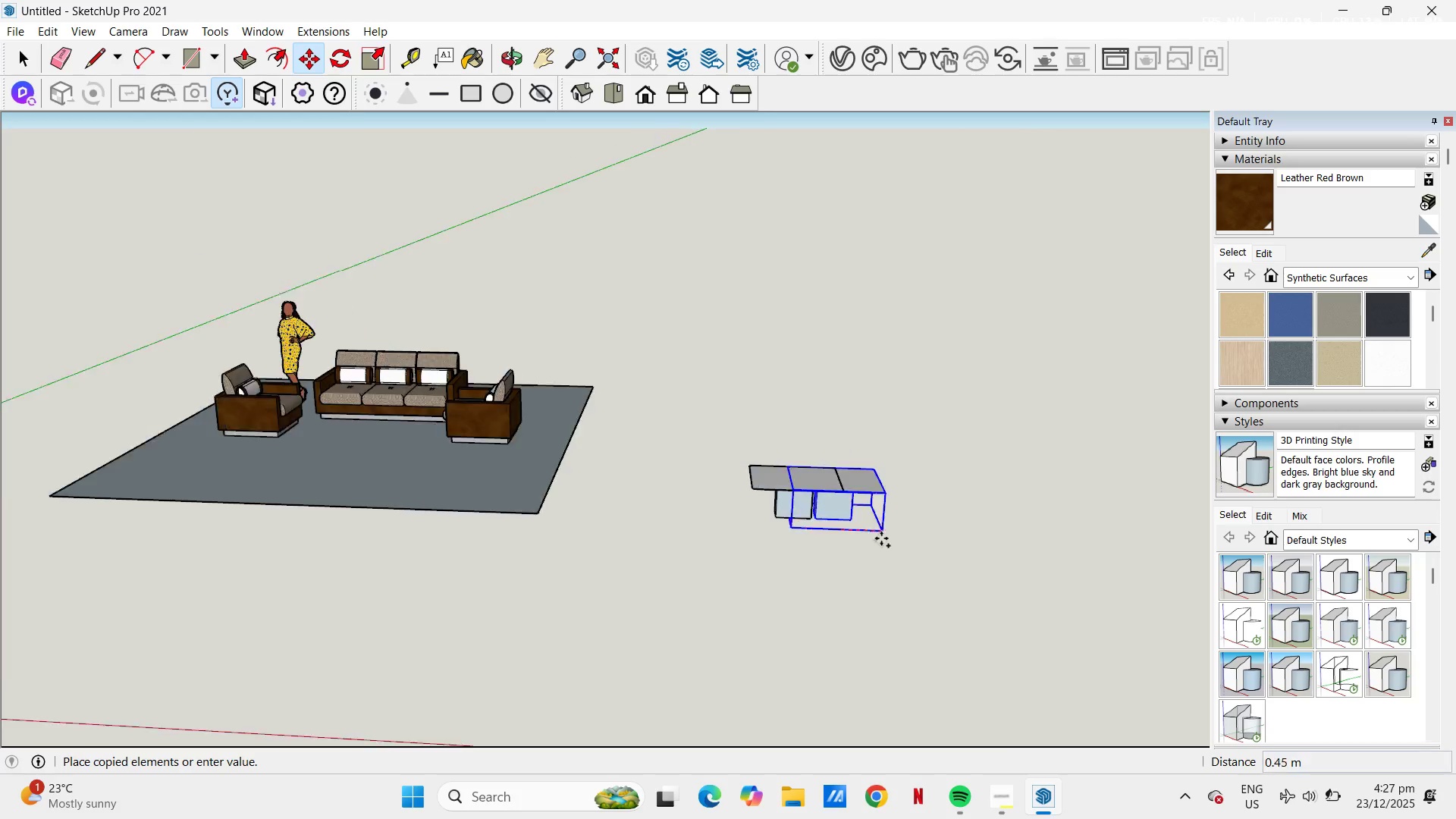 
scroll: coordinate [671, 421], scroll_direction: up, amount: 7.0
 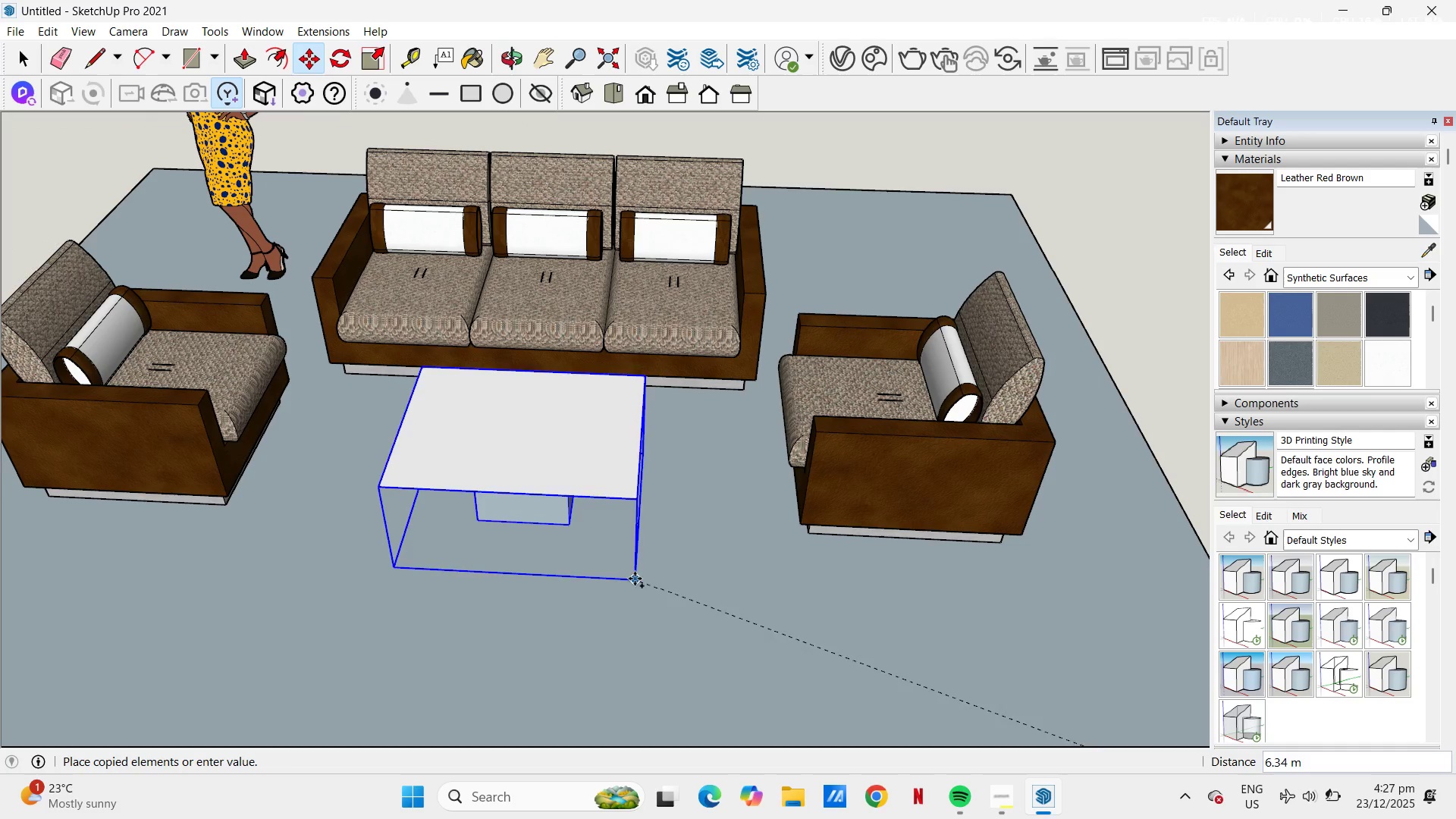 
left_click([643, 555])
 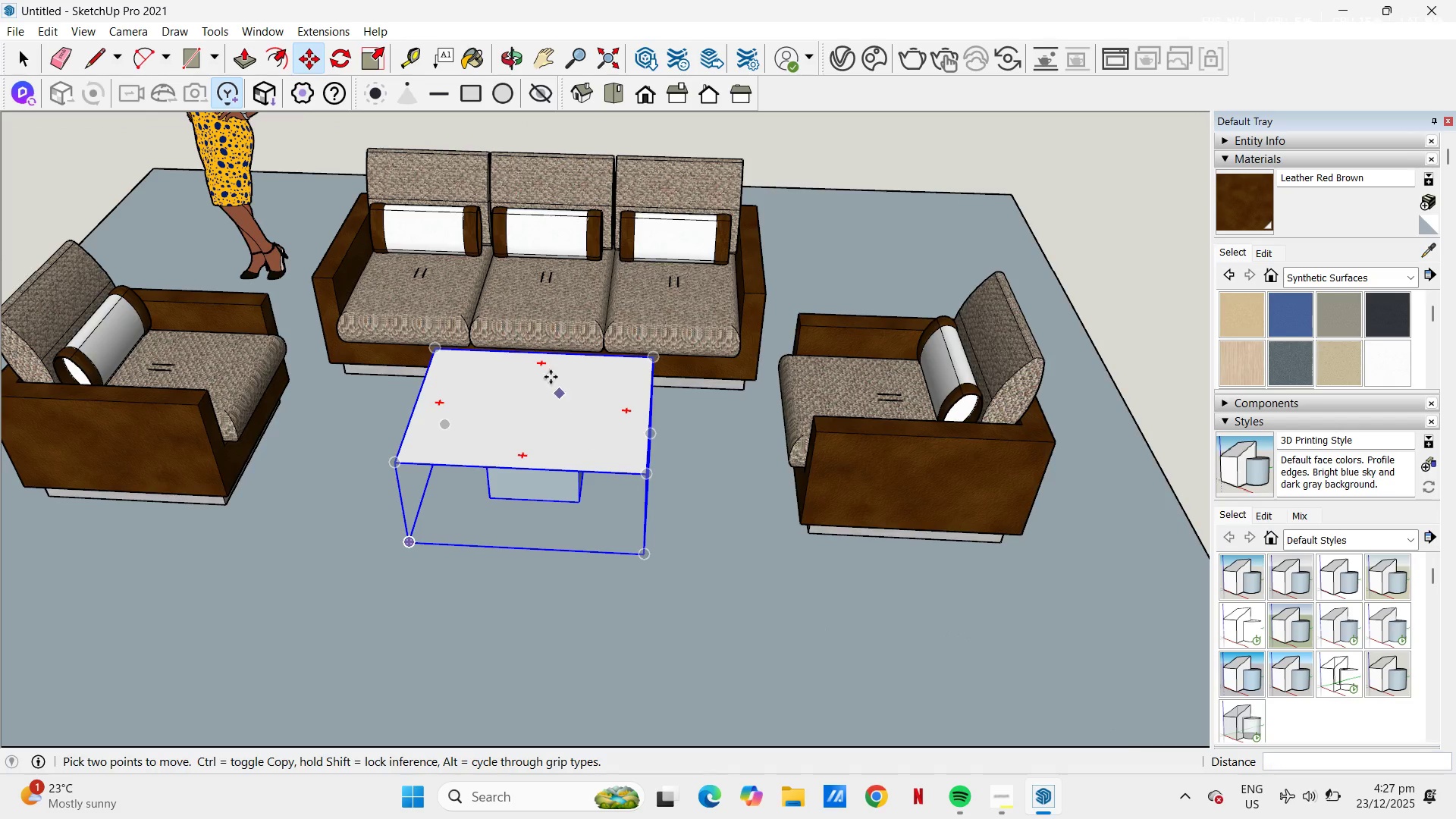 
scroll: coordinate [551, 369], scroll_direction: down, amount: 4.0
 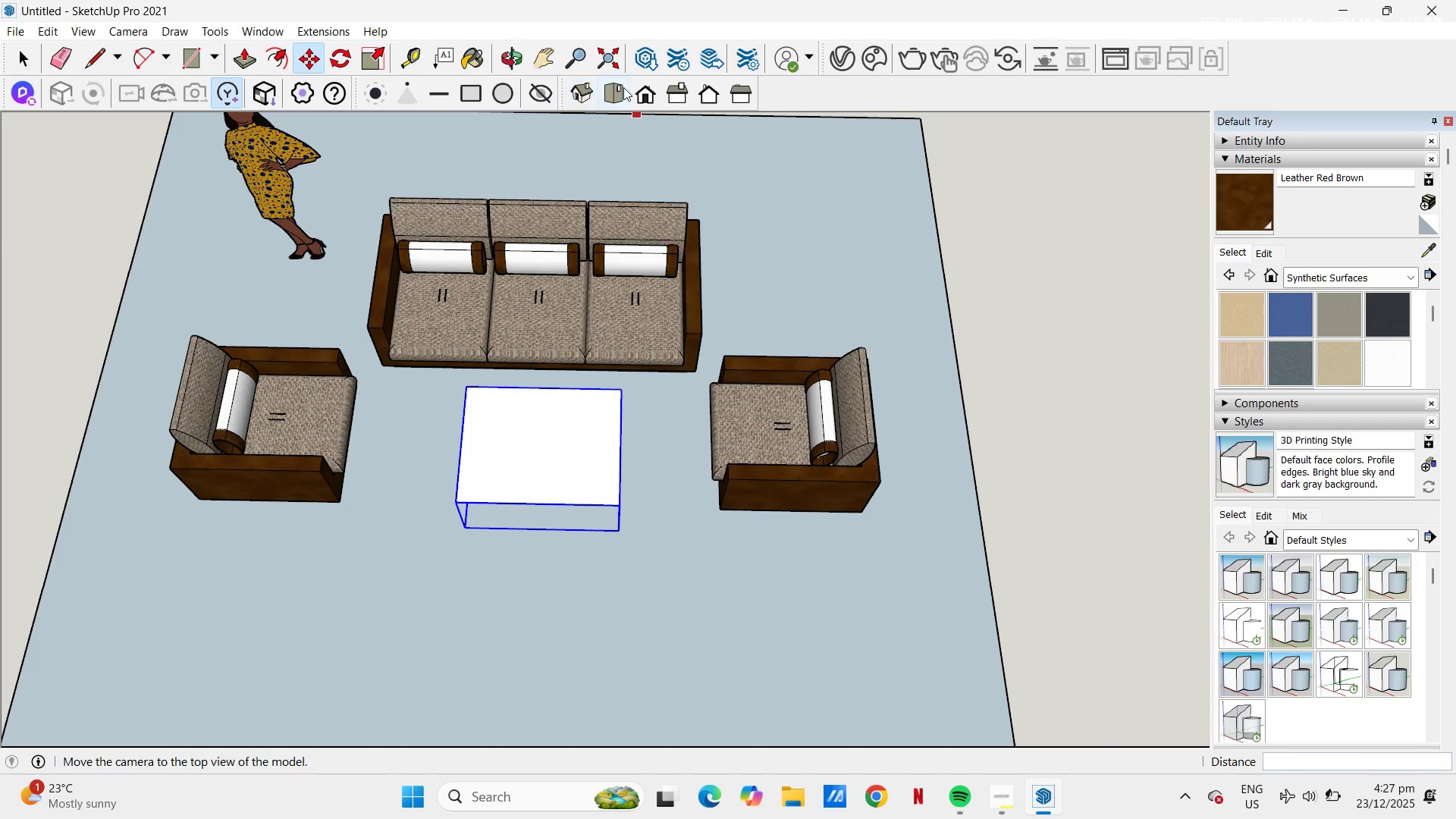 
left_click([623, 87])
 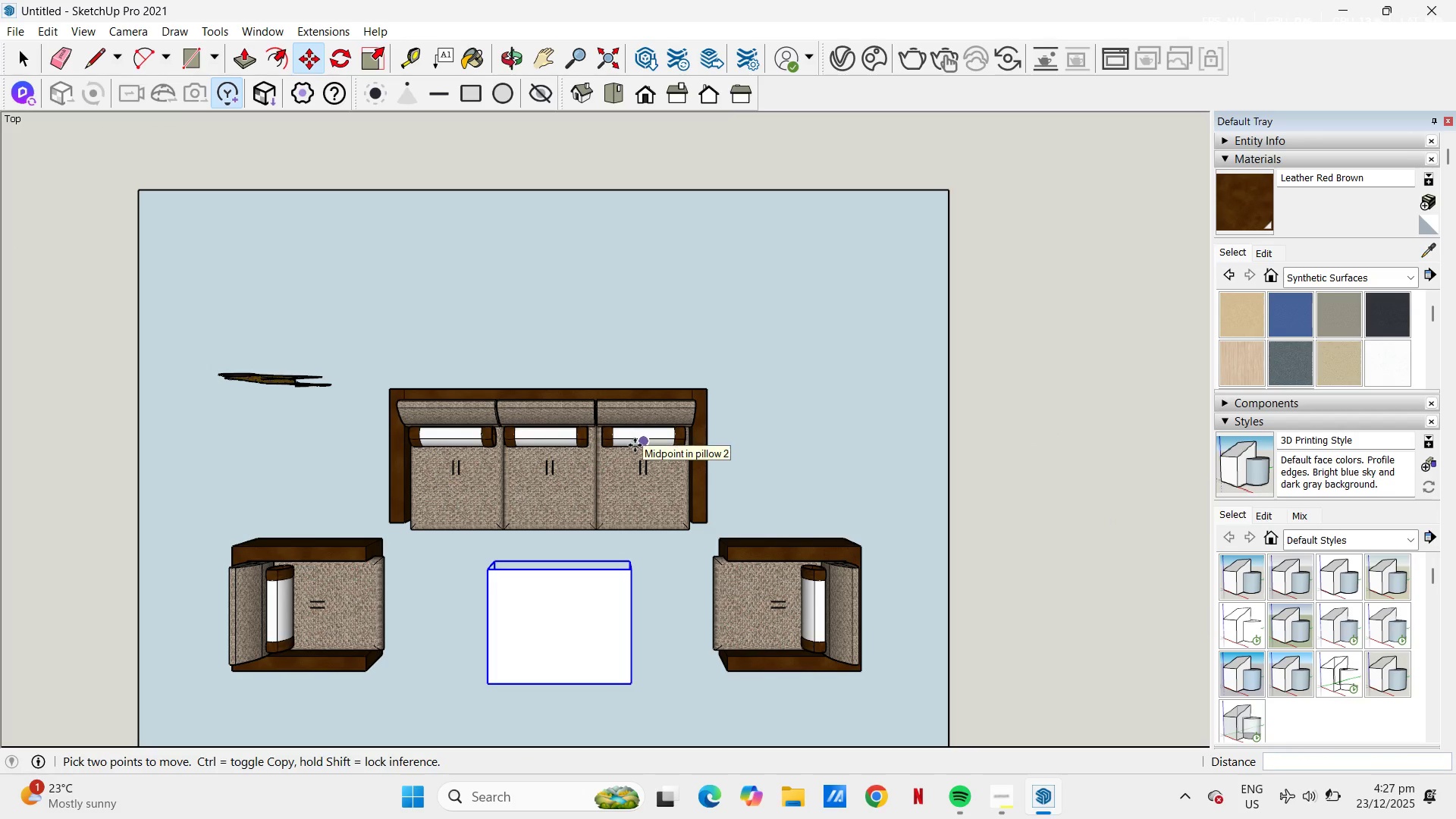 
key(H)
 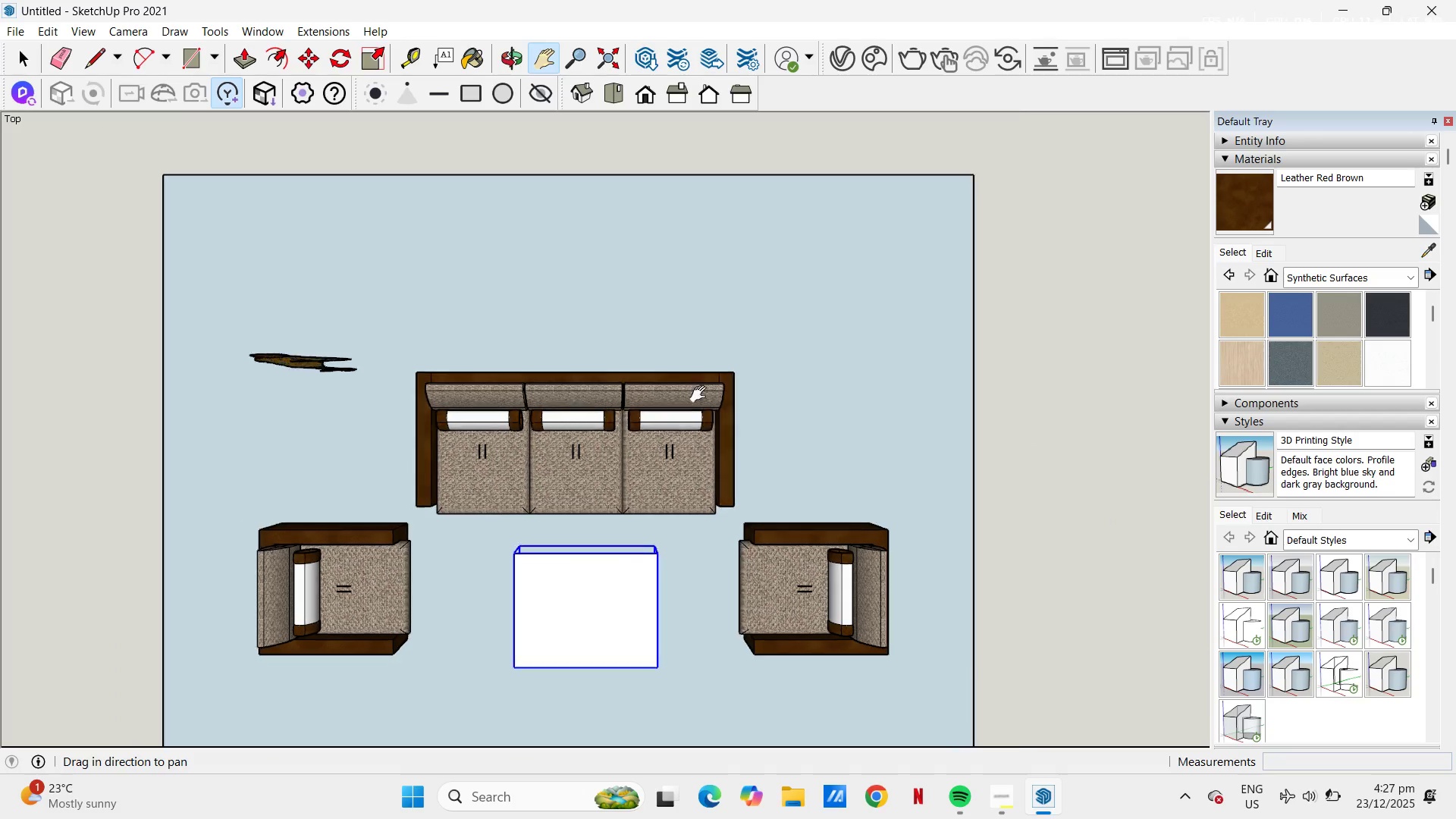 
left_click_drag(start_coordinate=[644, 441], to_coordinate=[761, 283])
 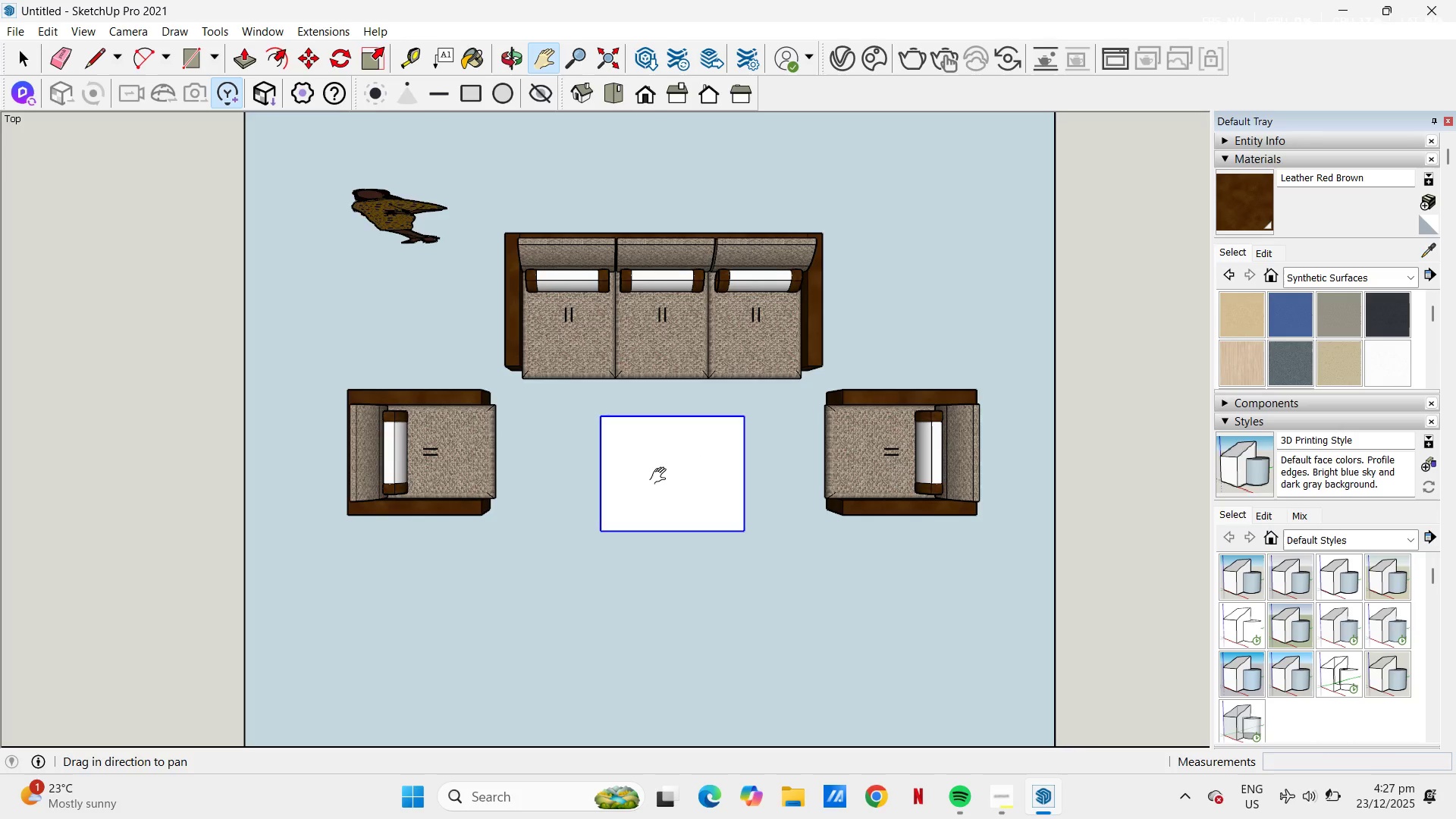 
scroll: coordinate [661, 476], scroll_direction: up, amount: 1.0
 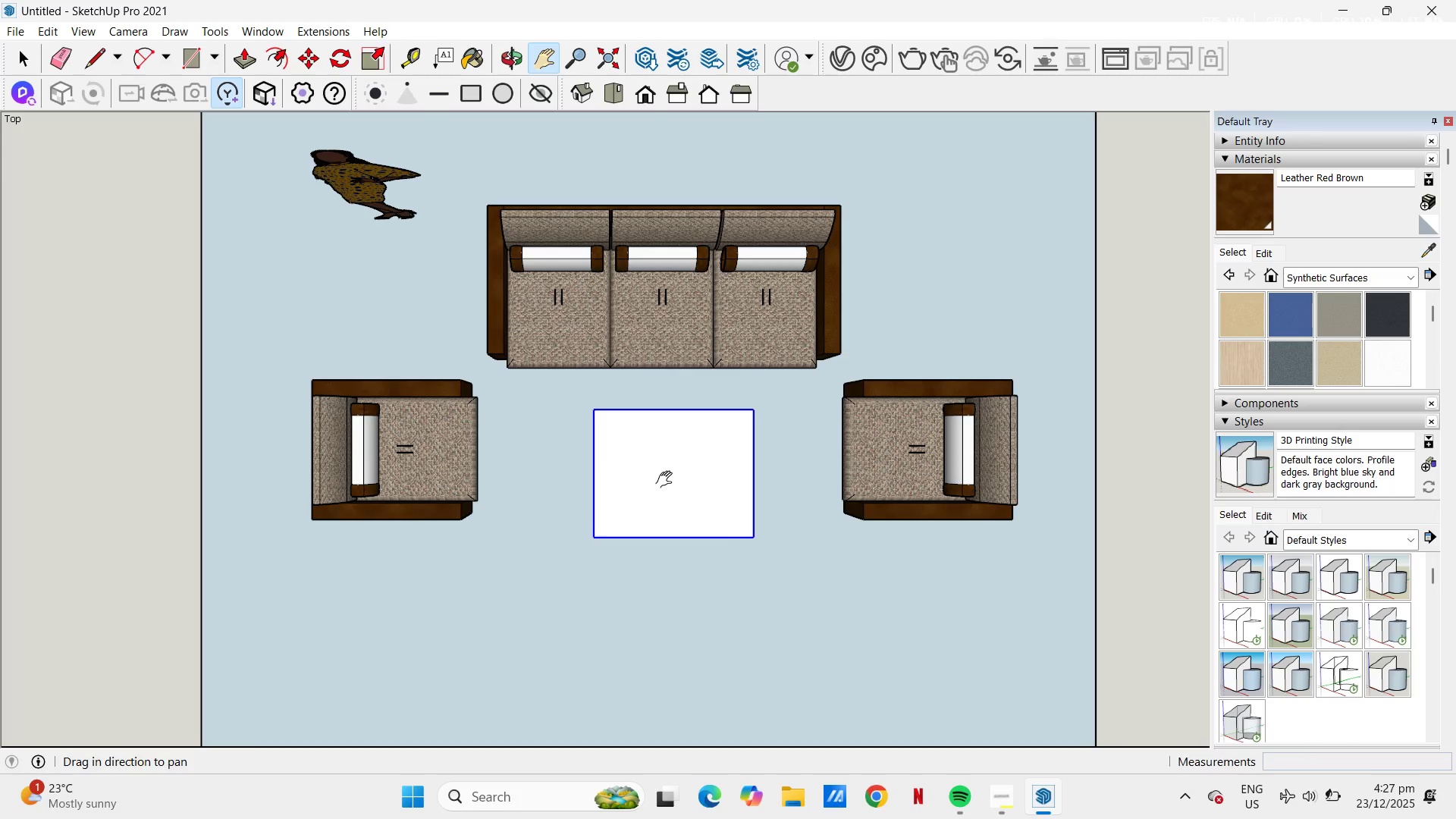 
key(M)
 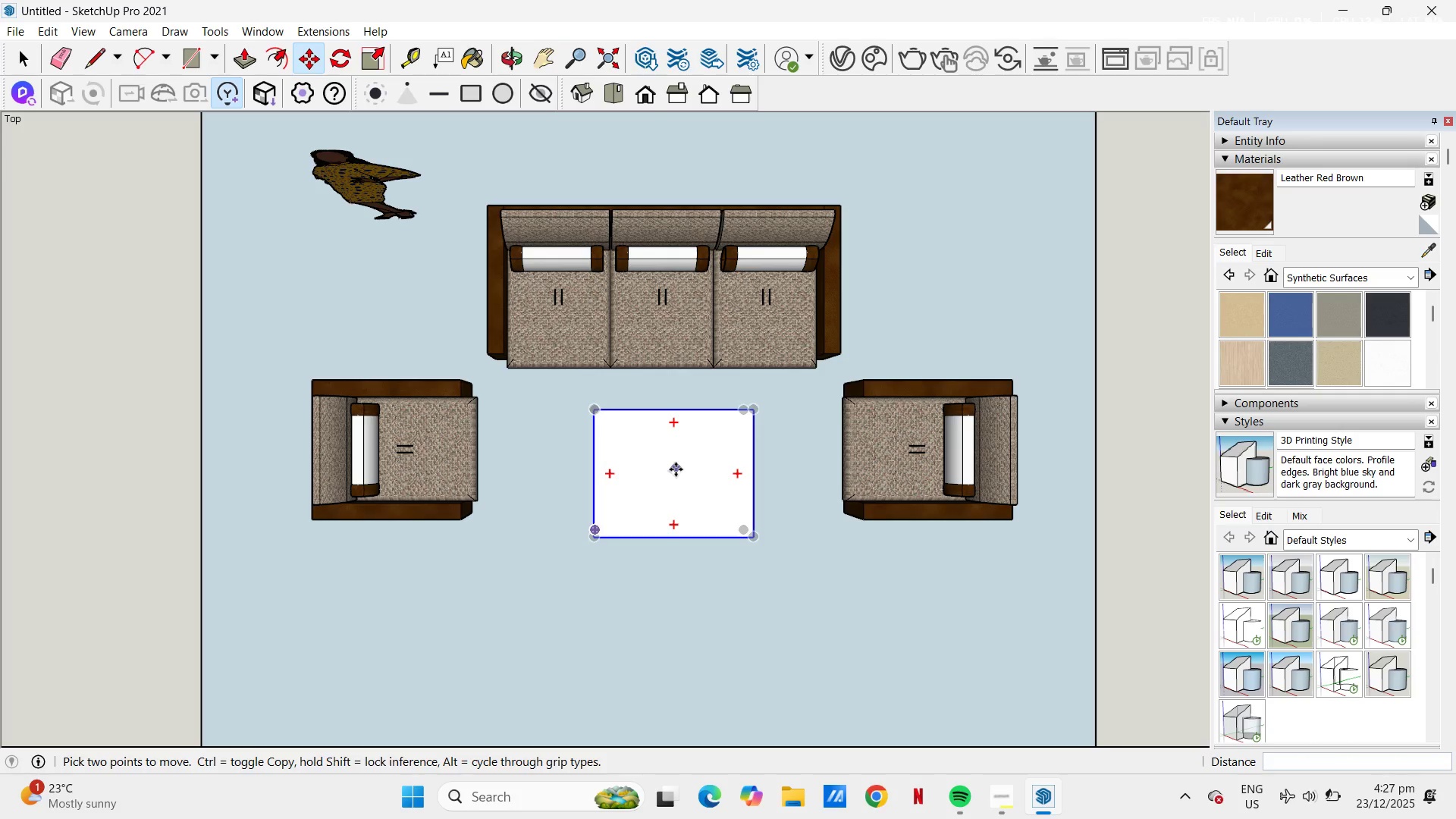 
left_click([676, 469])
 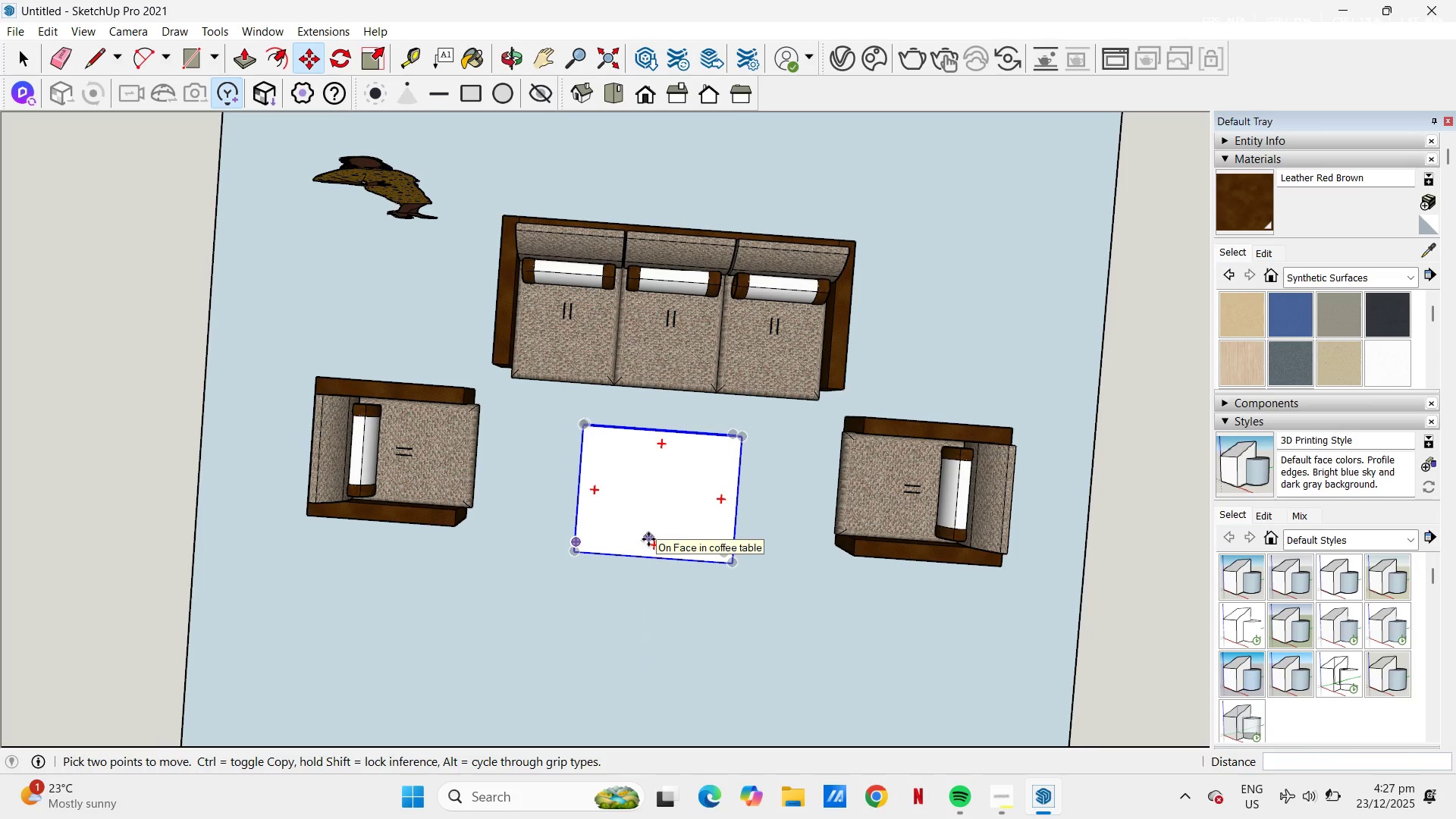 
wait(7.62)
 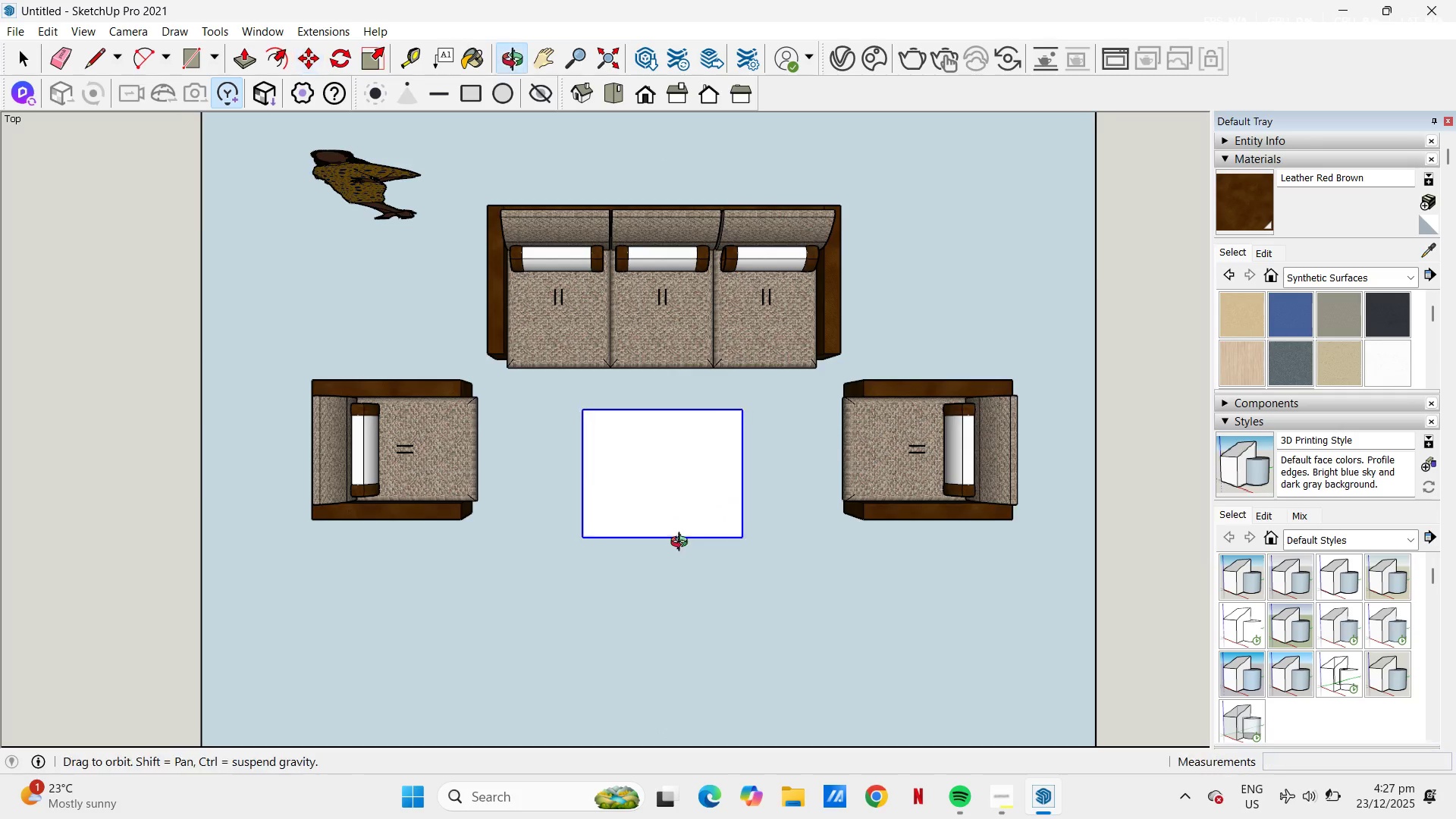 
key(T)
 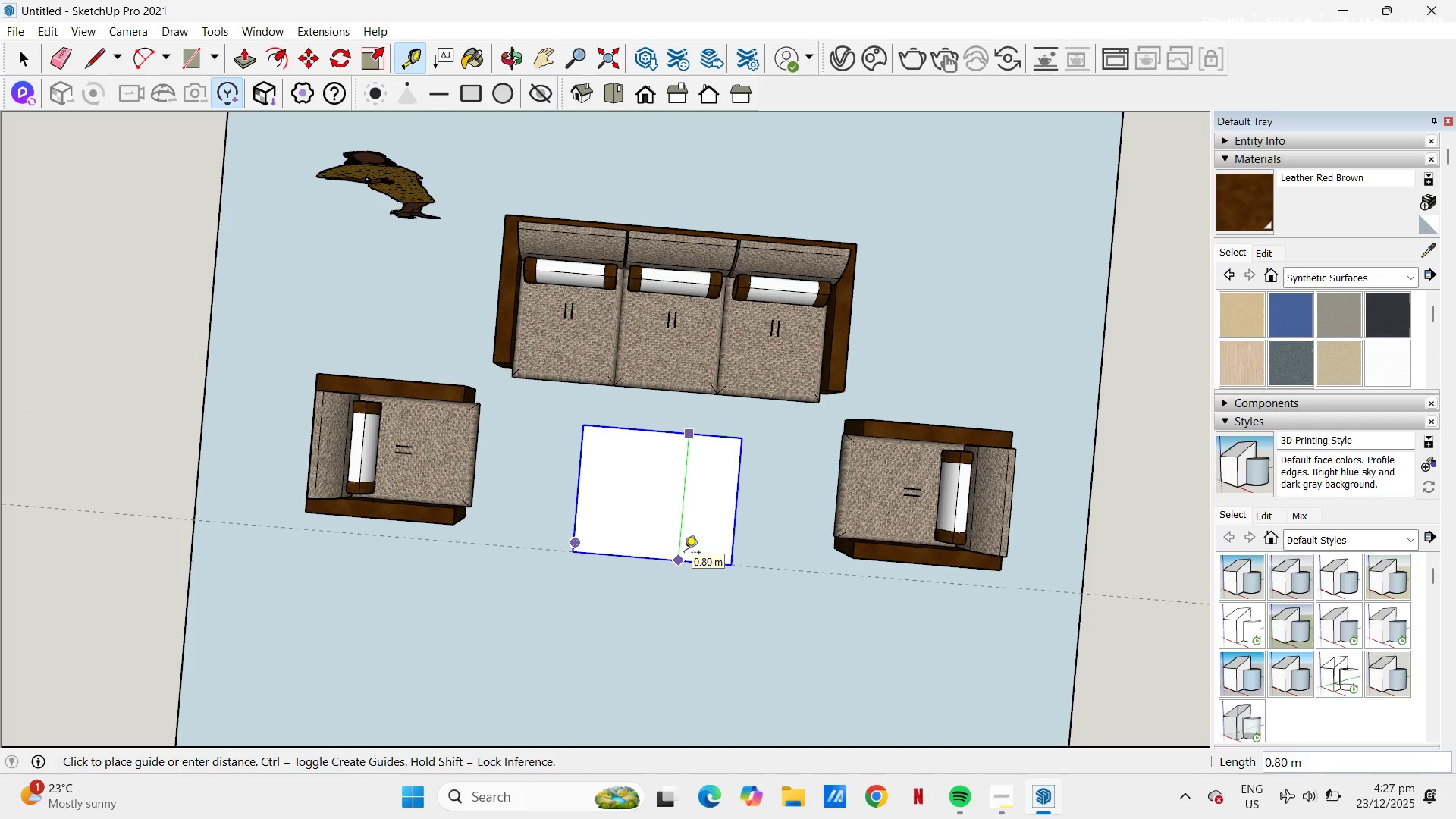 
key(Escape)
 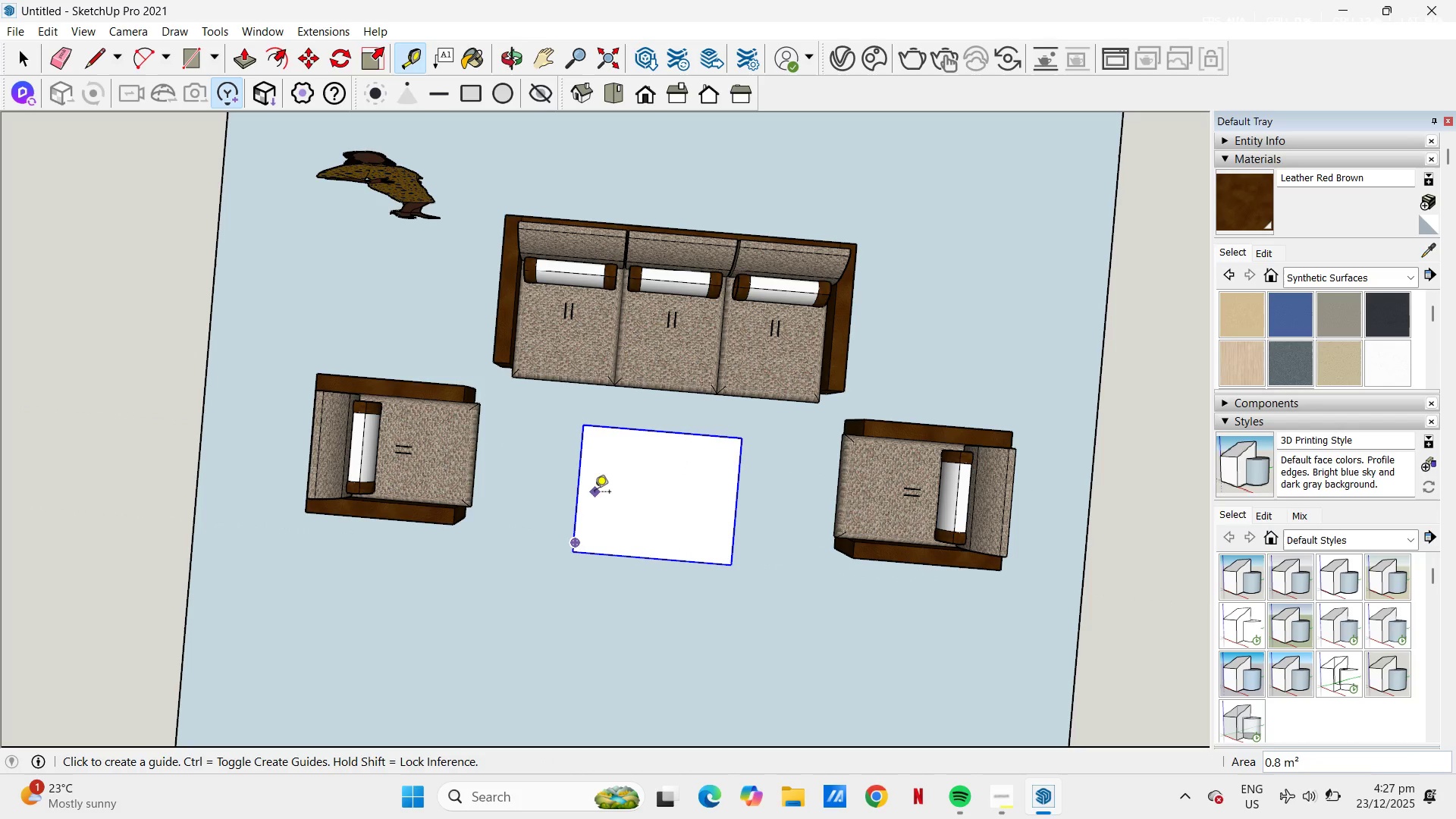 
left_click([582, 487])
 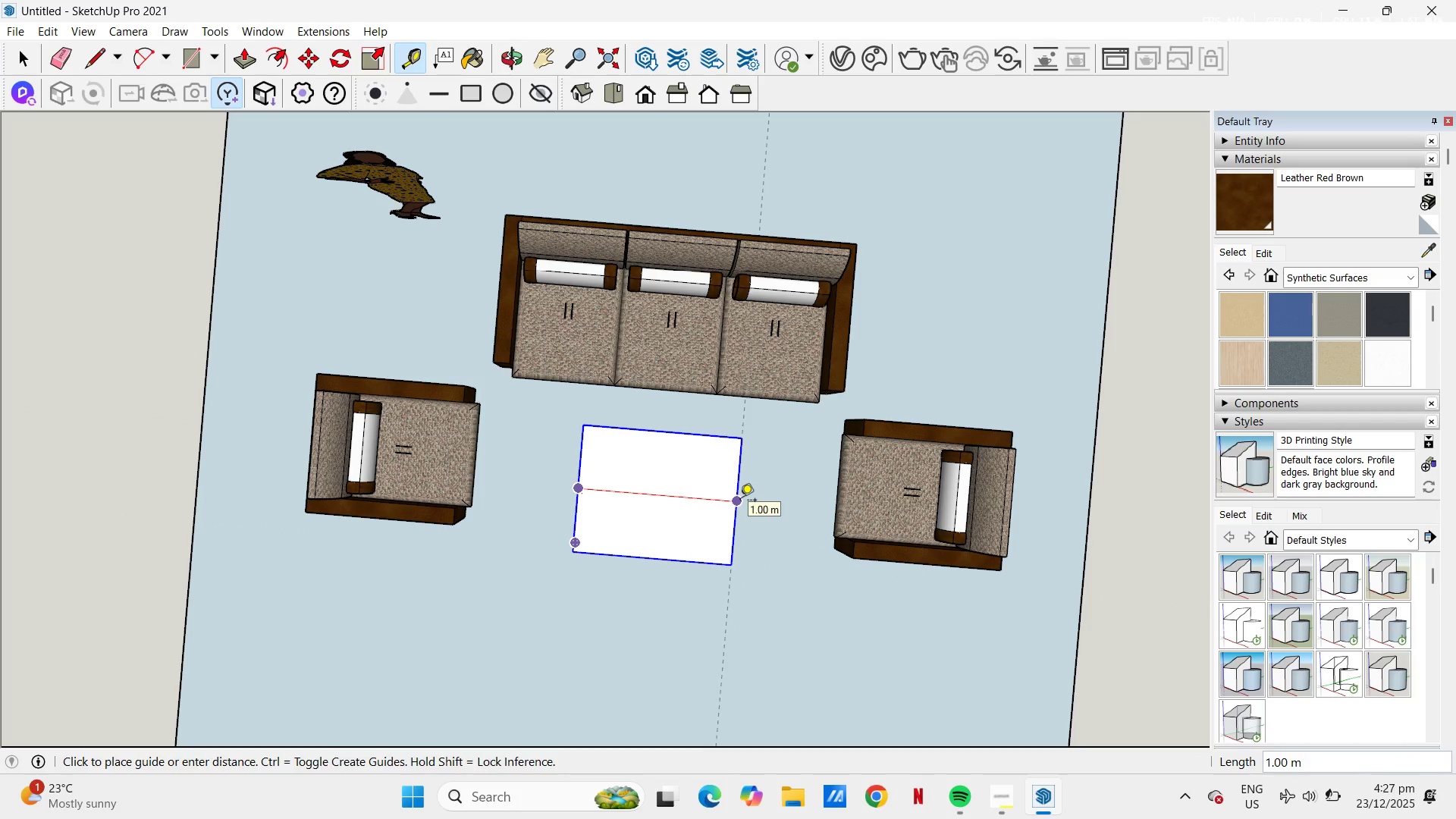 
key(Escape)
 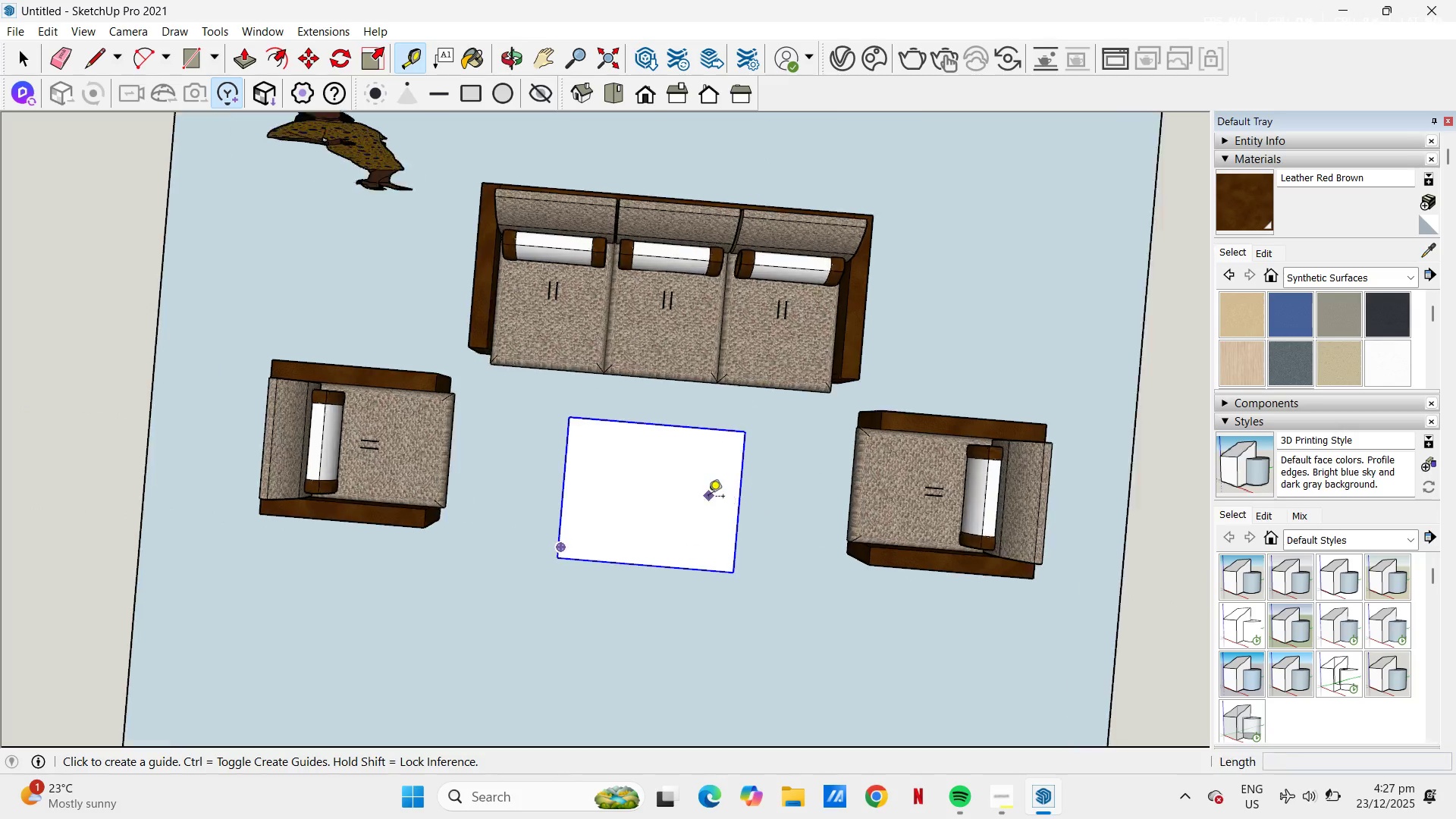 
scroll: coordinate [526, 516], scroll_direction: up, amount: 5.0
 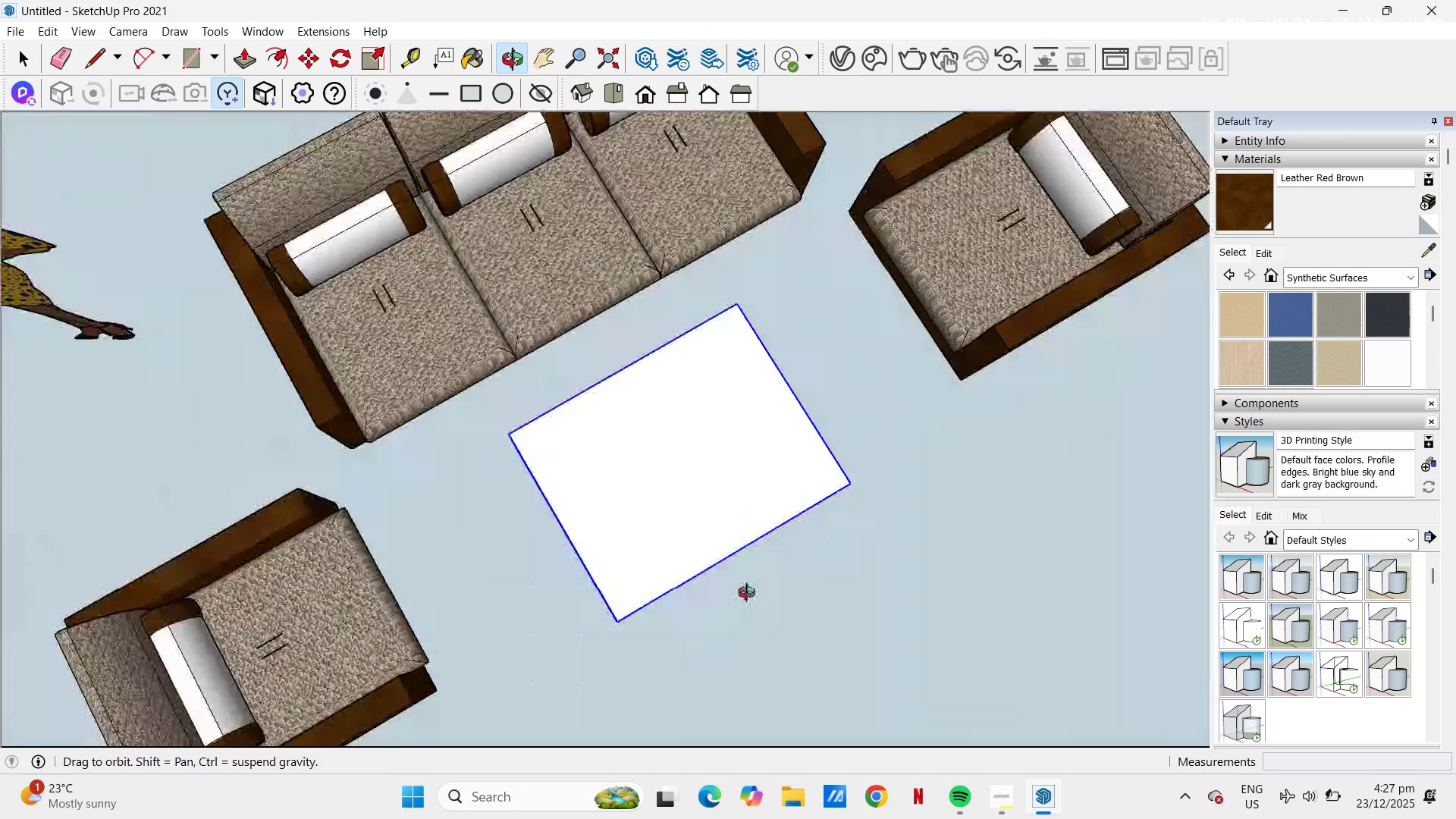 
left_click([538, 342])
 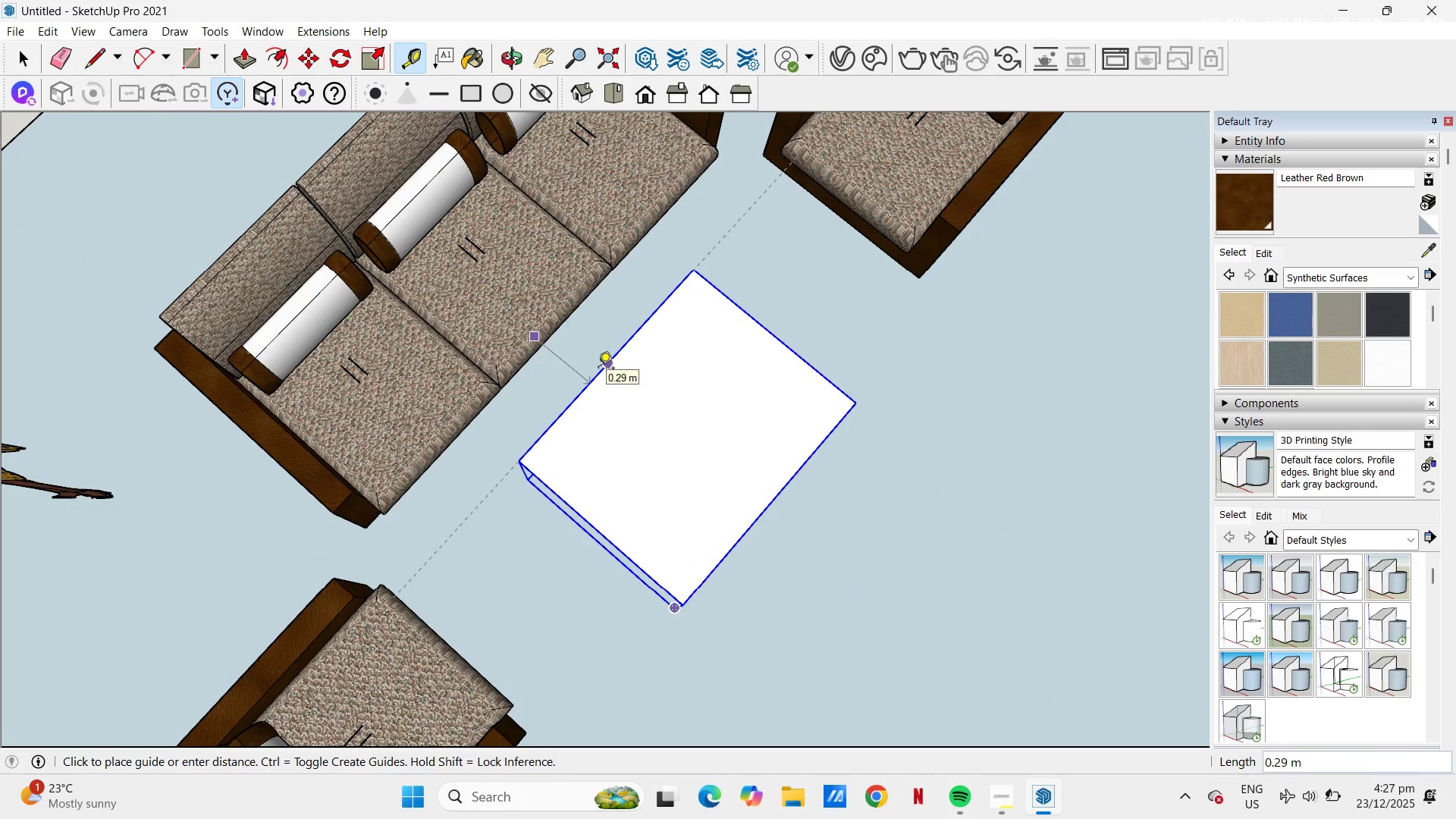 
key(Escape)
 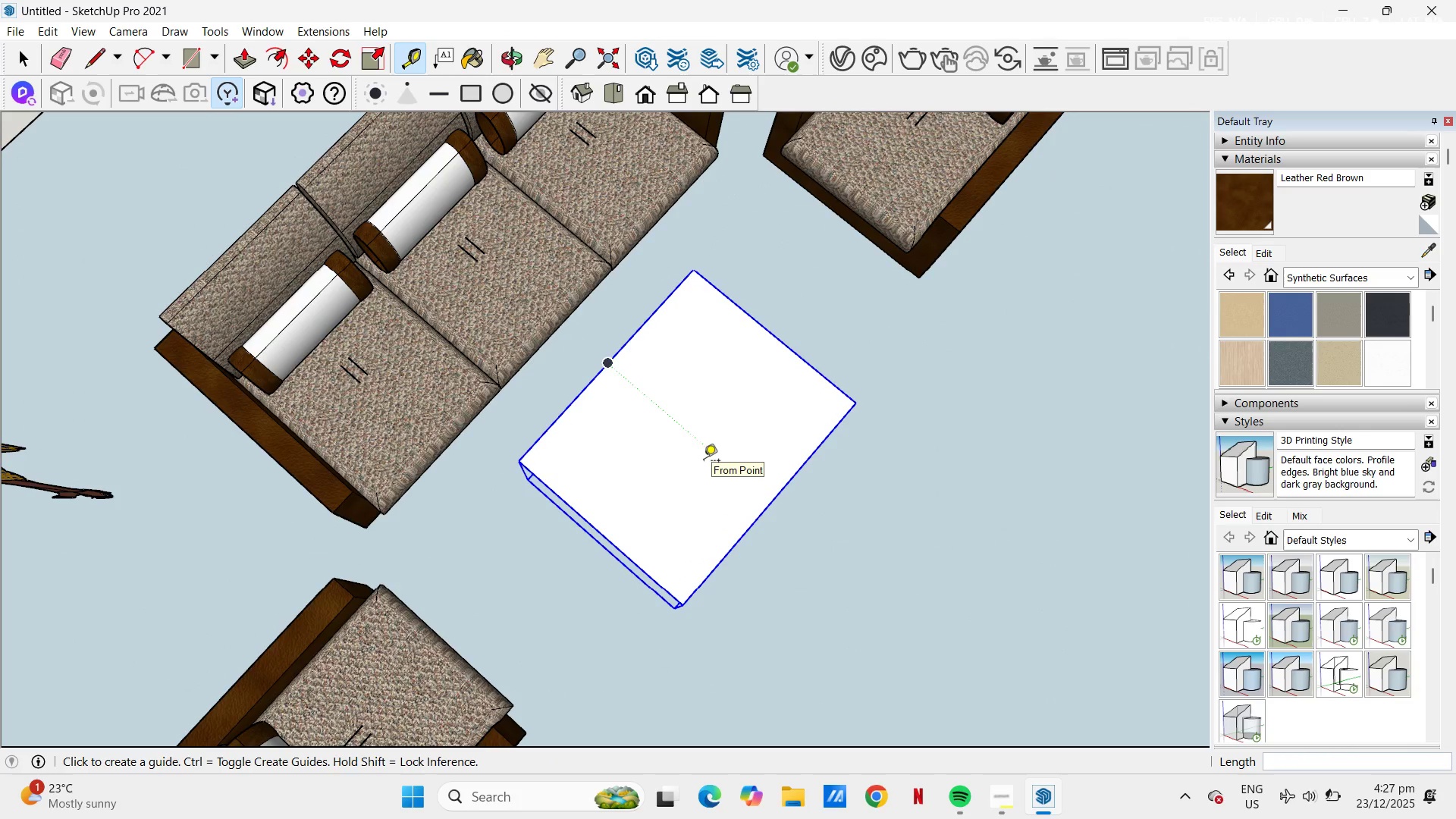 
key(M)
 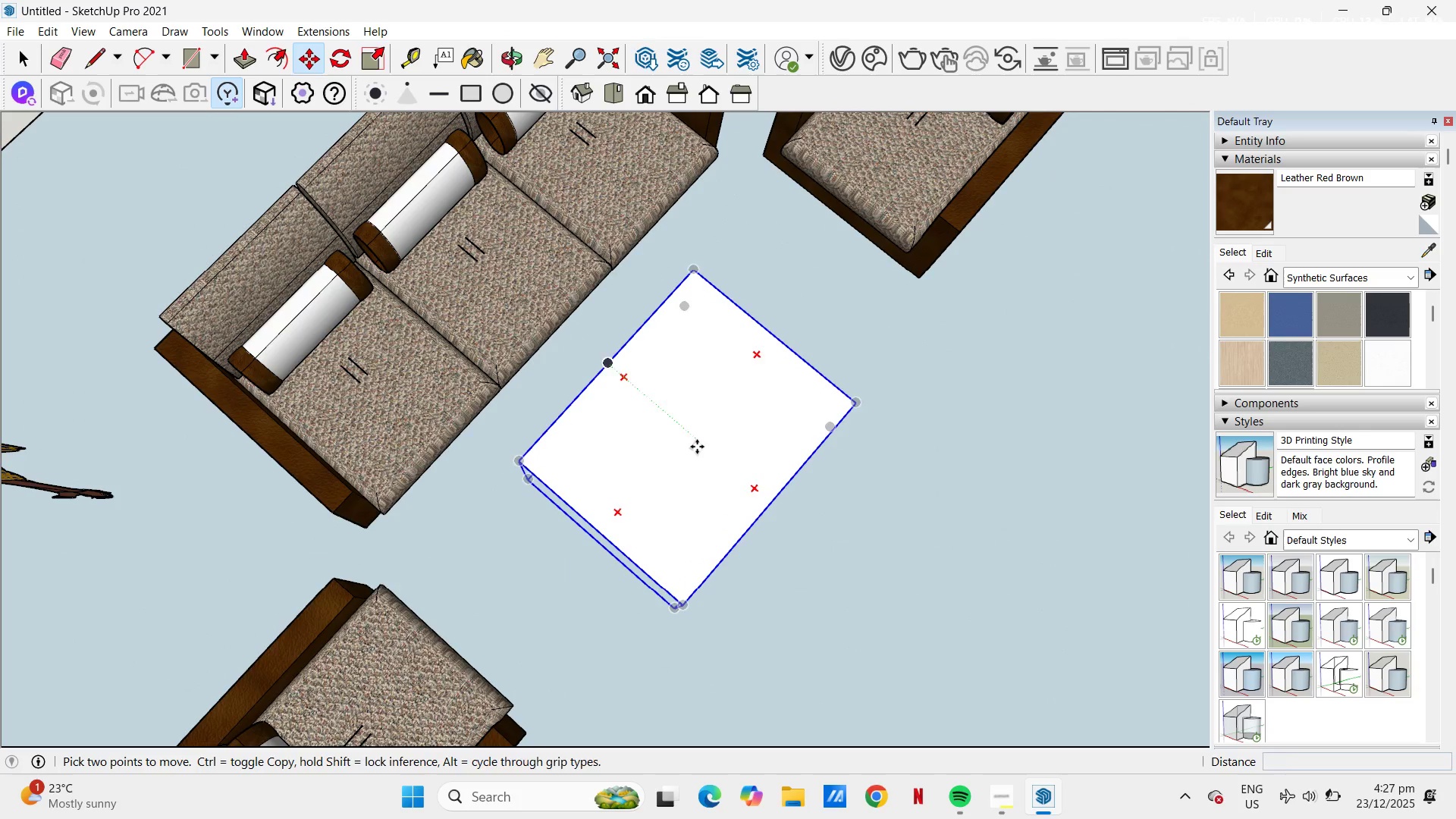 
left_click([697, 447])
 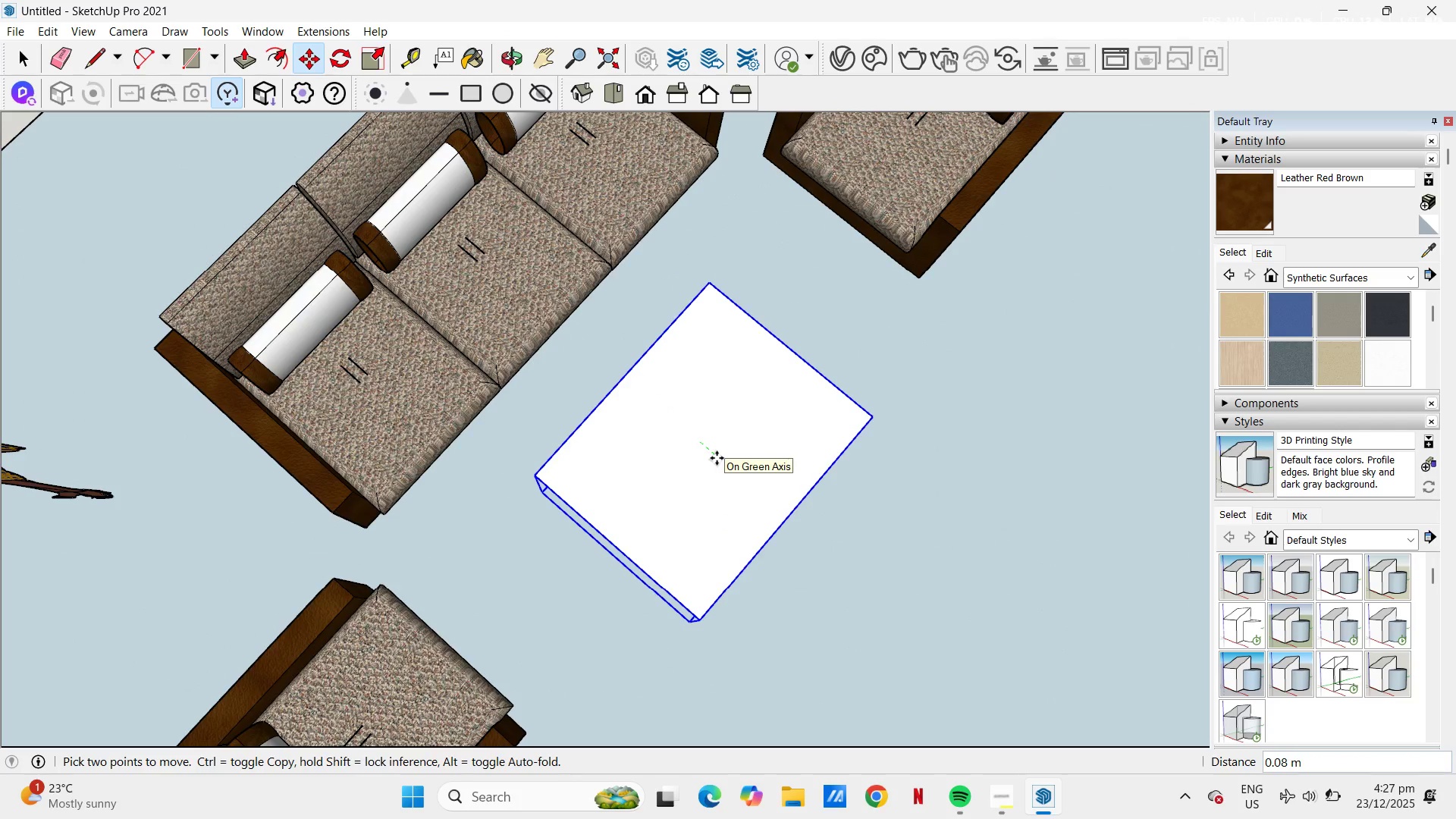 
key(Escape)
 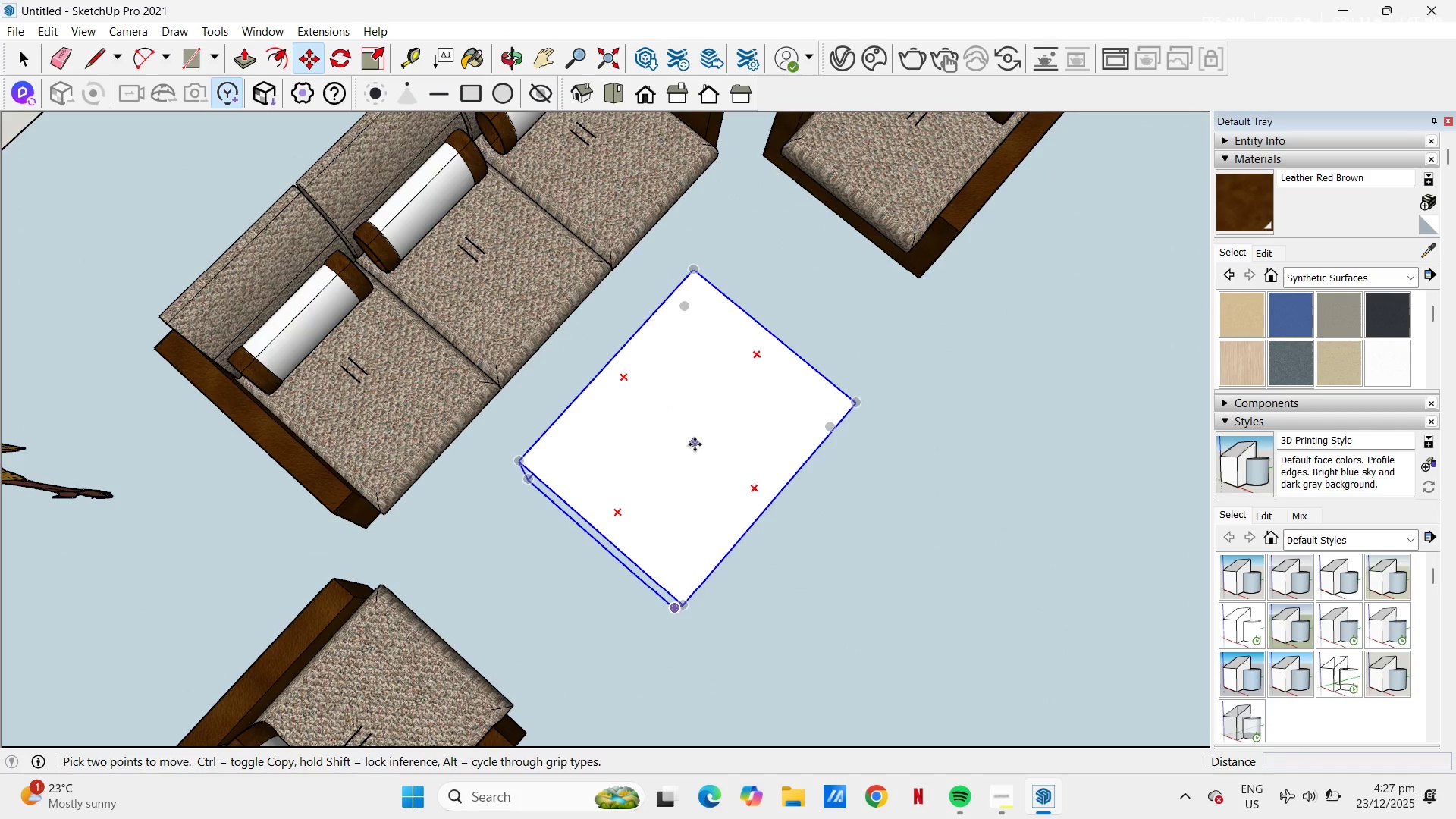 
scroll: coordinate [695, 444], scroll_direction: down, amount: 2.0
 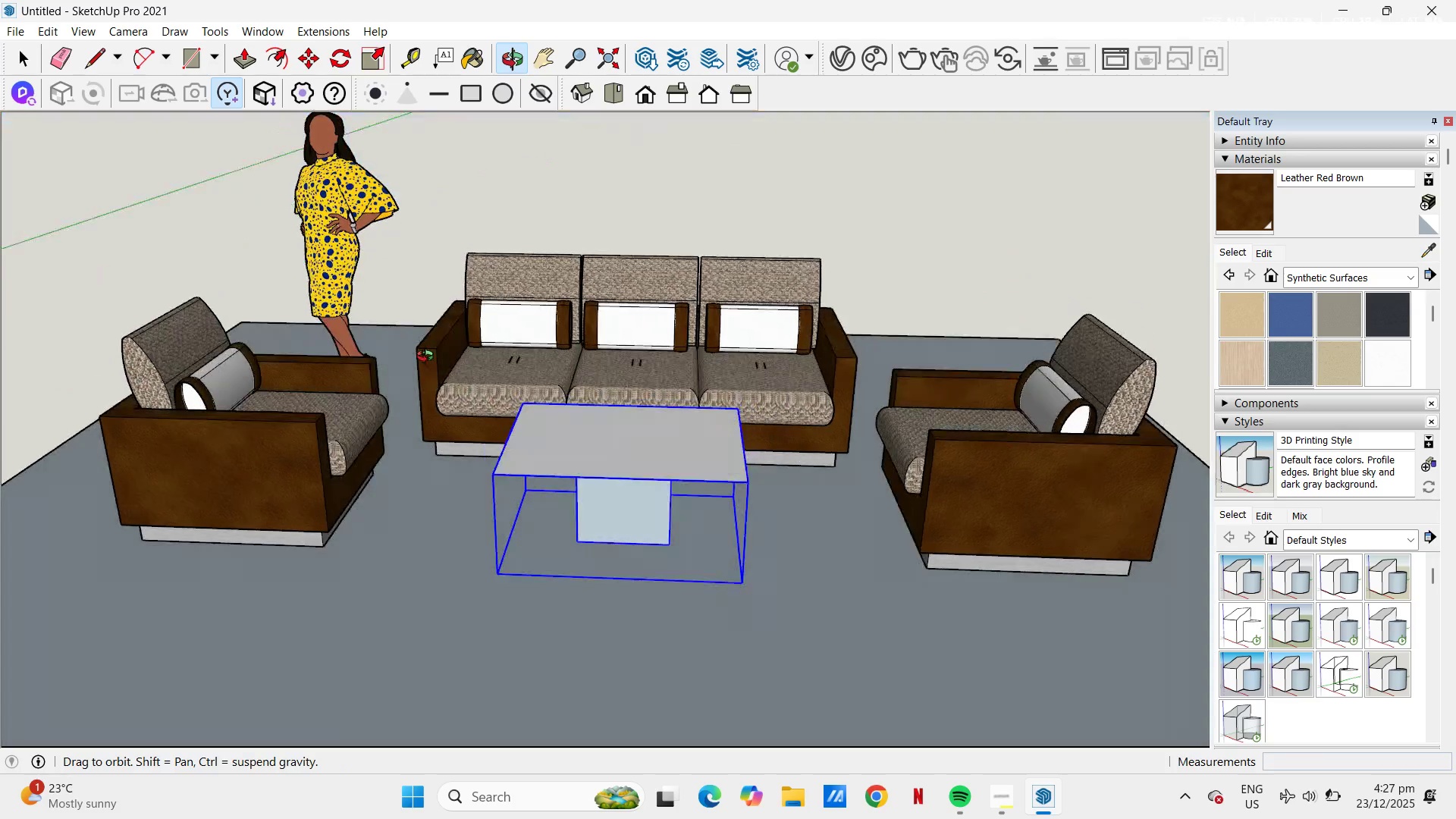 
scroll: coordinate [599, 527], scroll_direction: up, amount: 2.0
 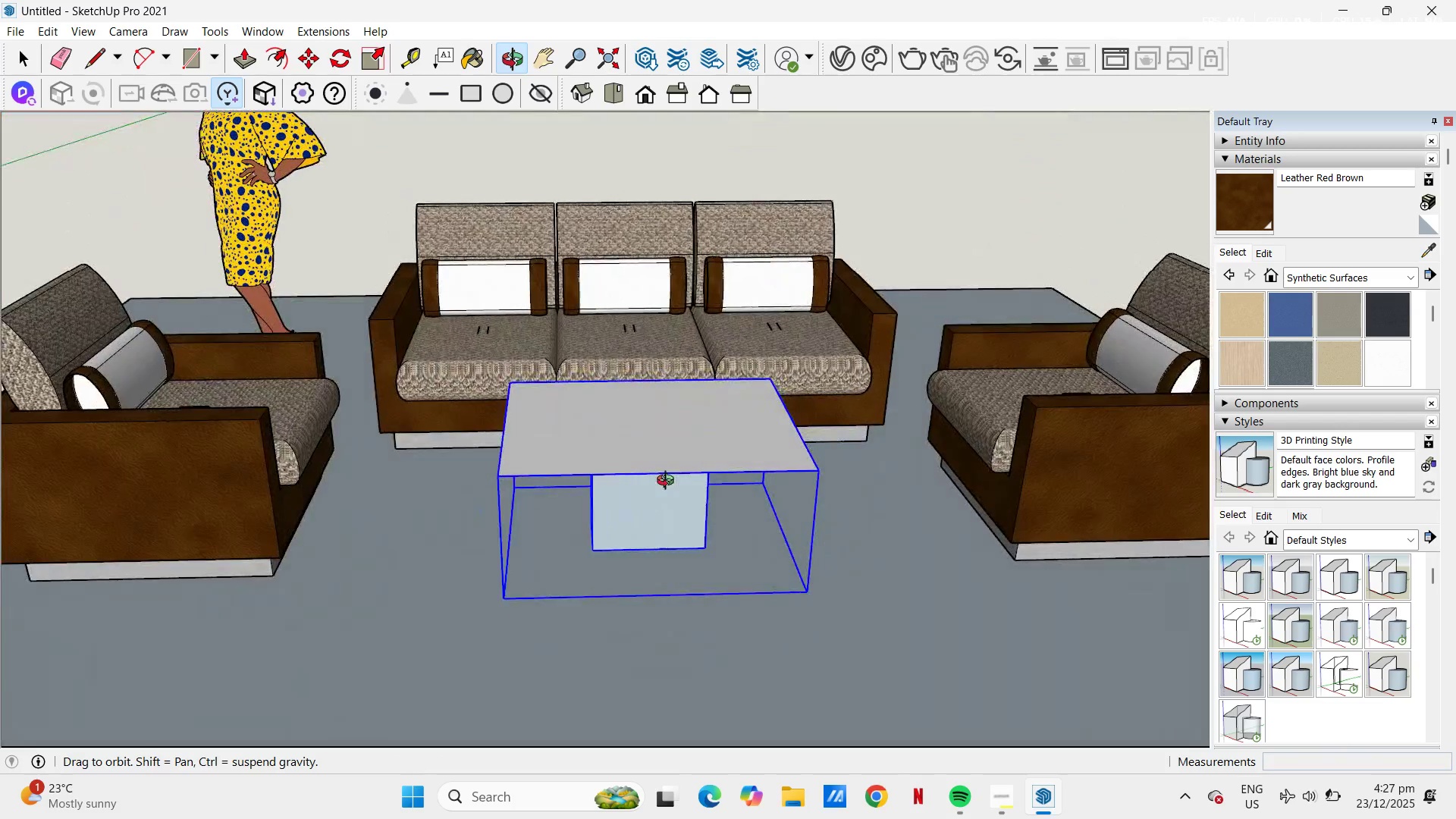 
wait(5.27)
 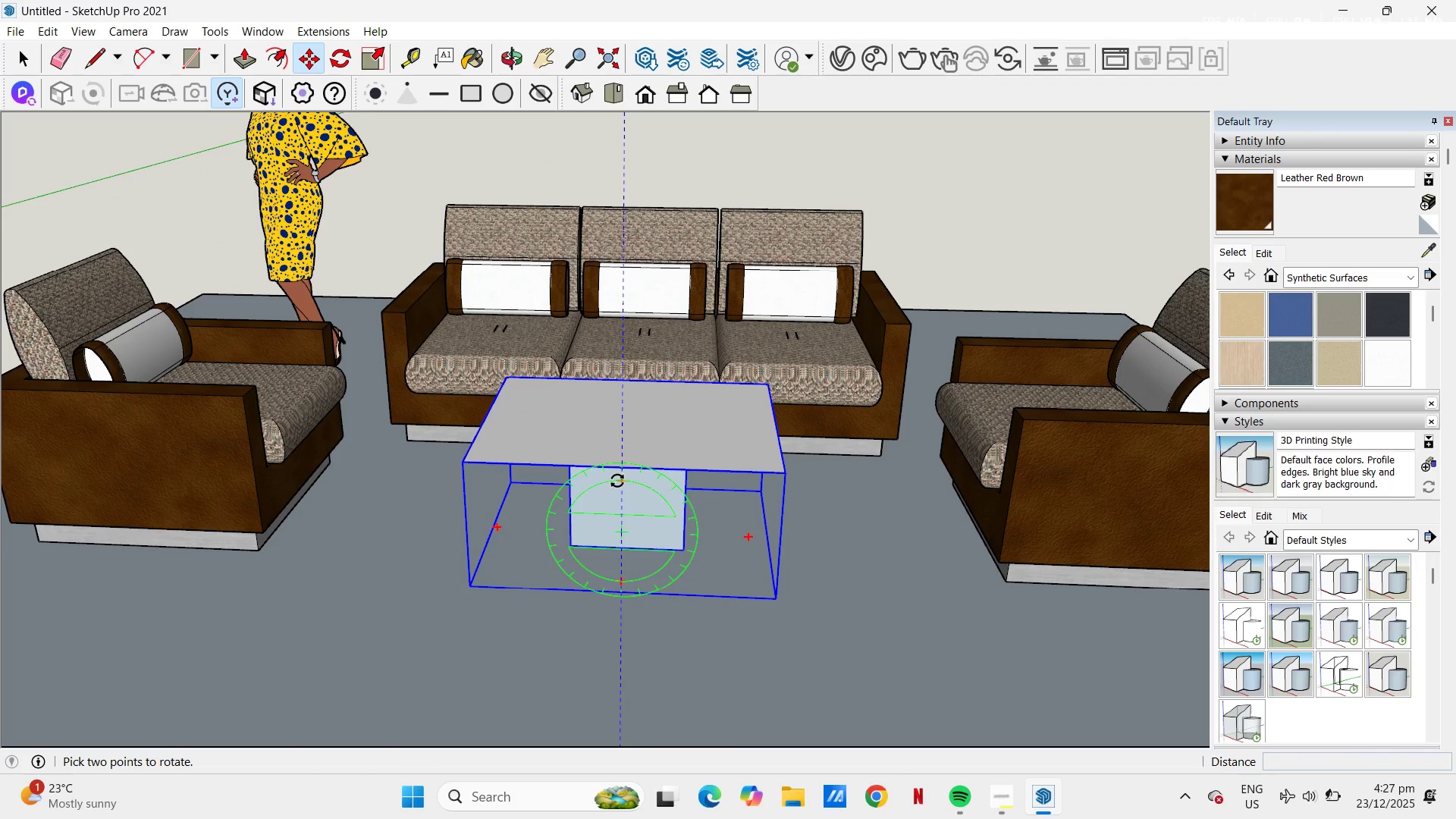 
key(Space)
 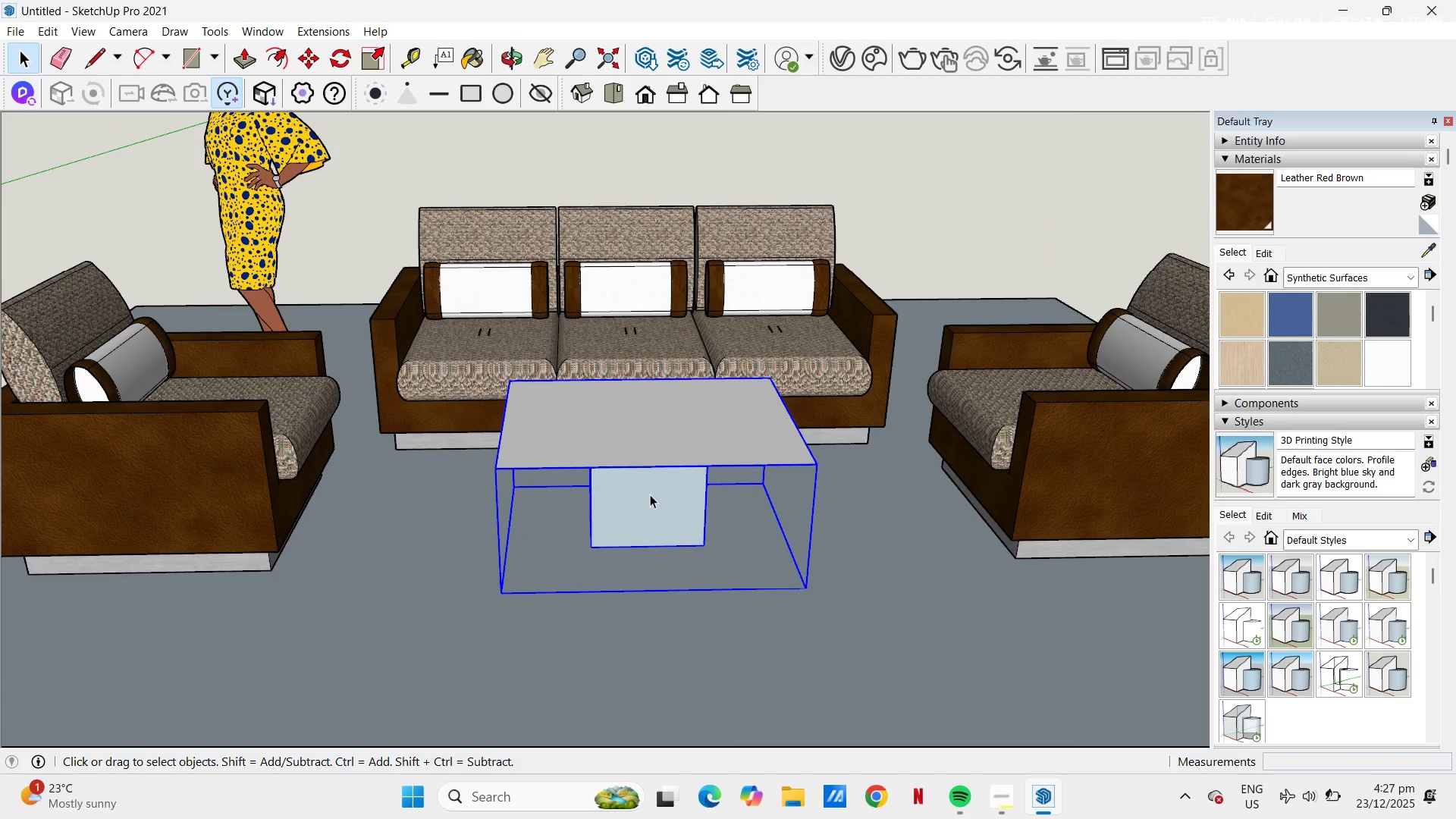 
left_click([650, 494])
 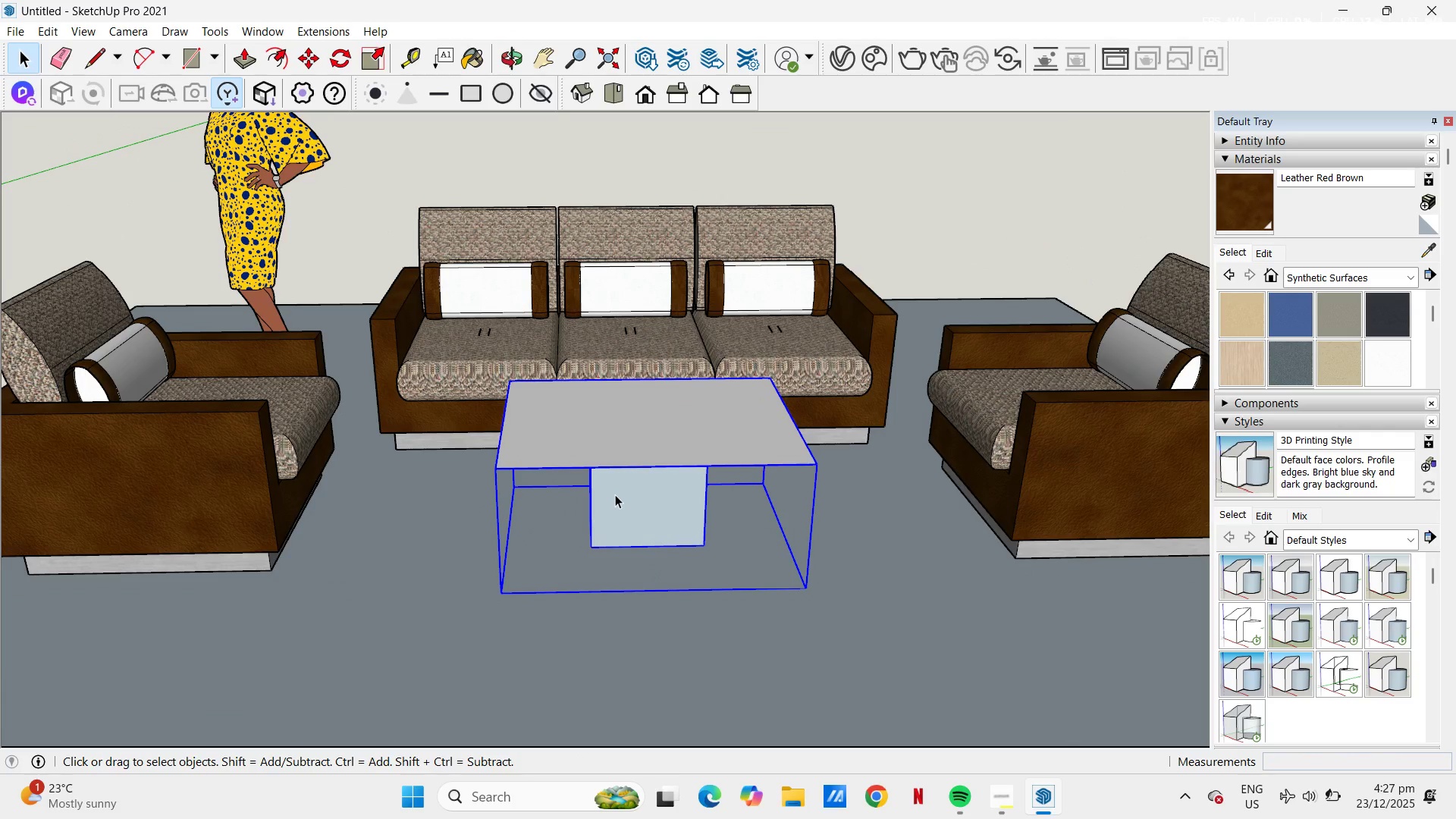 
key(Escape)
 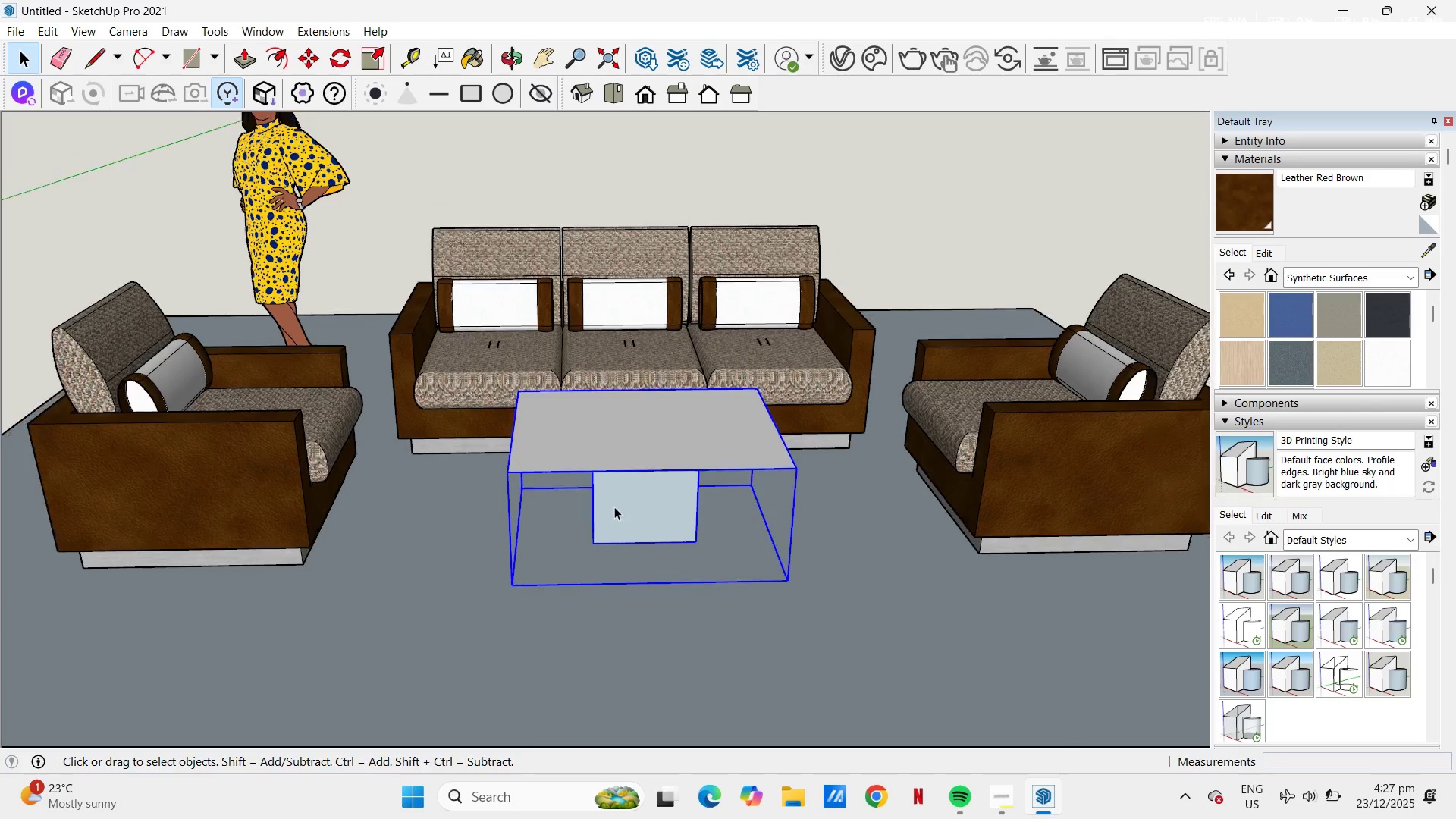 
scroll: coordinate [626, 450], scroll_direction: down, amount: 3.0
 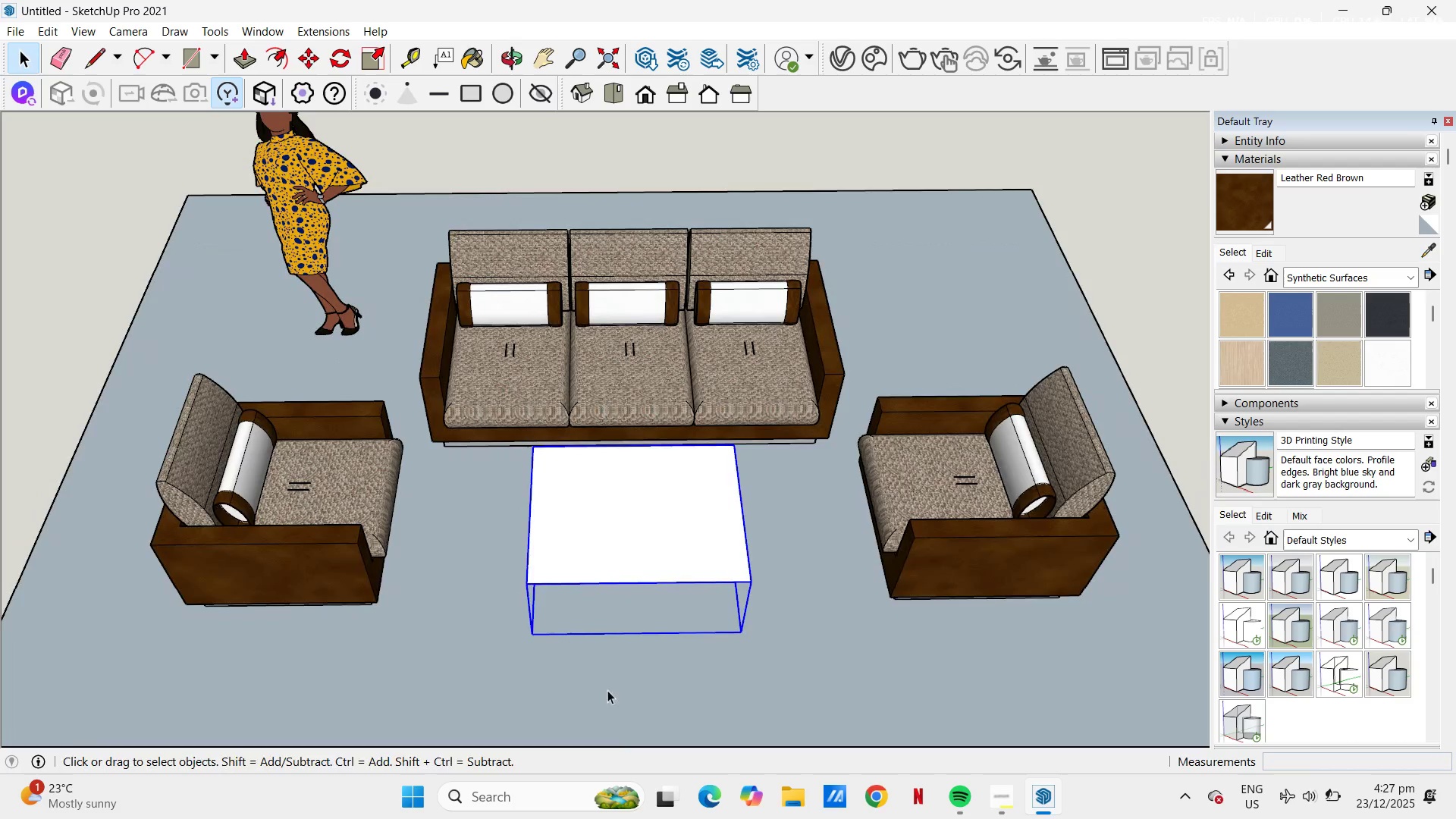 
key(S)
 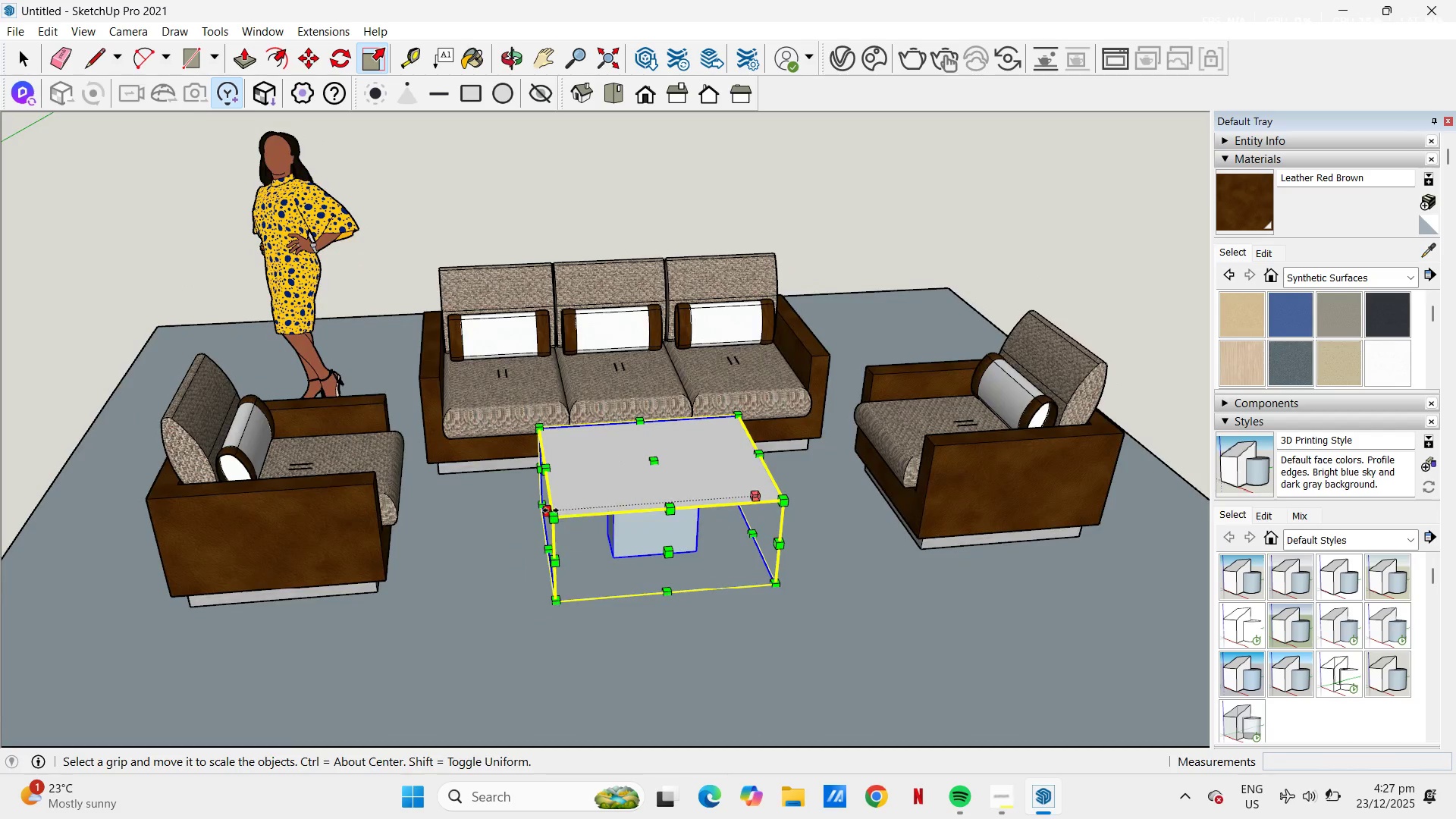 
left_click([549, 508])
 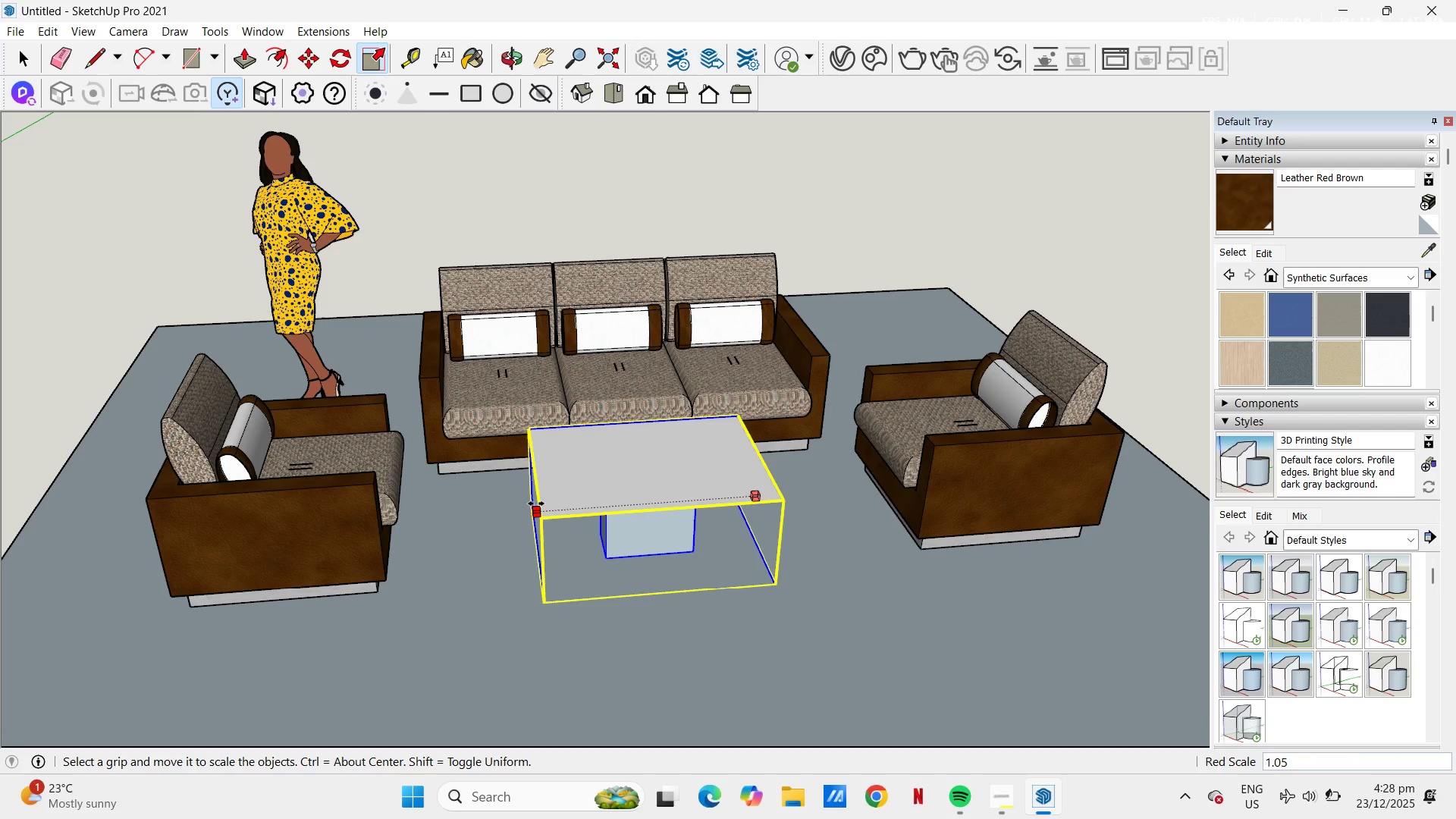 
key(Numpad1)
 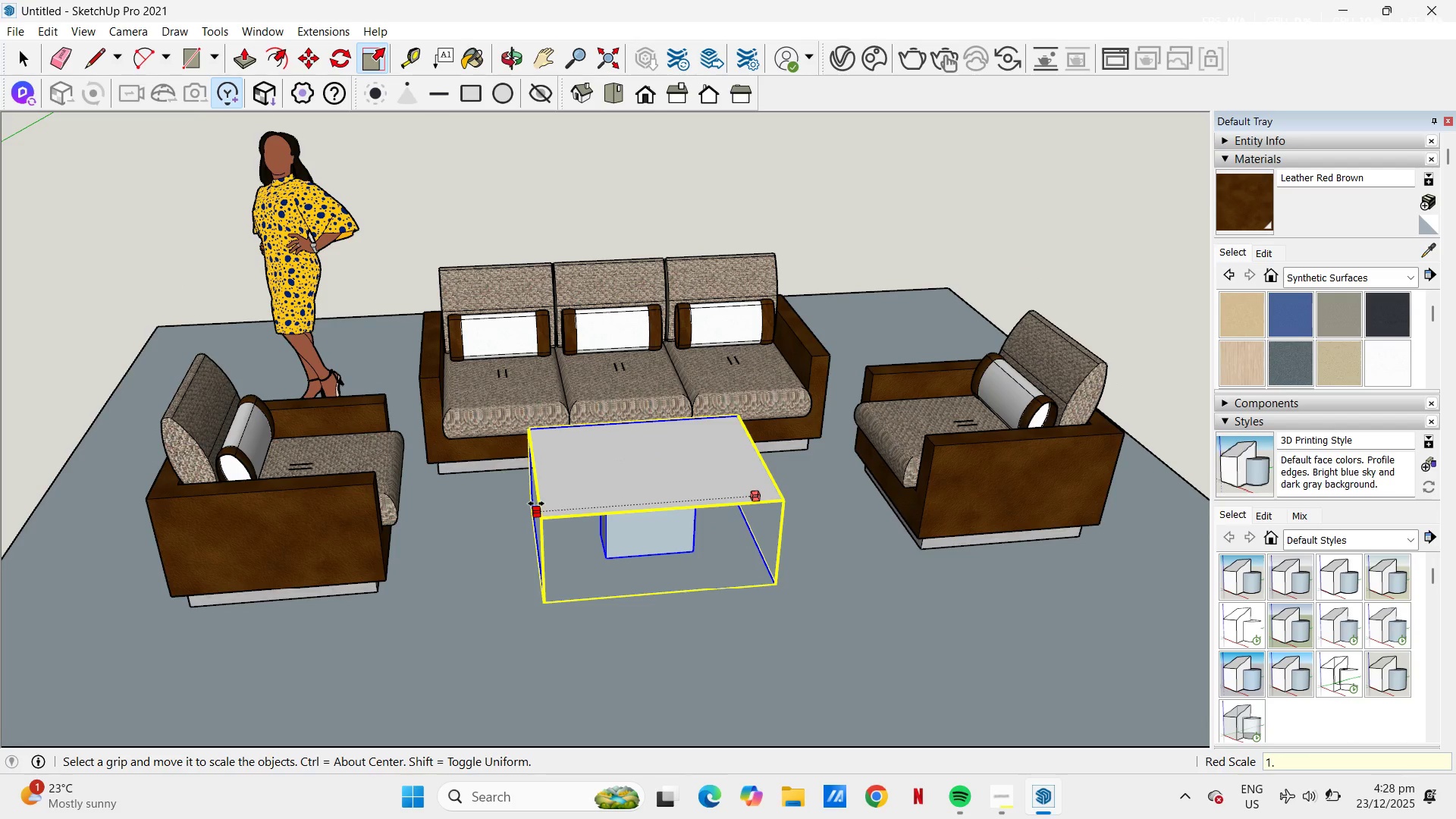 
key(NumpadDecimal)
 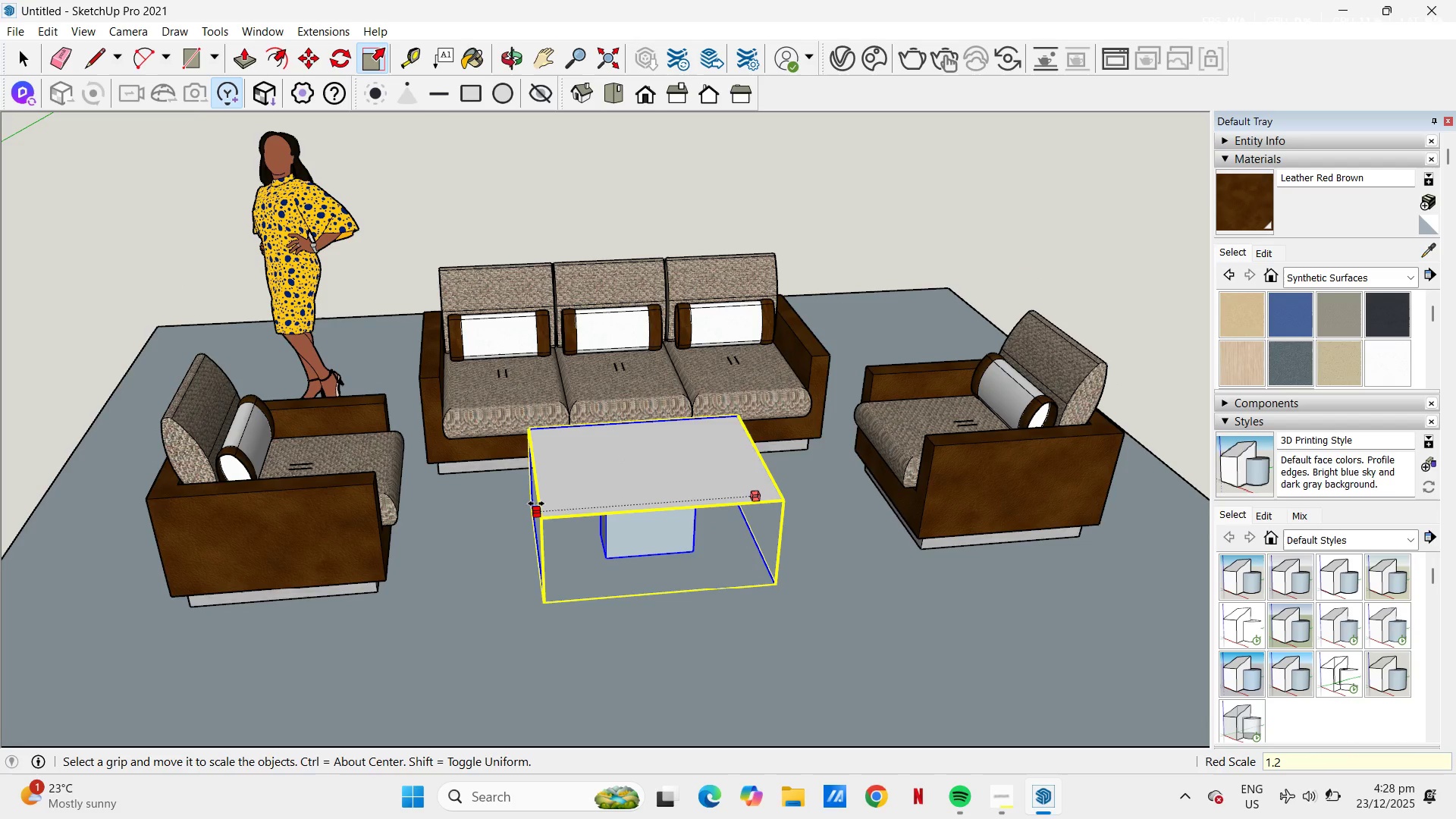 
key(Numpad2)
 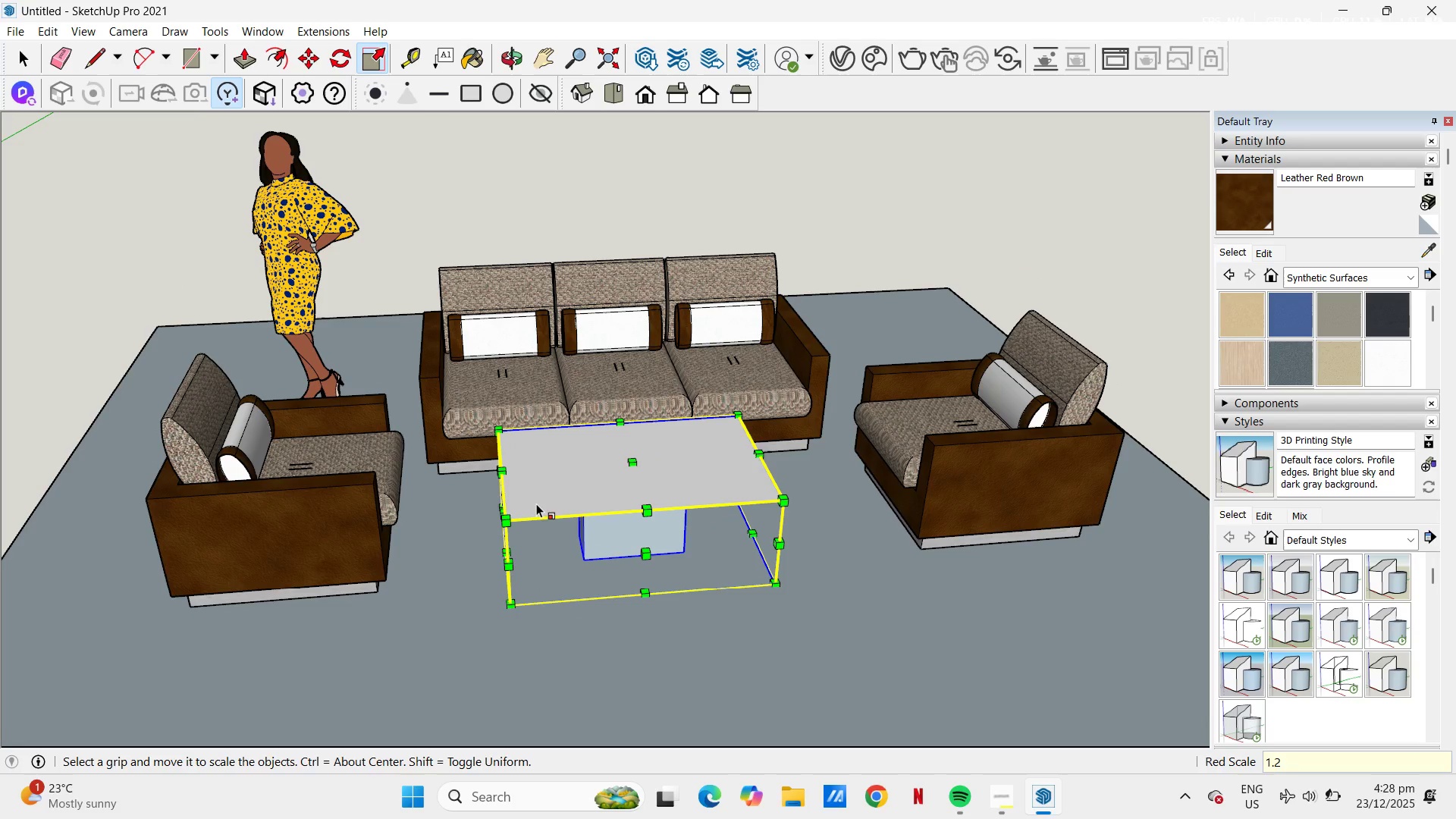 
key(NumpadEnter)
 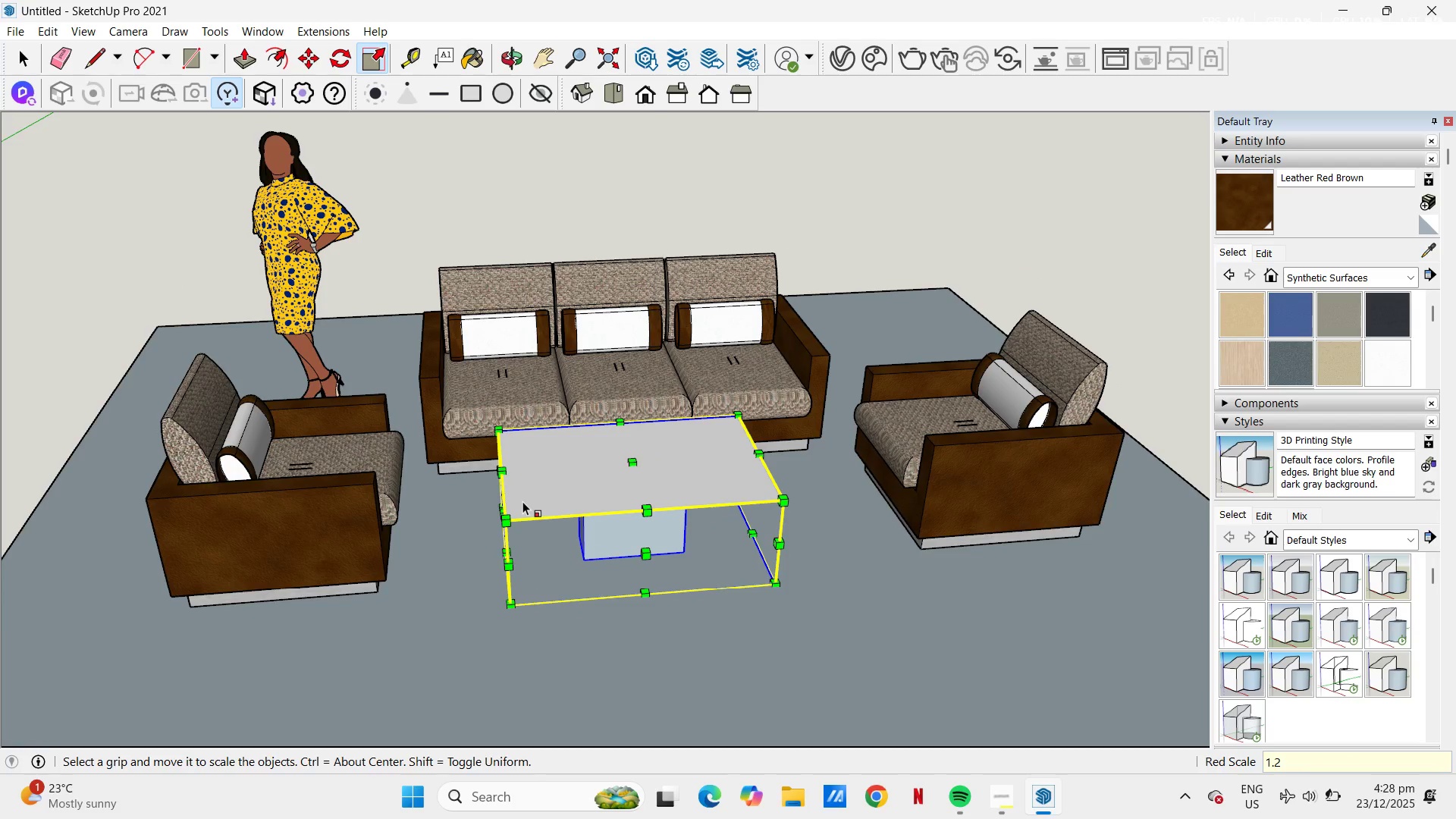 
scroll: coordinate [610, 510], scroll_direction: down, amount: 4.0
 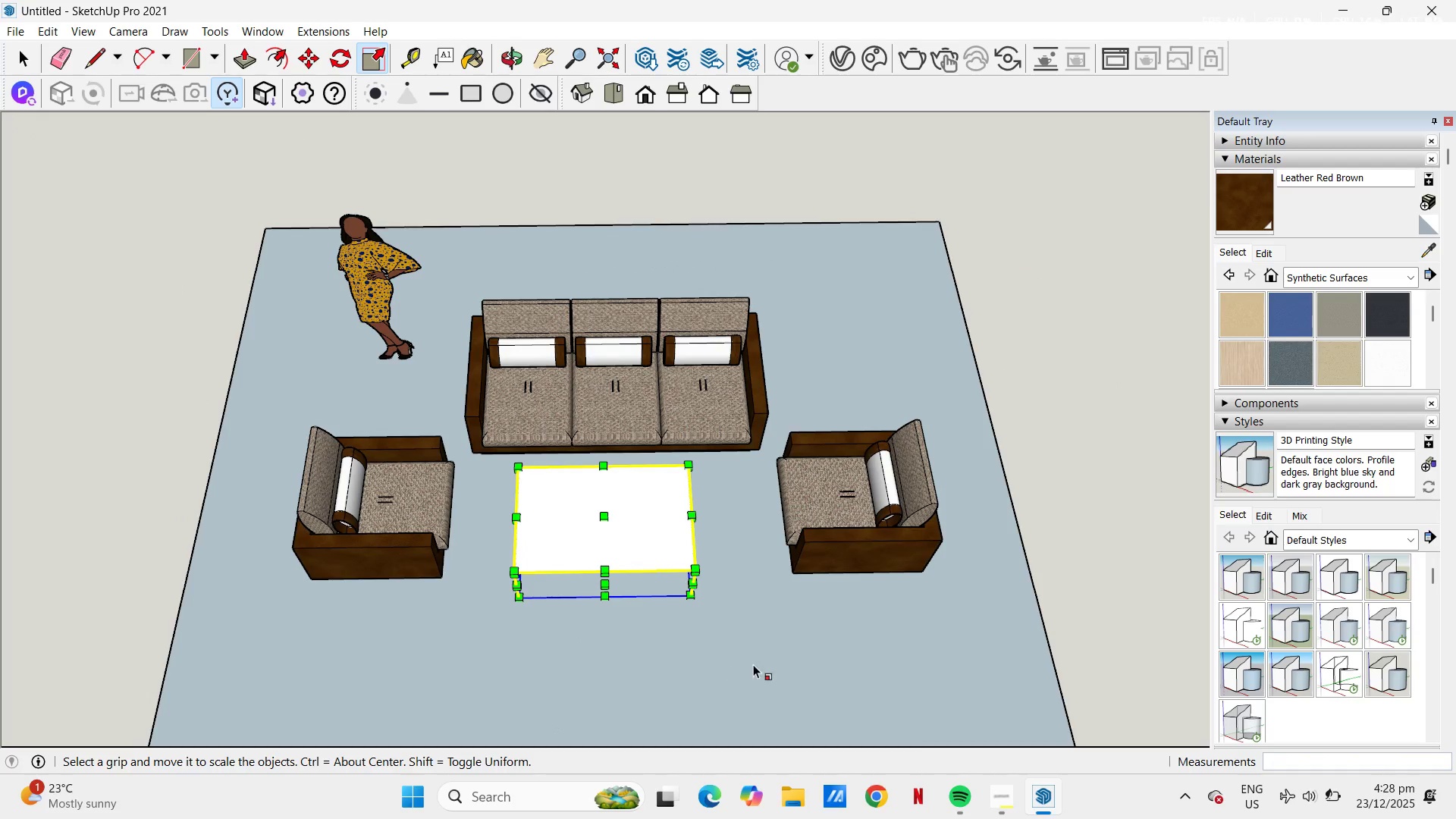 
key(M)
 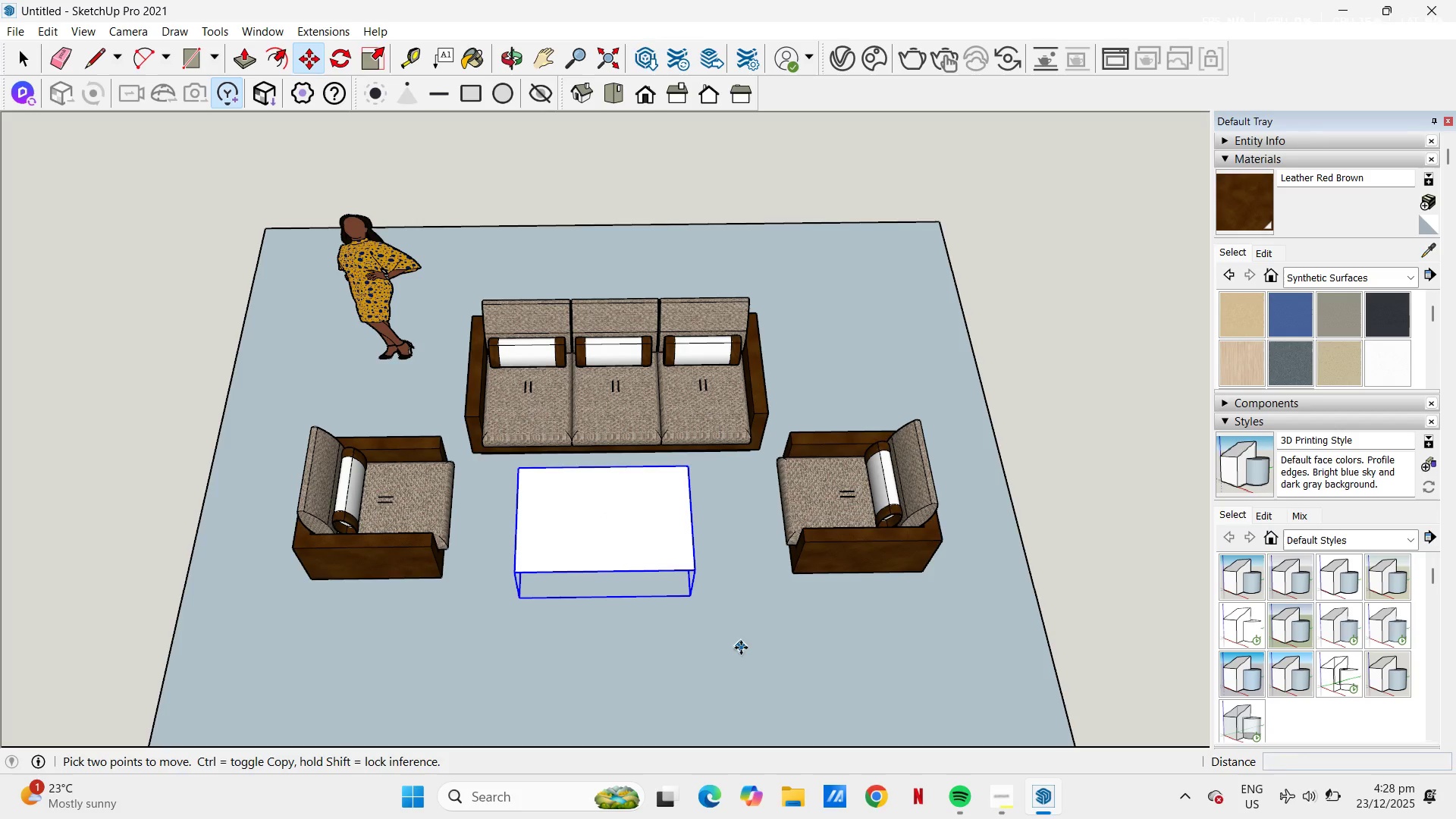 
left_click_drag(start_coordinate=[741, 648], to_coordinate=[748, 649])
 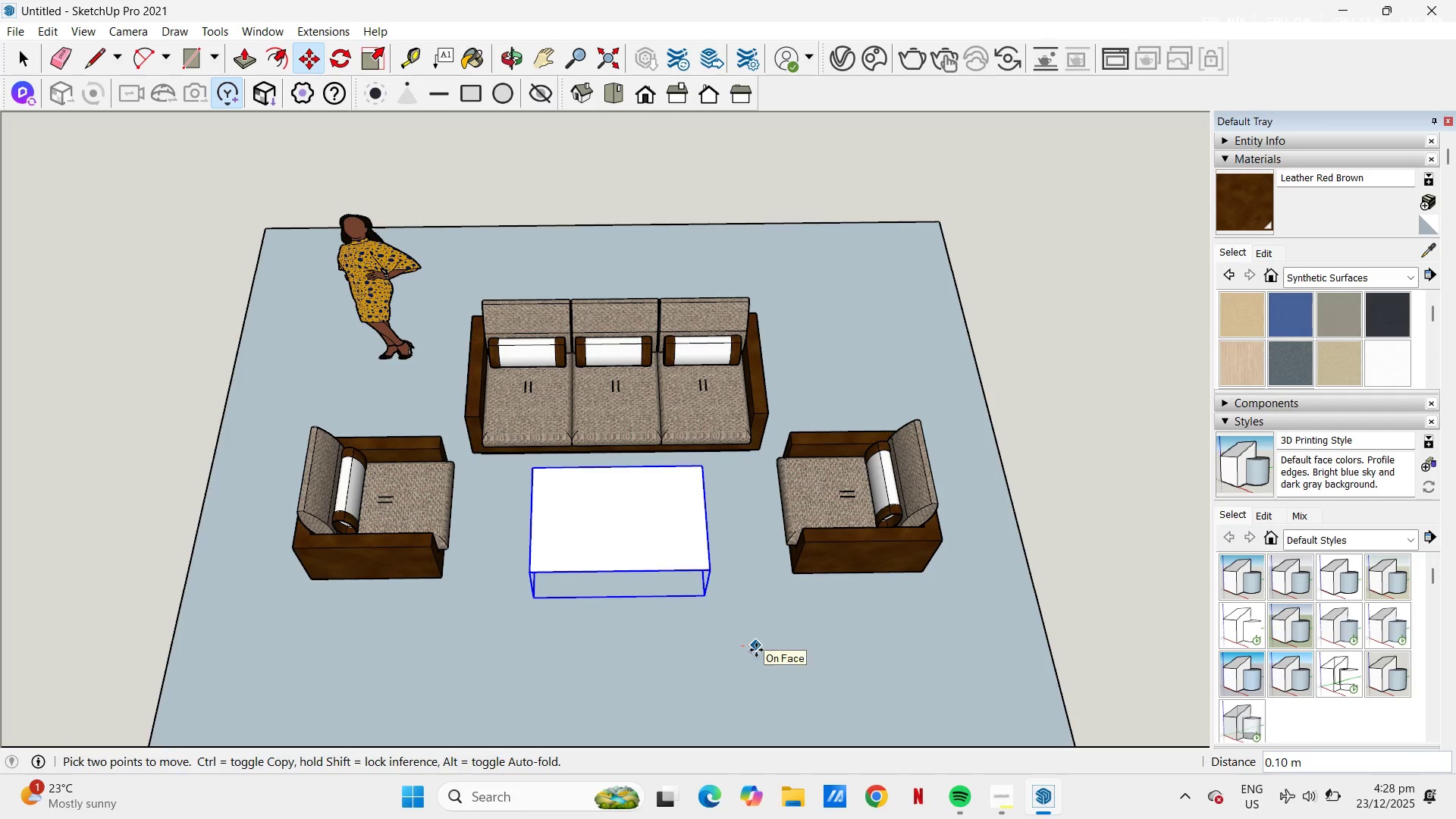 
left_click([756, 650])
 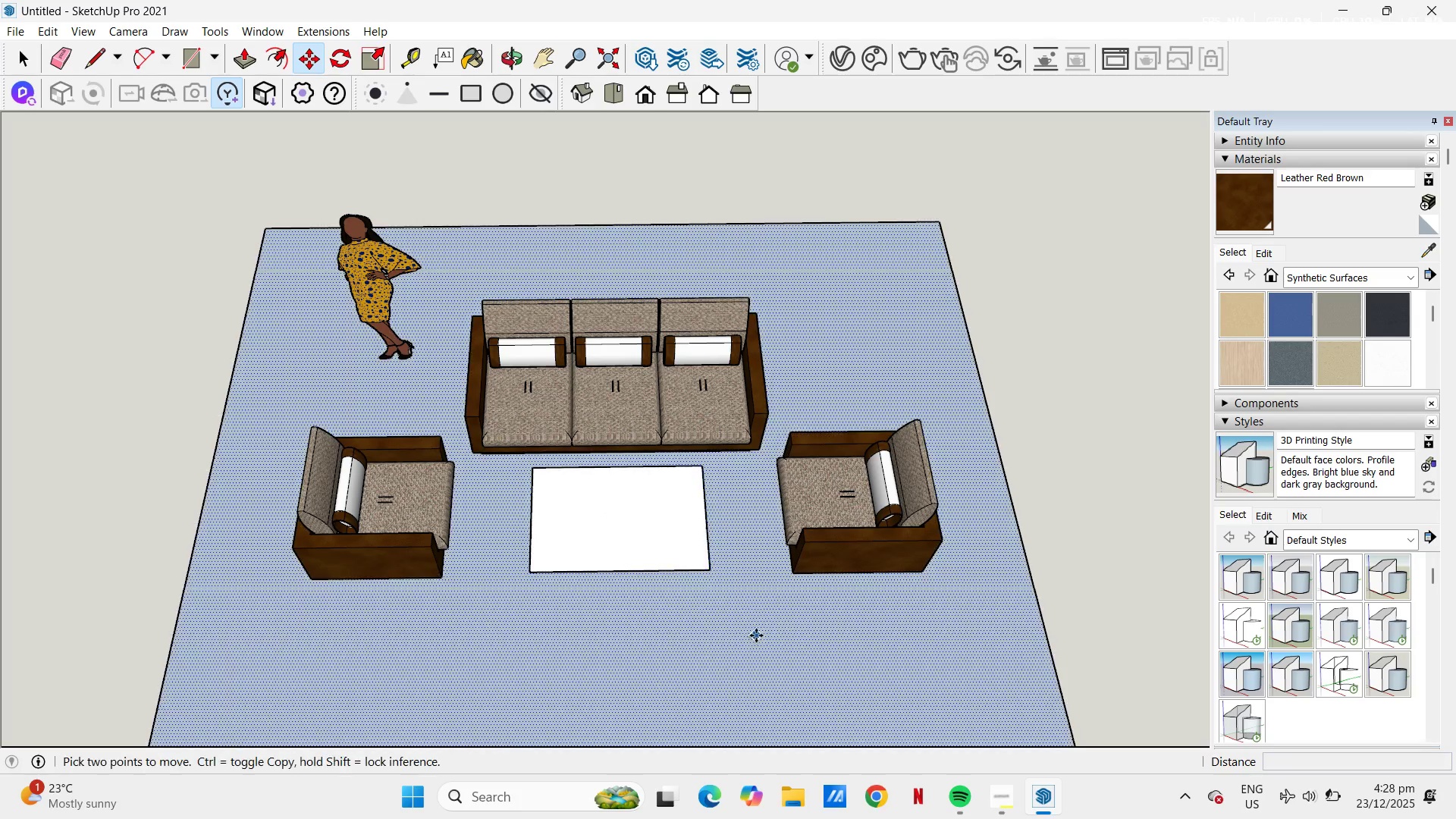 
key(Escape)
 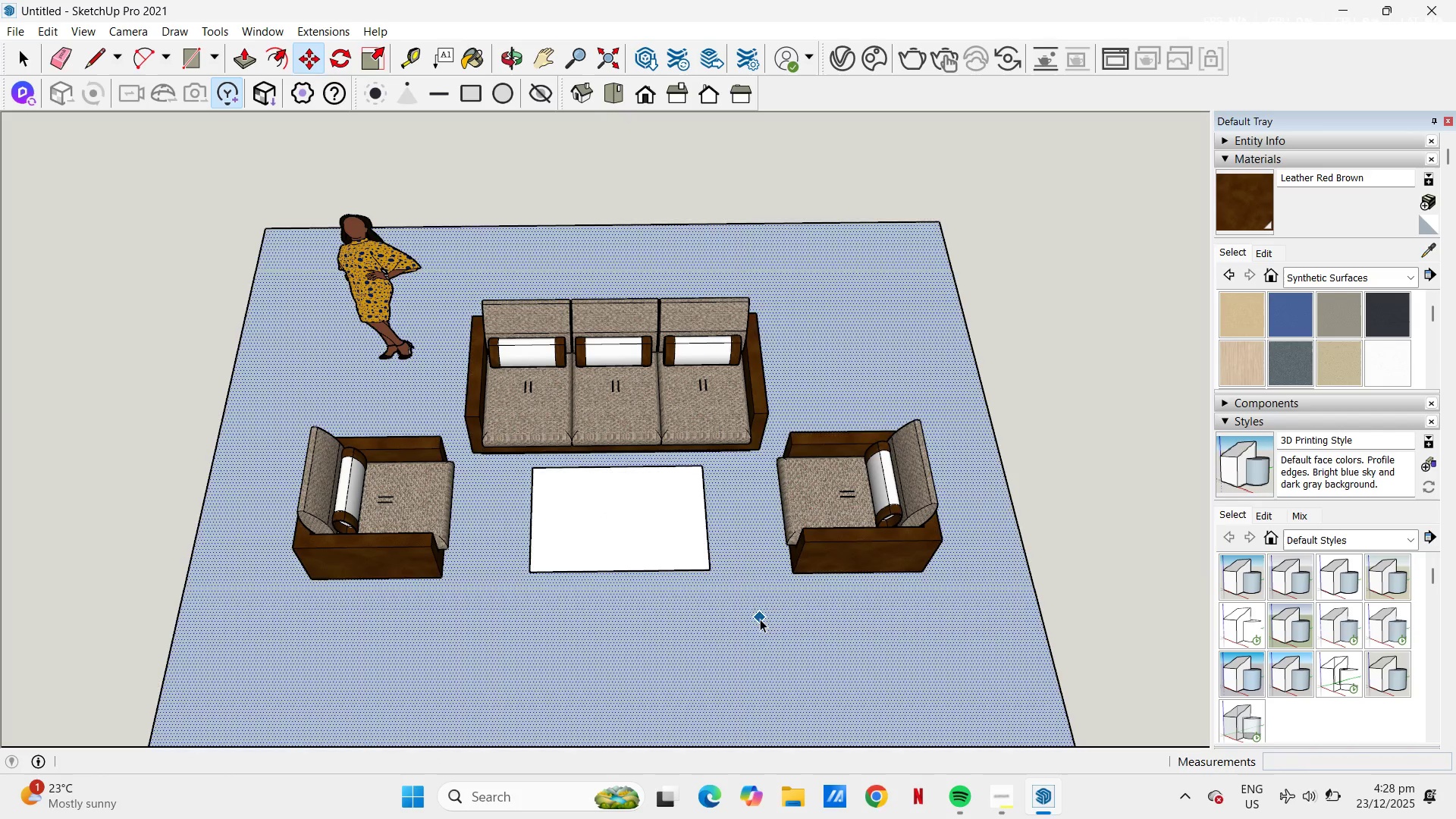 
key(Space)
 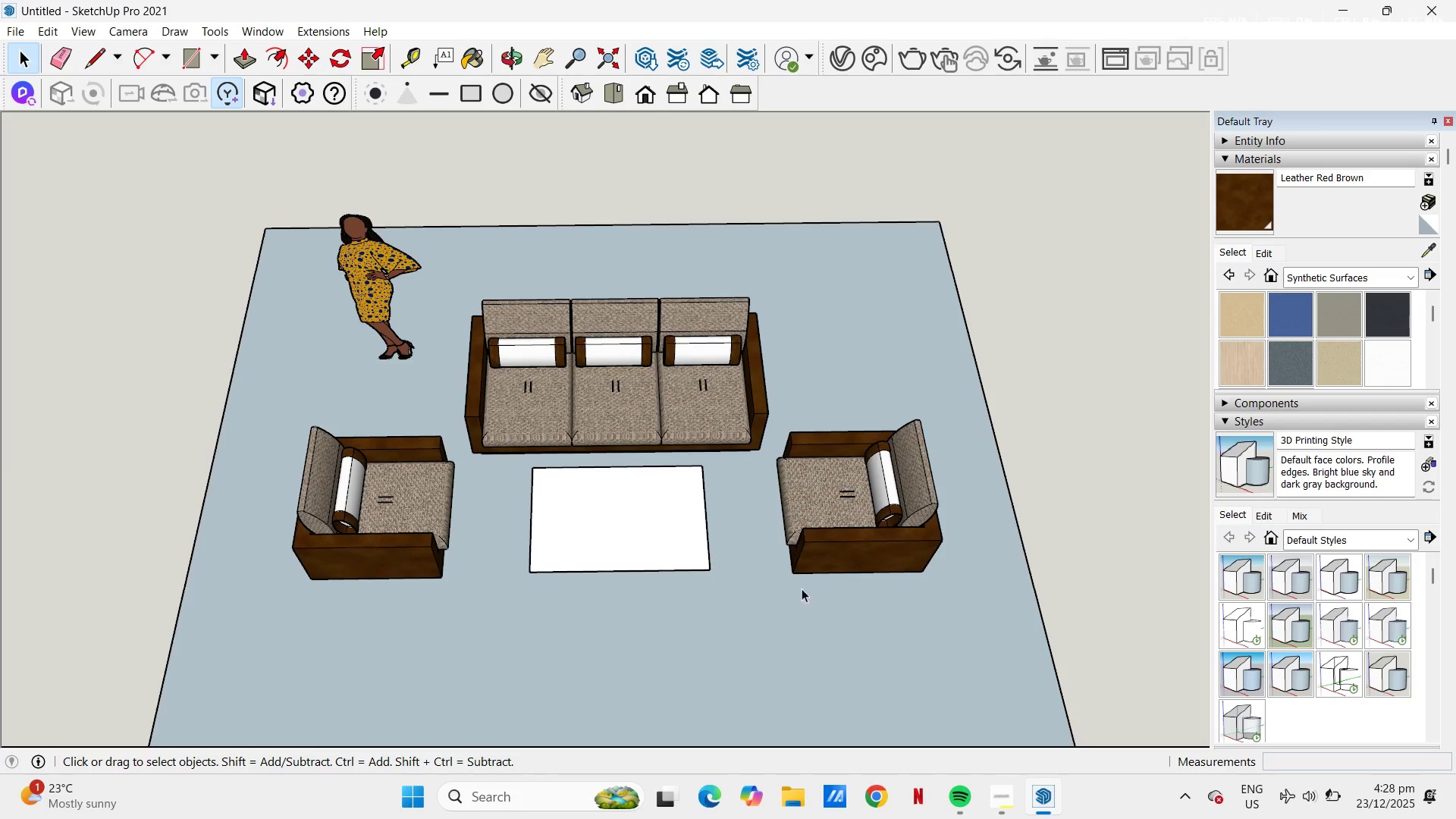 
left_click([1056, 445])
 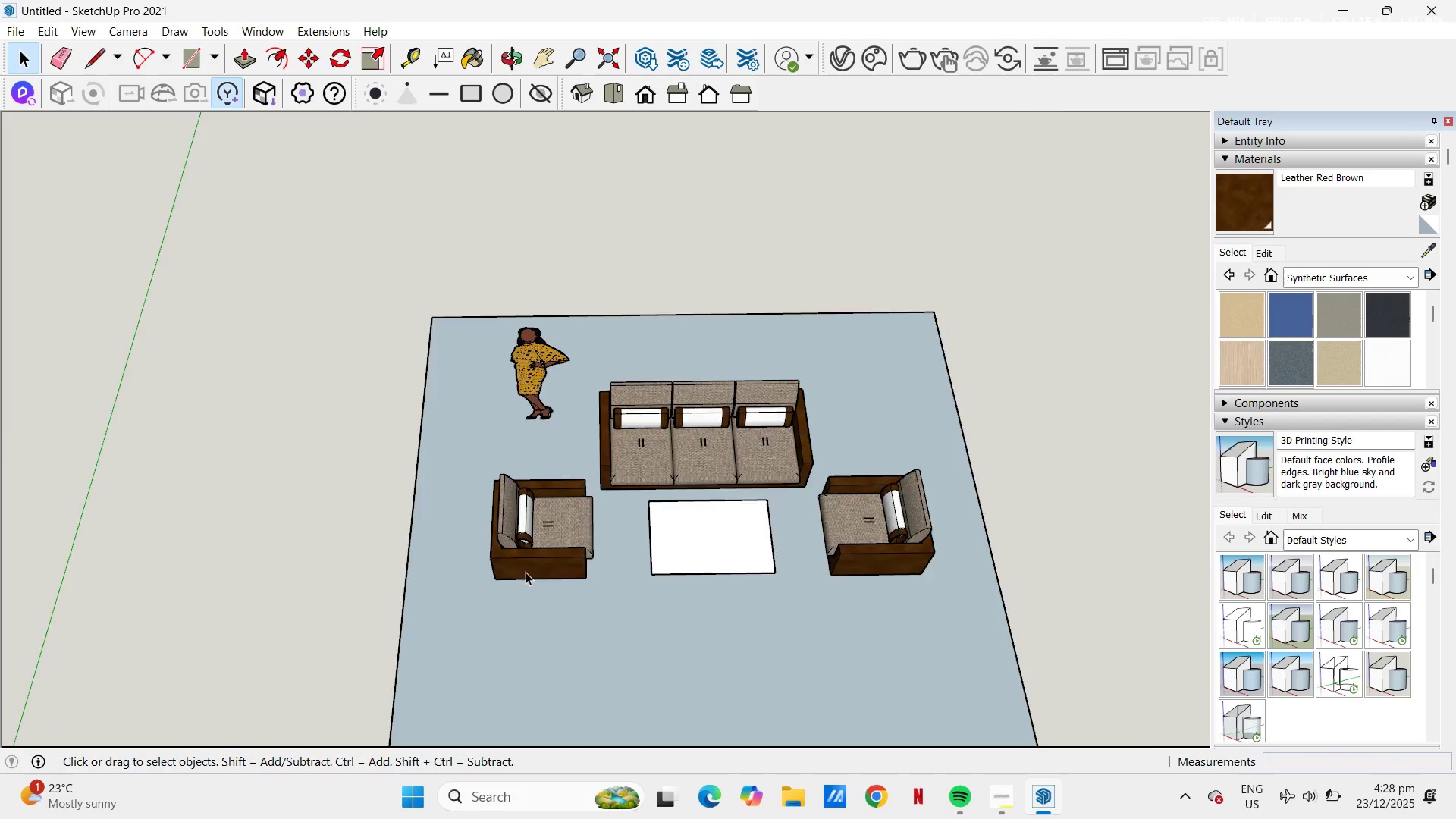 
scroll: coordinate [834, 565], scroll_direction: down, amount: 5.0
 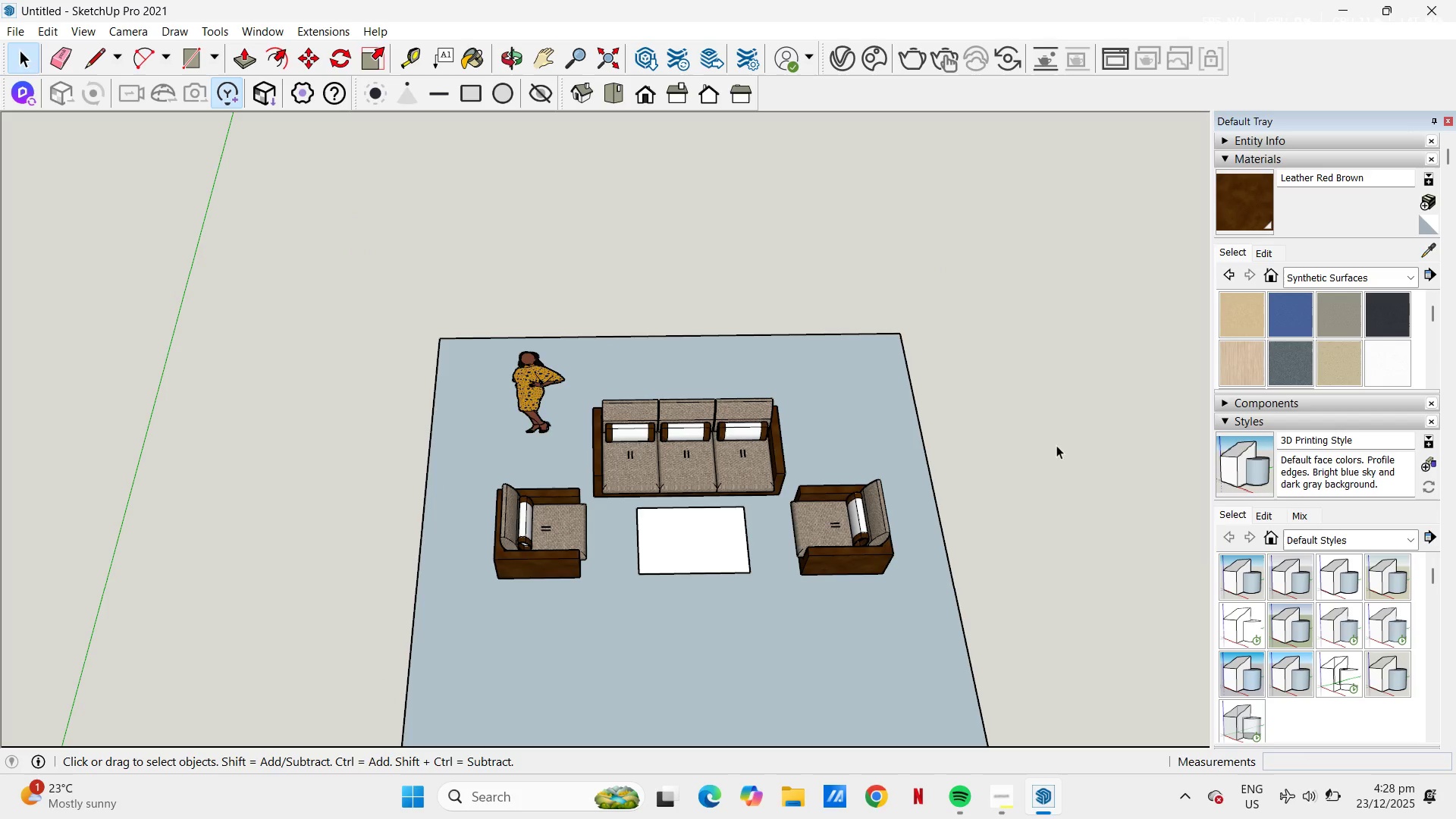 
scroll: coordinate [523, 570], scroll_direction: up, amount: 3.0
 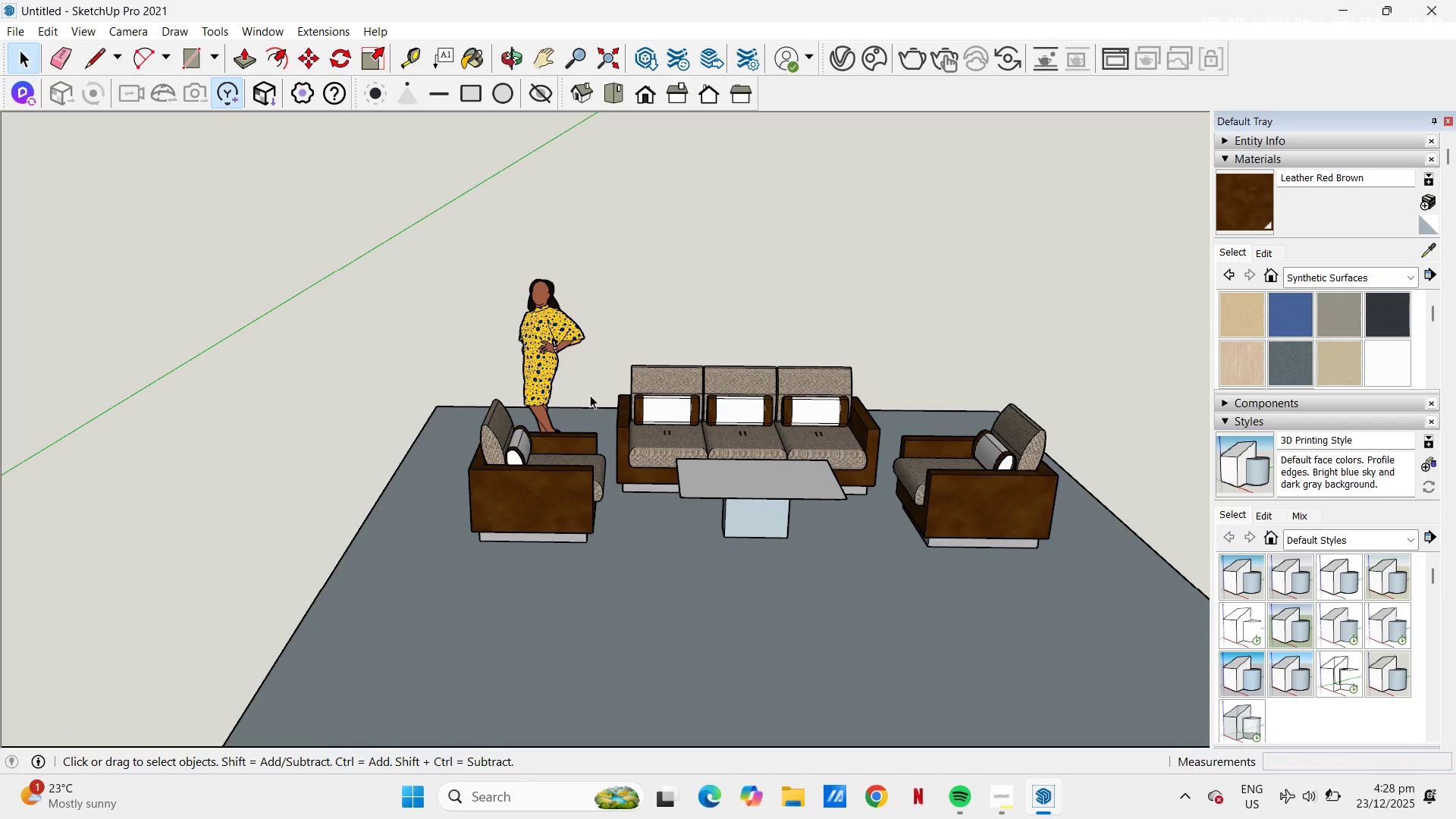 
scroll: coordinate [772, 397], scroll_direction: down, amount: 2.0
 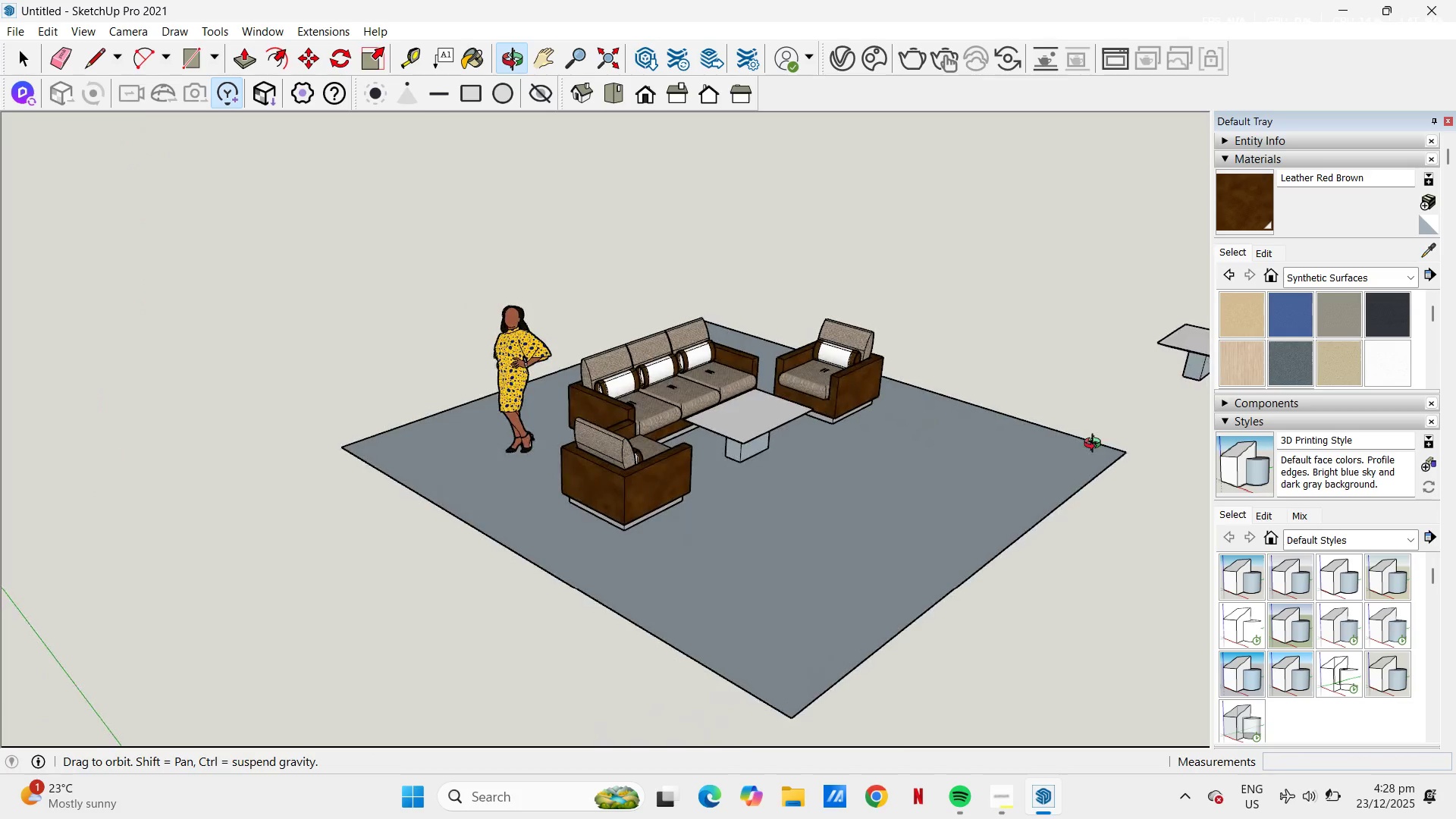 
scroll: coordinate [987, 514], scroll_direction: up, amount: 7.0
 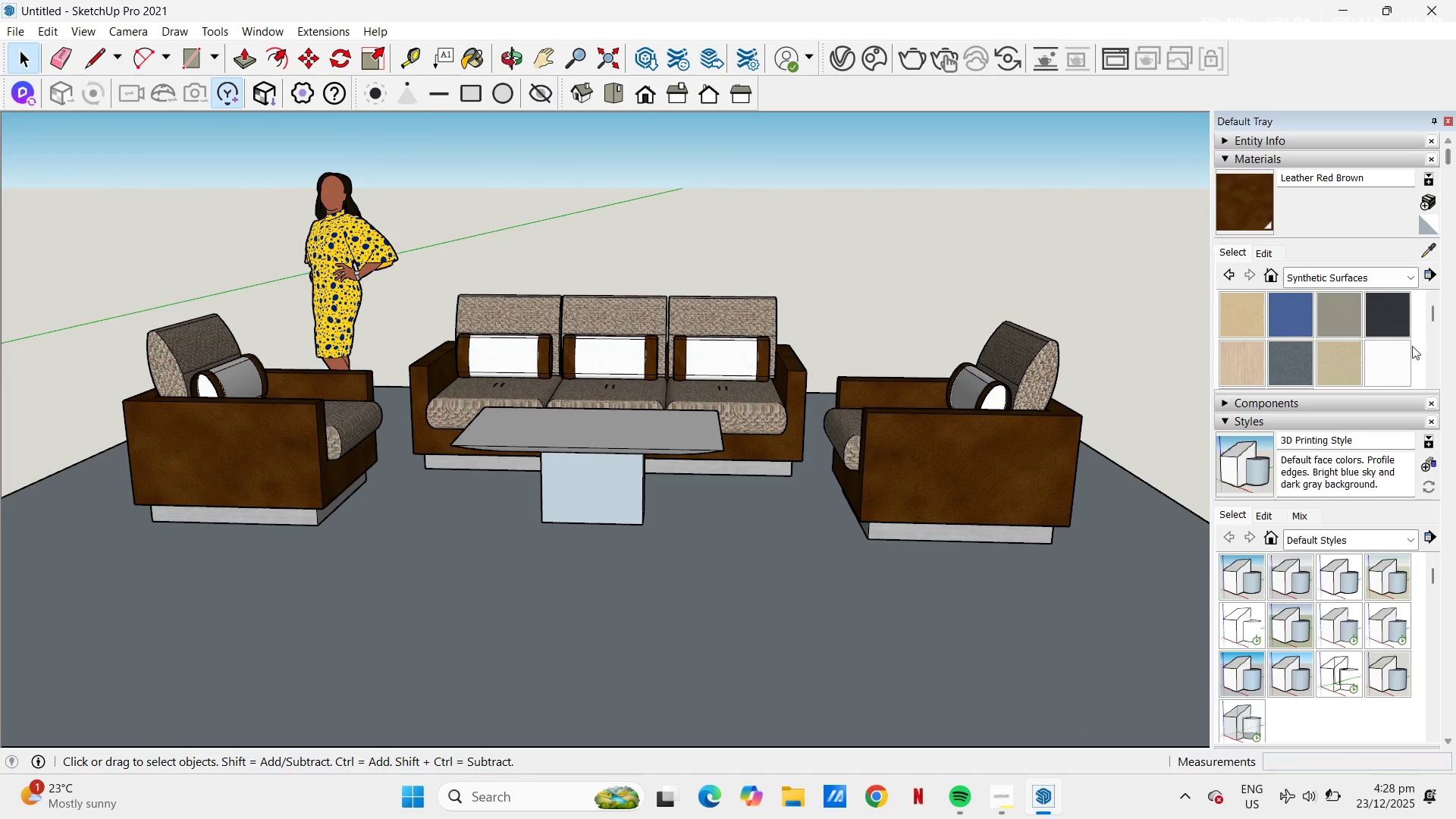 
left_click([1364, 284])
 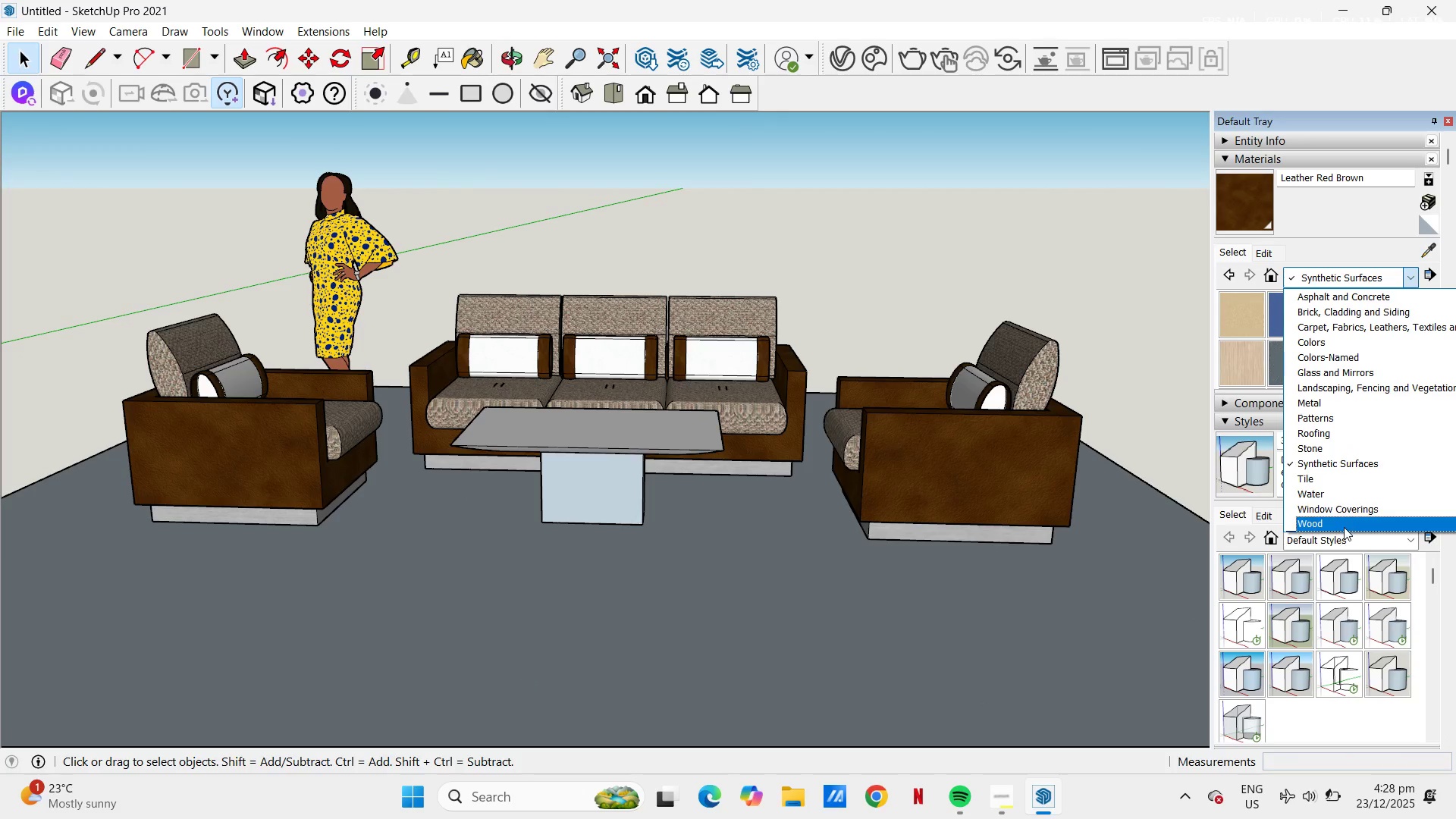 
left_click([1344, 527])
 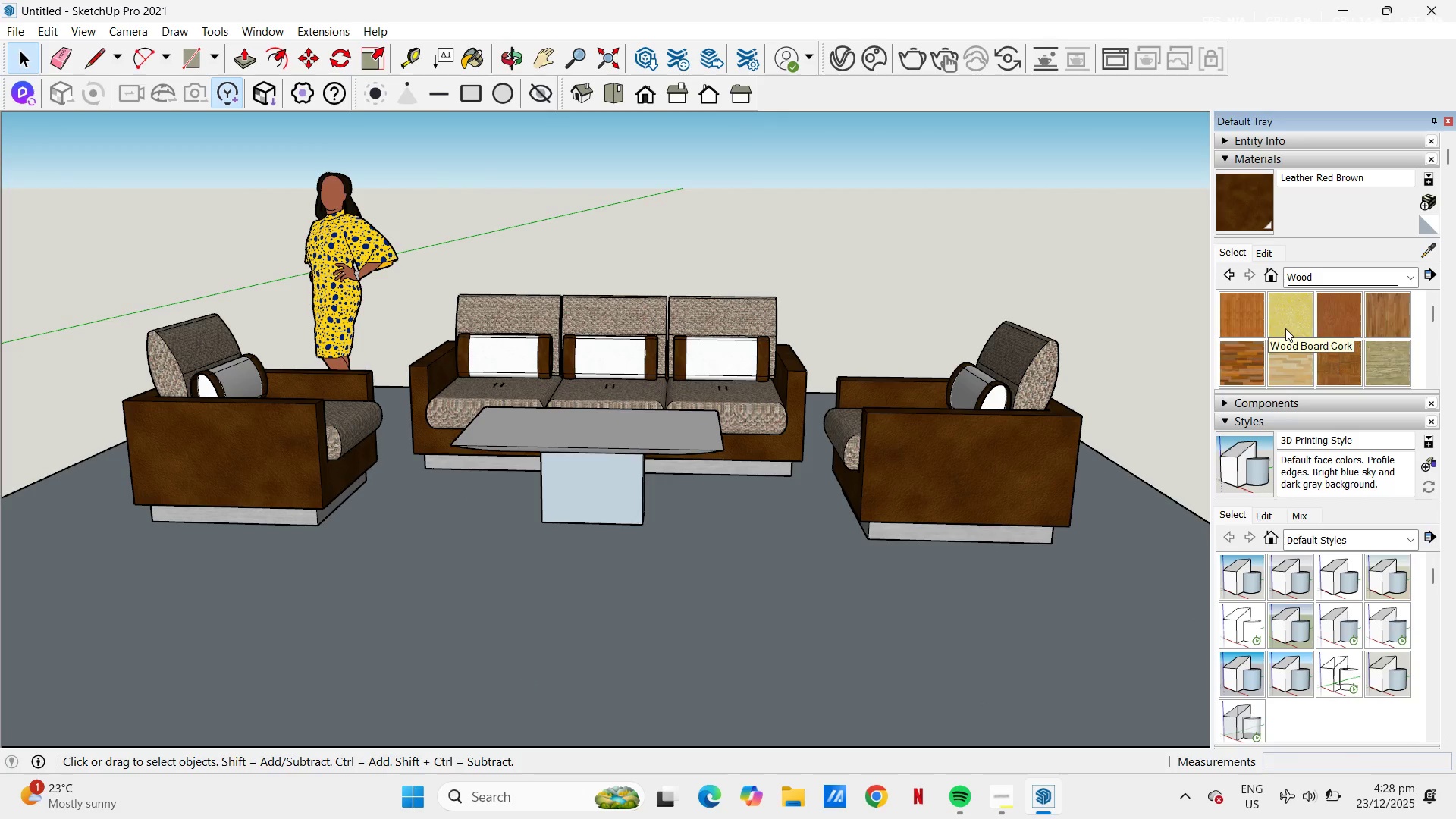 
scroll: coordinate [1345, 318], scroll_direction: down, amount: 2.0
 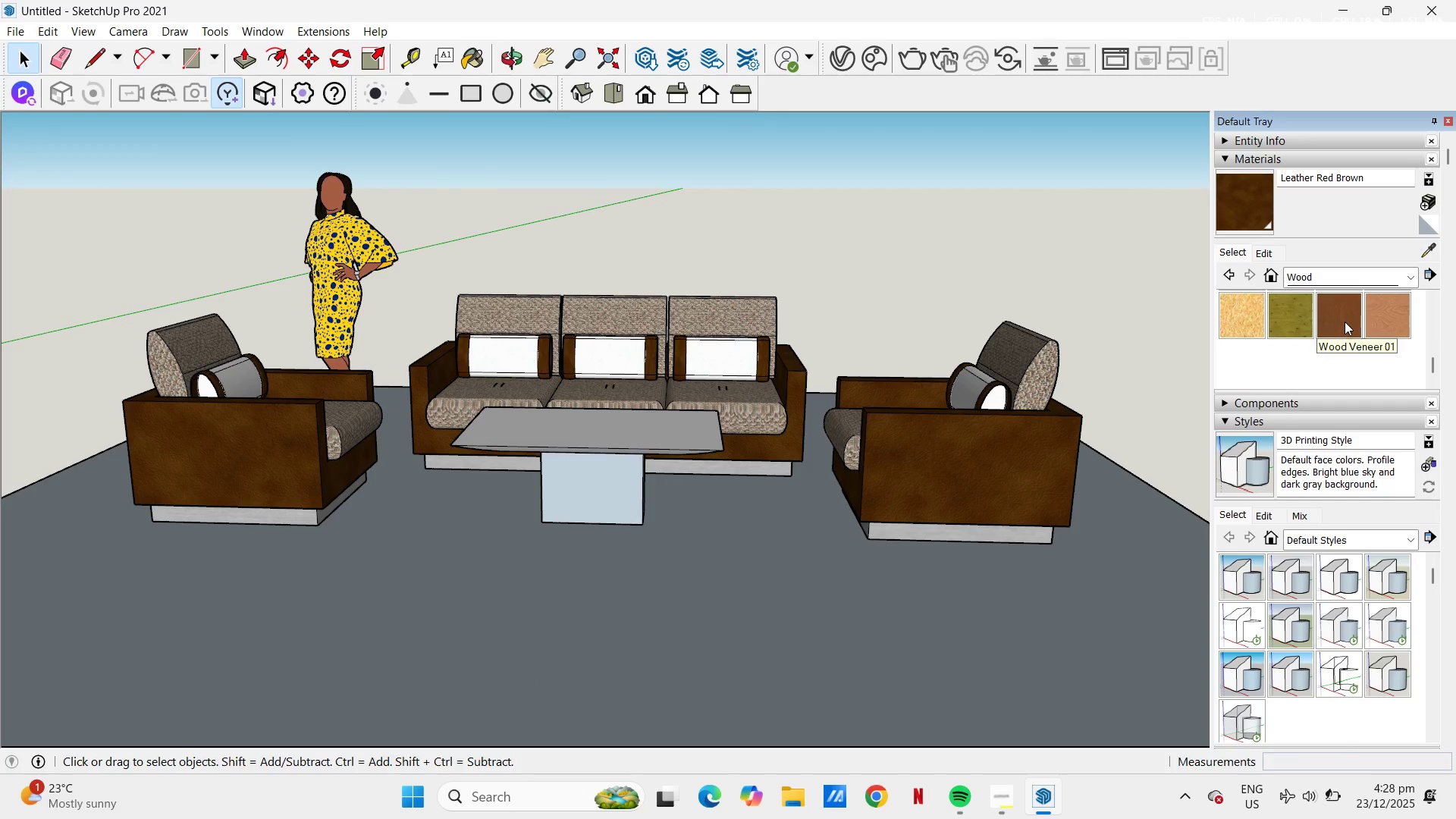 
left_click([1345, 322])
 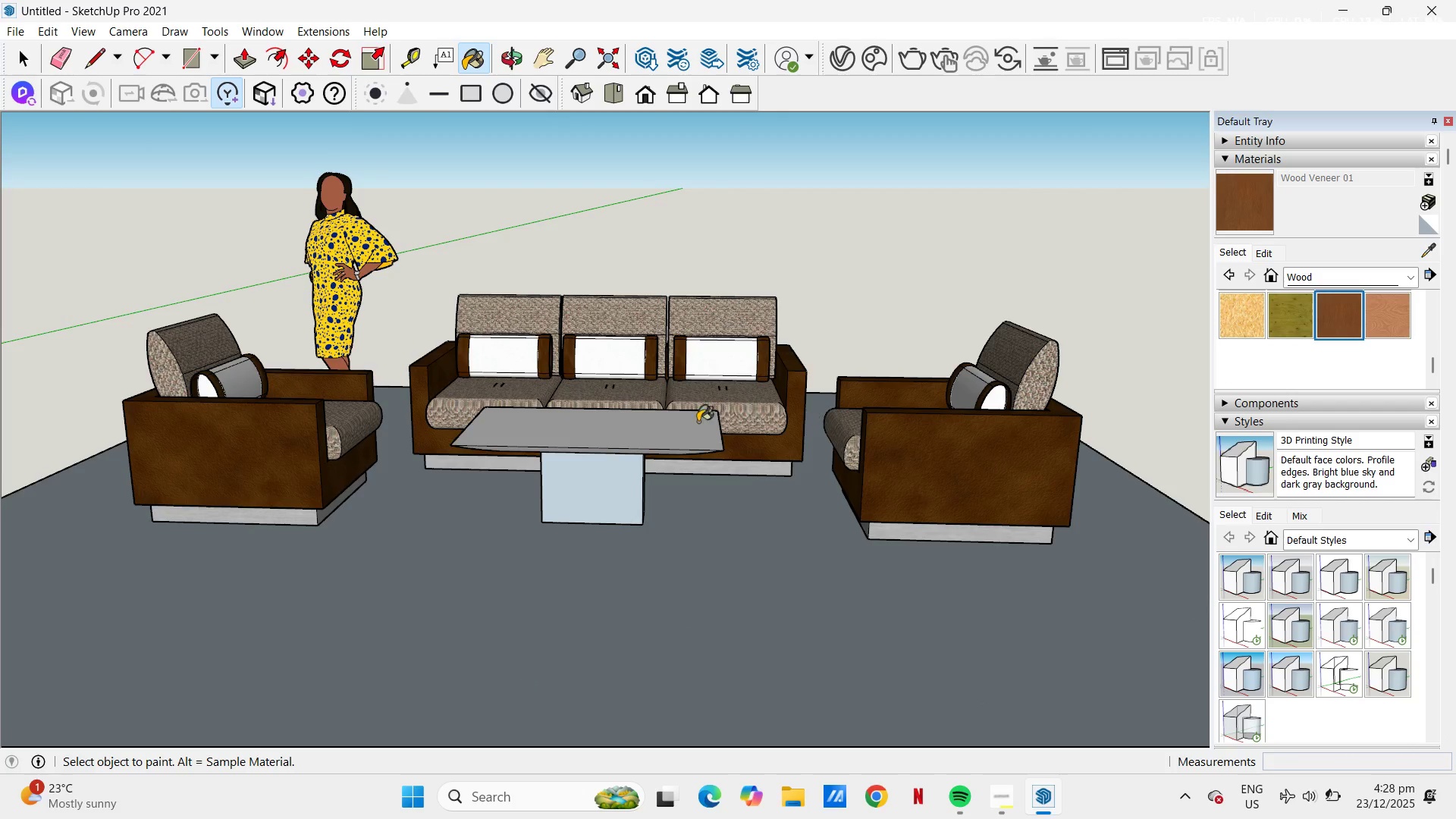 
key(Space)
 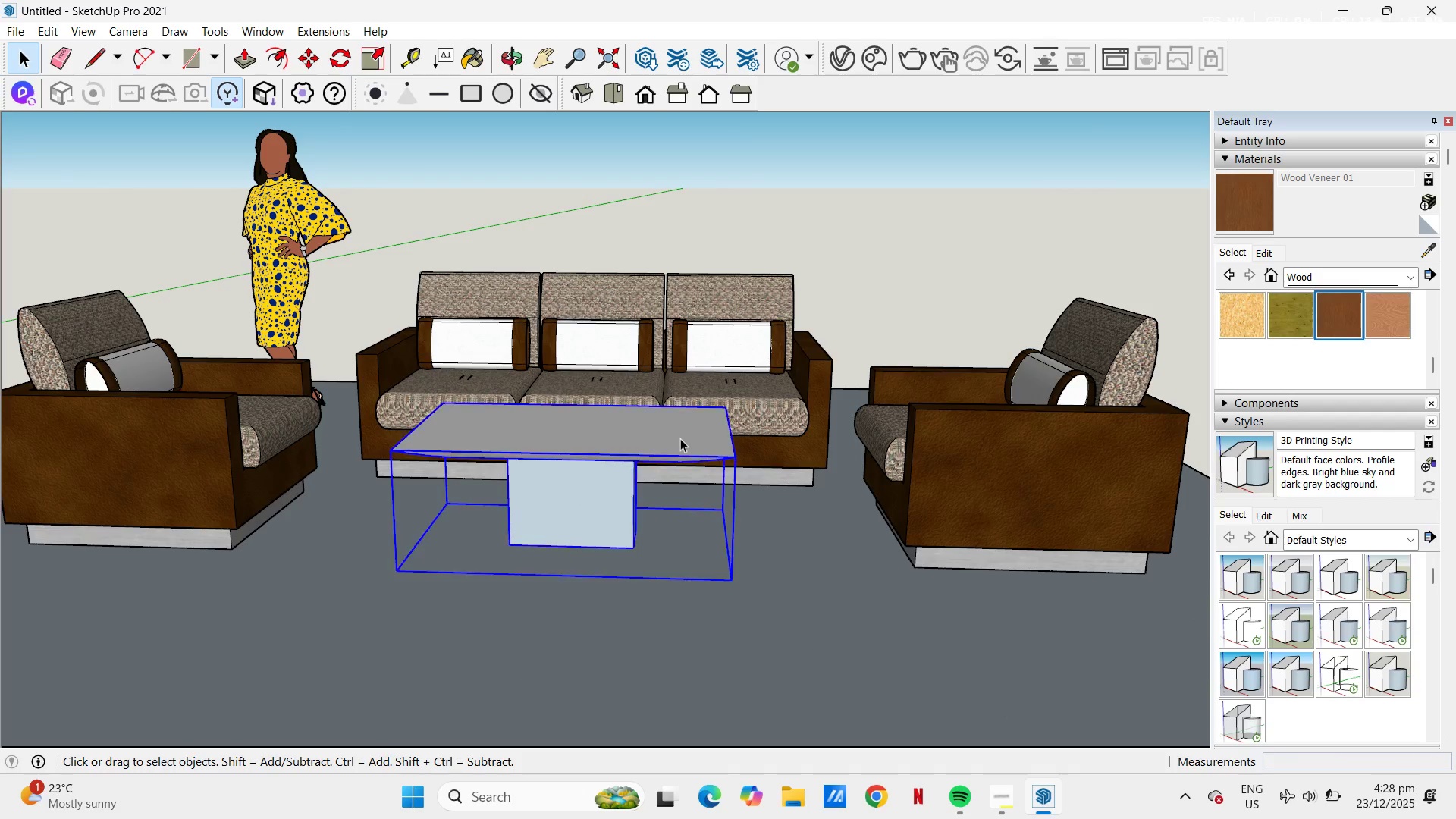 
scroll: coordinate [673, 430], scroll_direction: up, amount: 2.0
 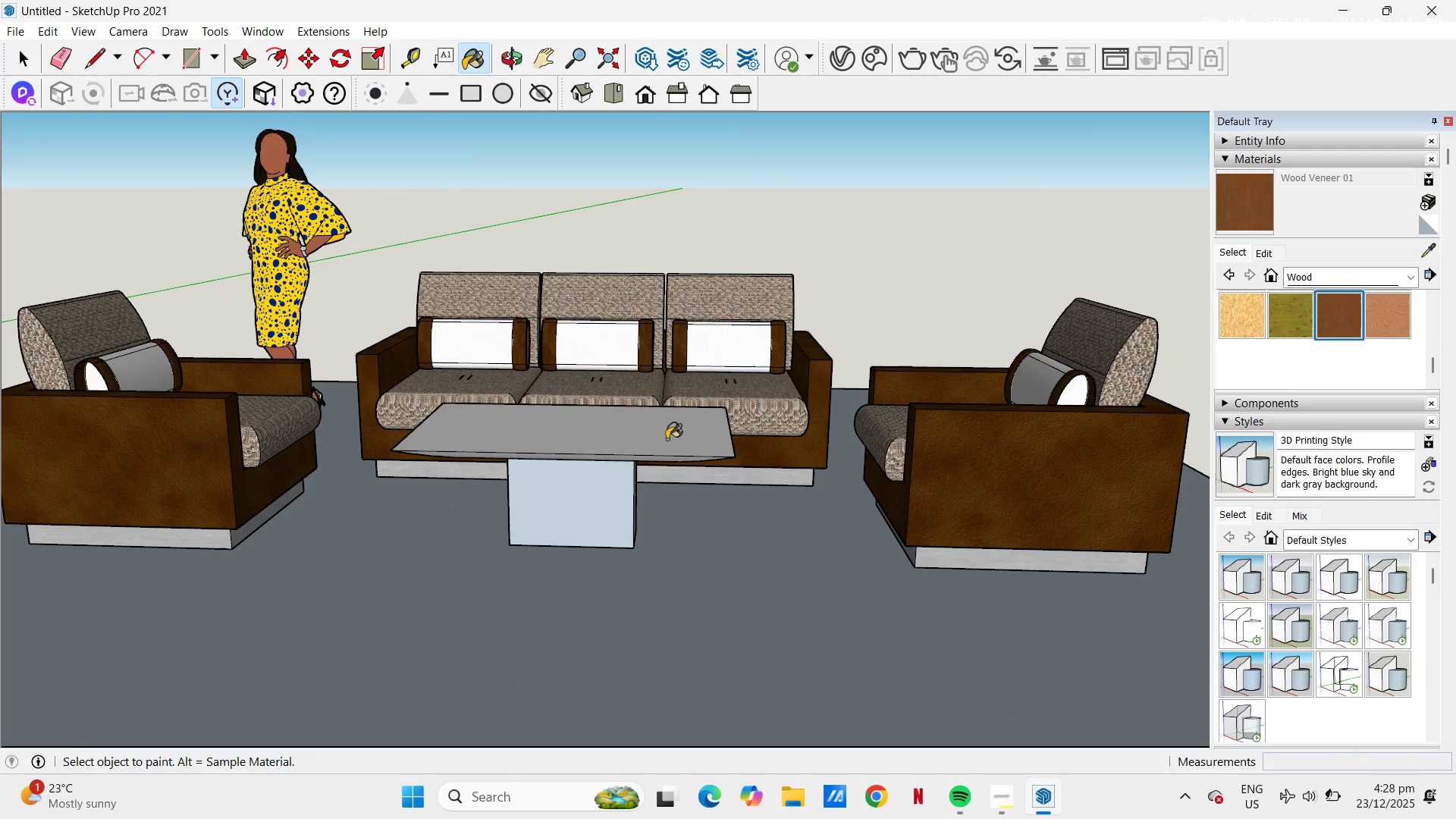 
double_click([680, 438])
 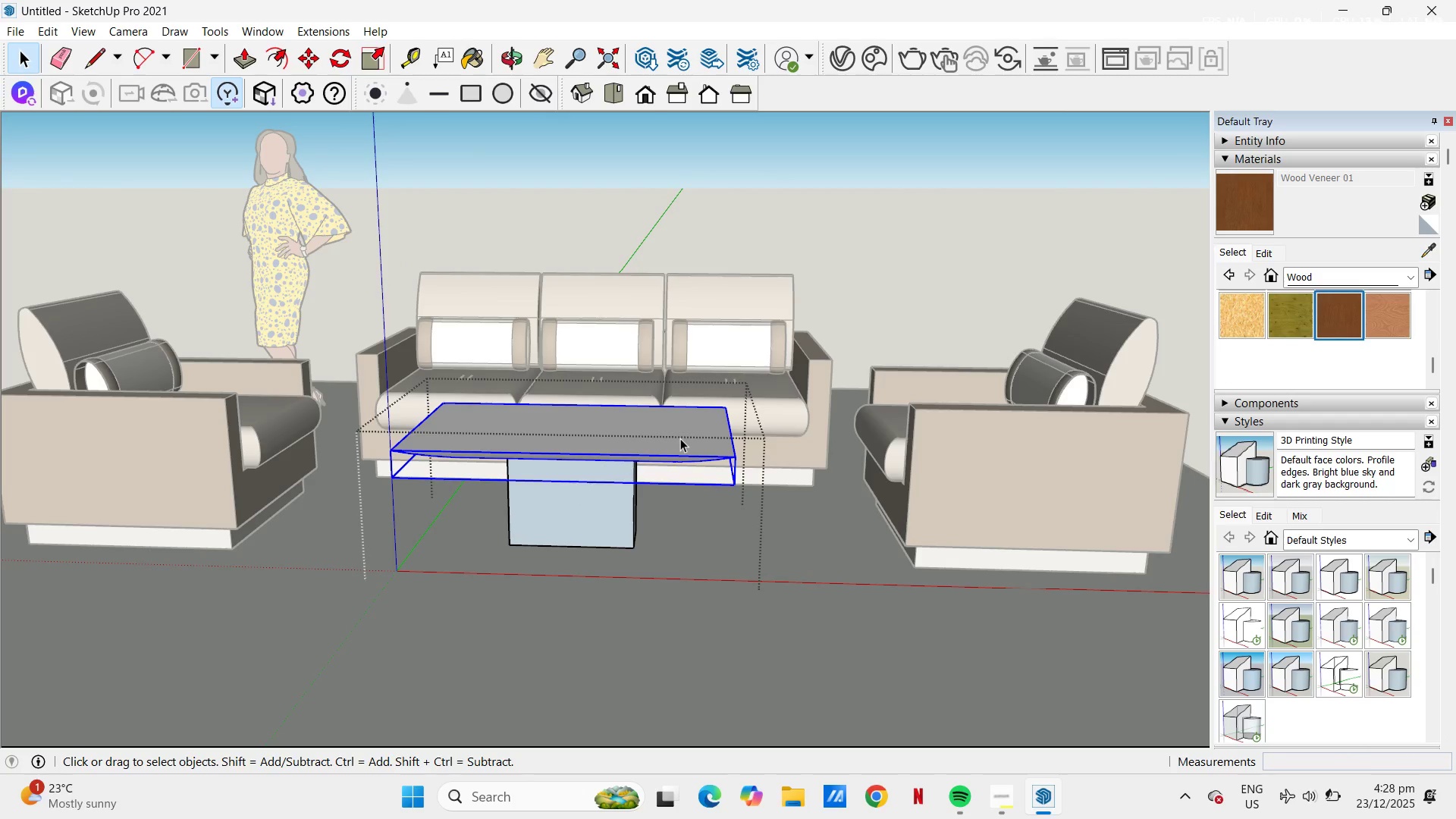 
triple_click([680, 438])
 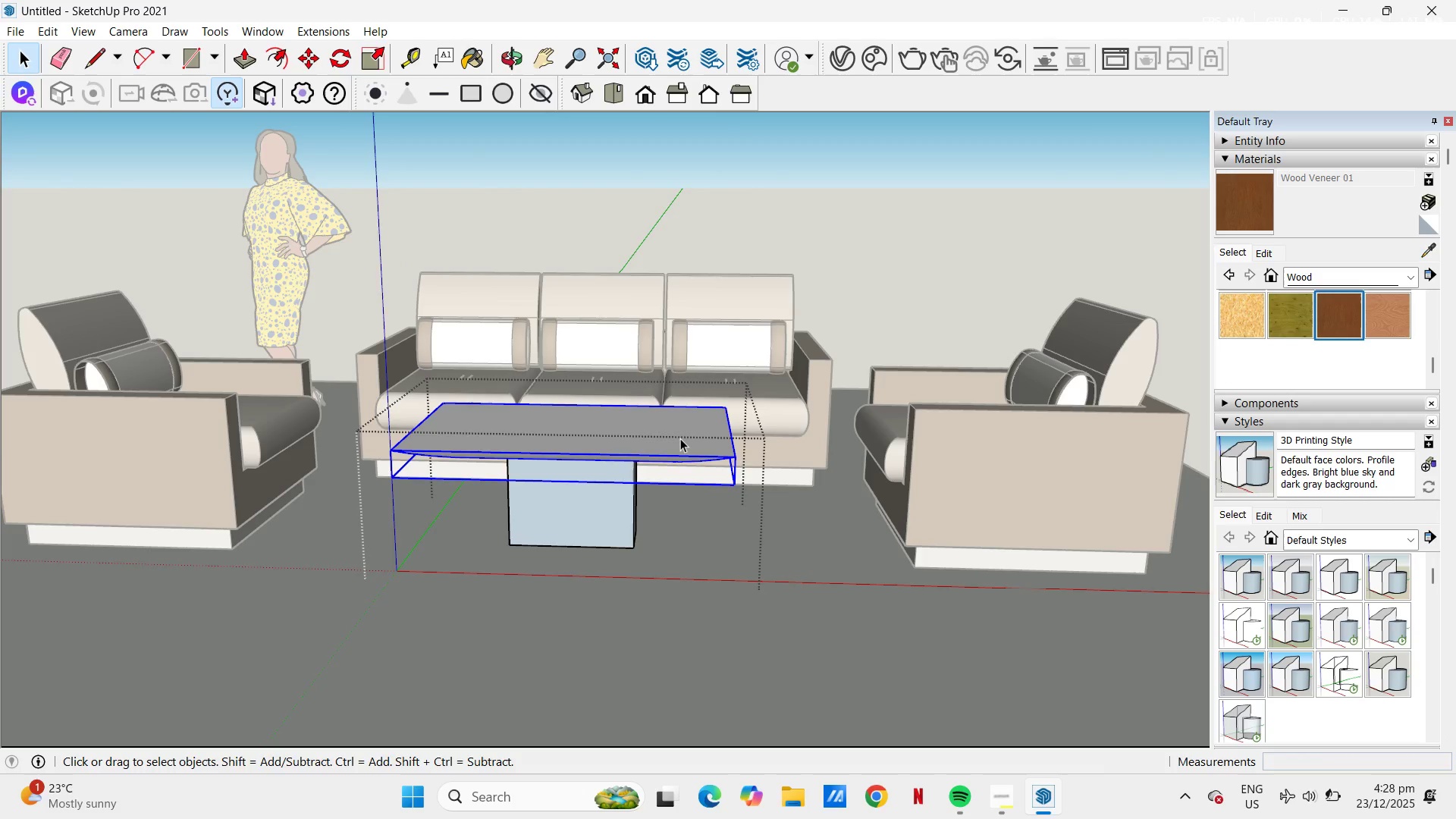 
triple_click([680, 438])
 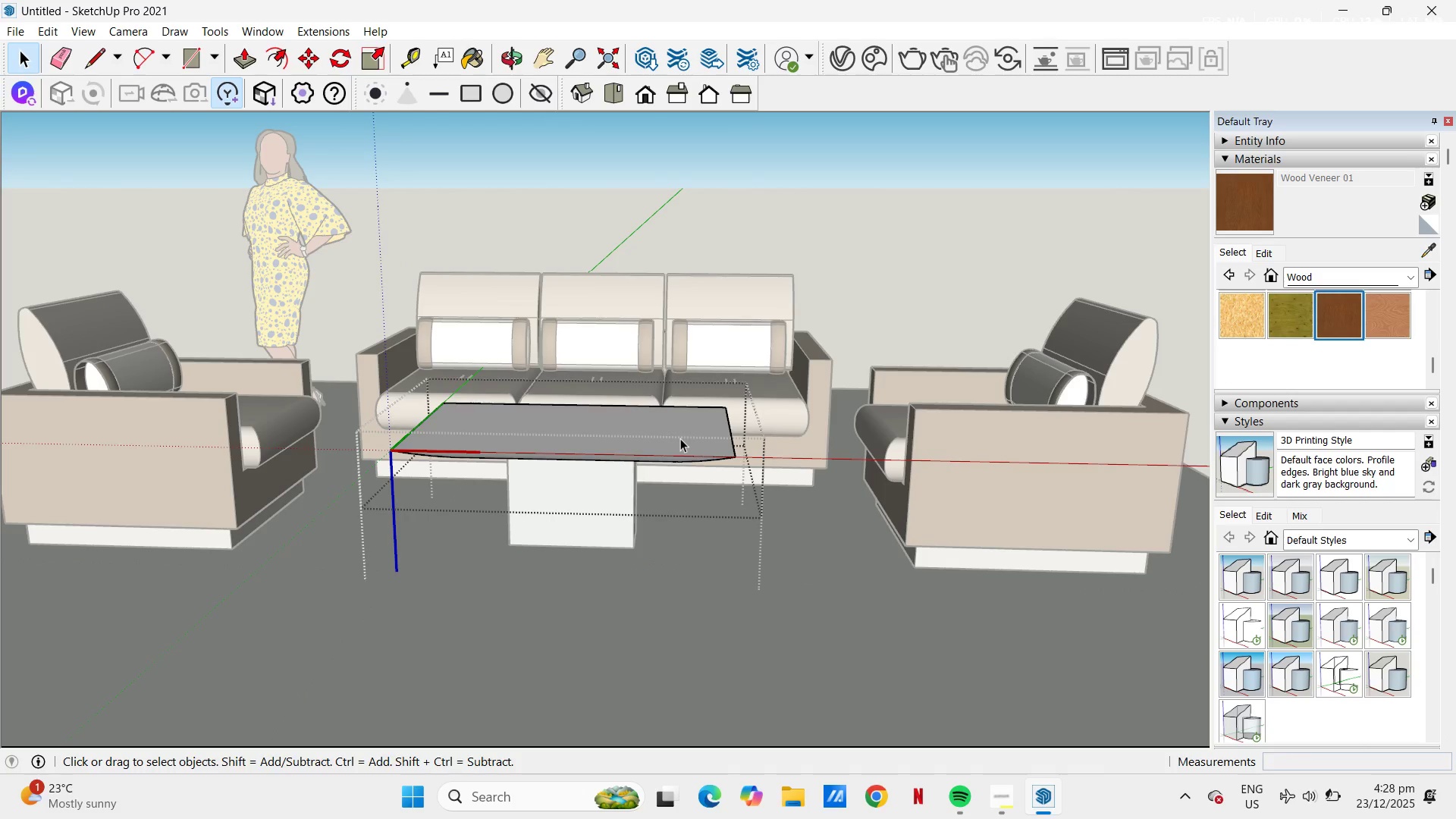 
triple_click([680, 438])
 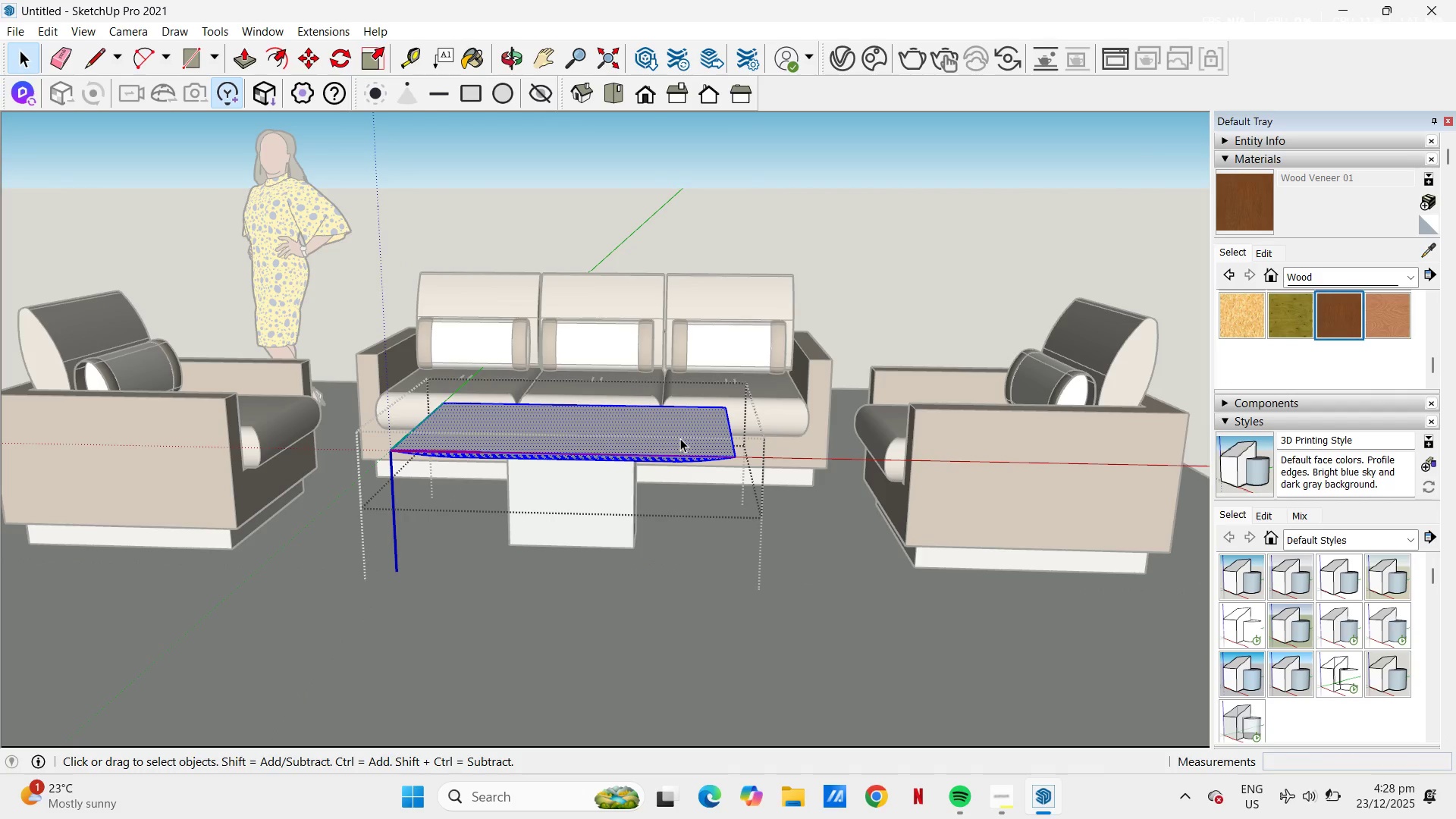 
key(B)
 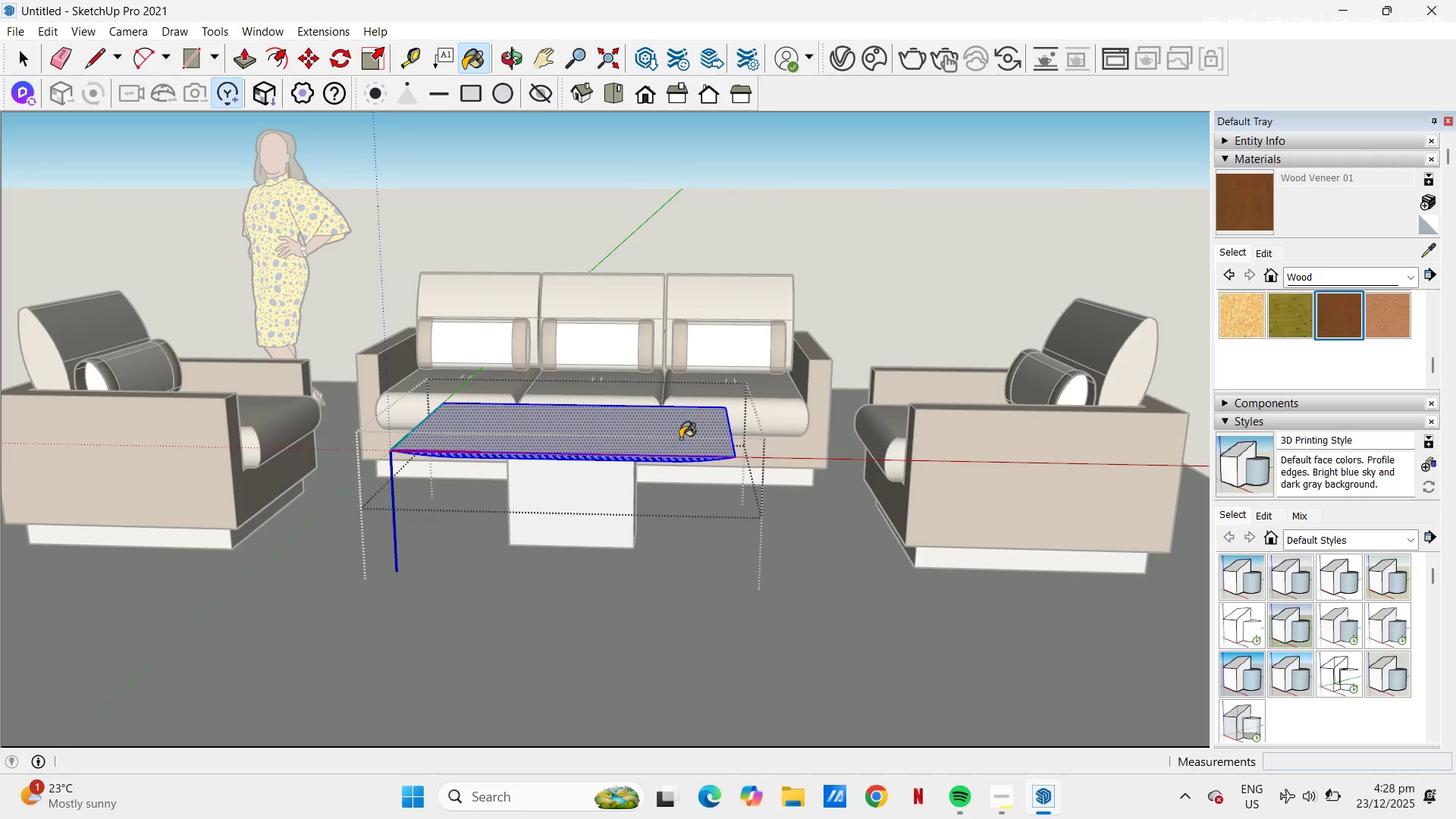 
left_click([680, 438])
 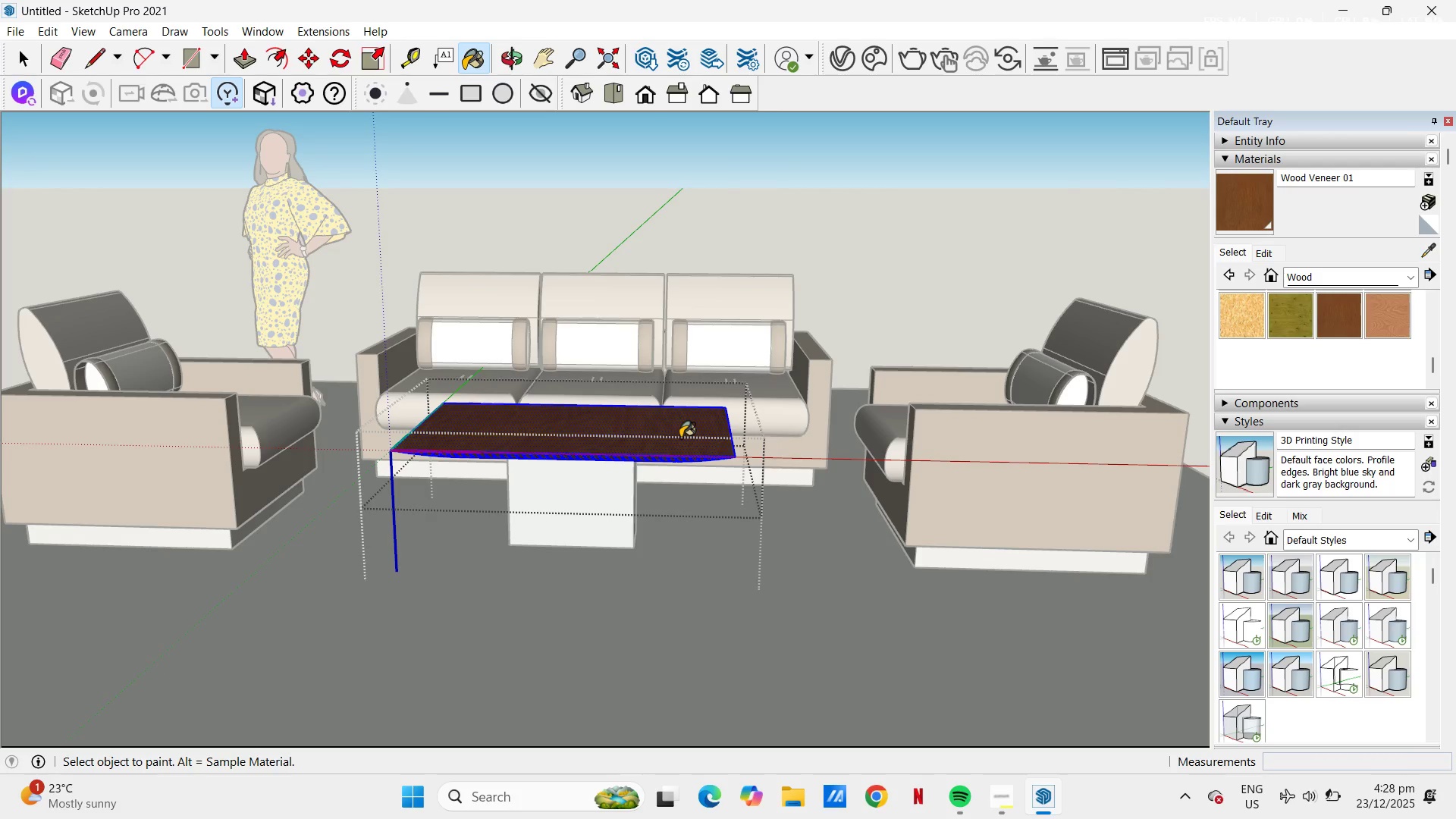 
key(Escape)
 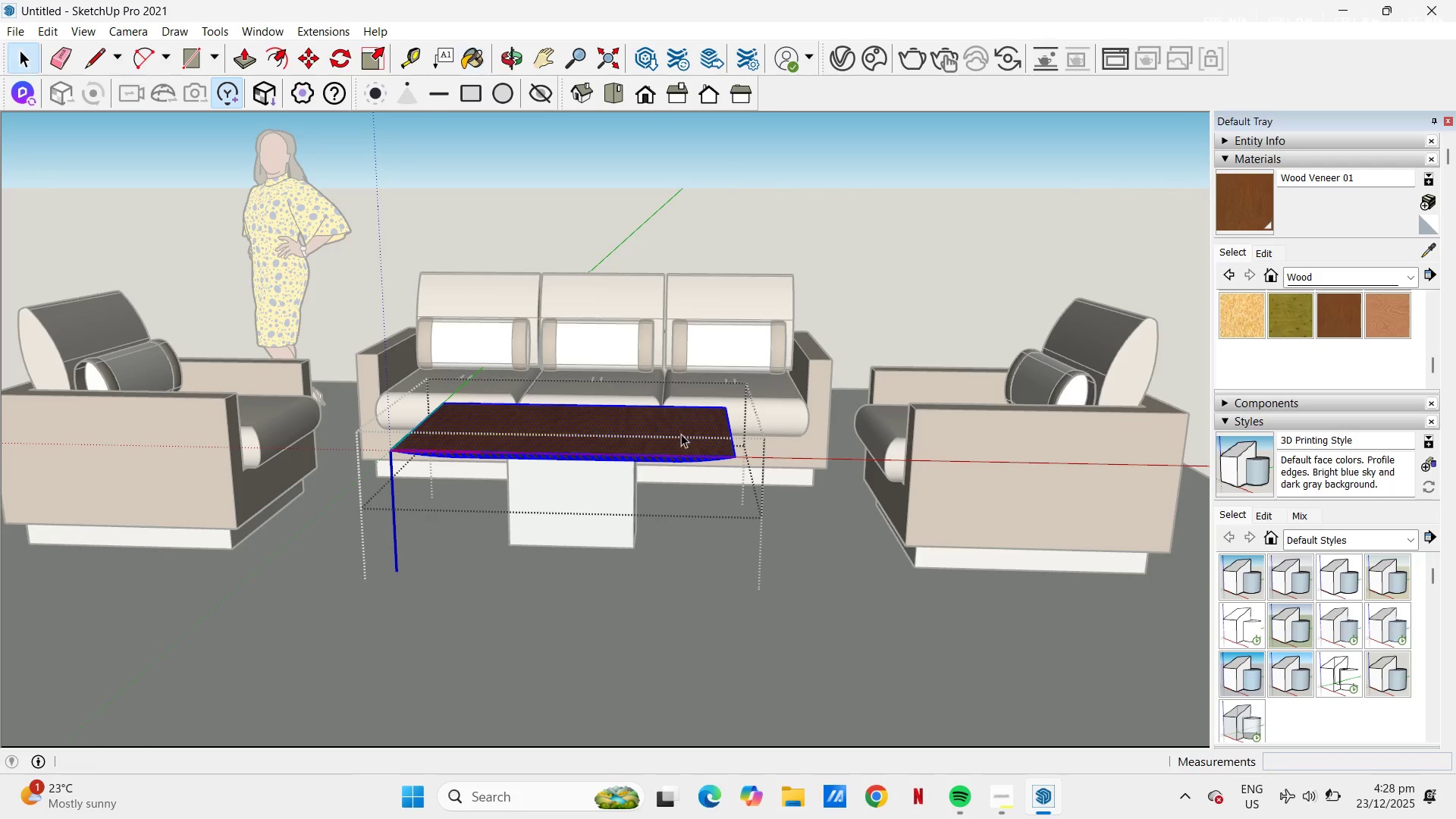 
key(Space)
 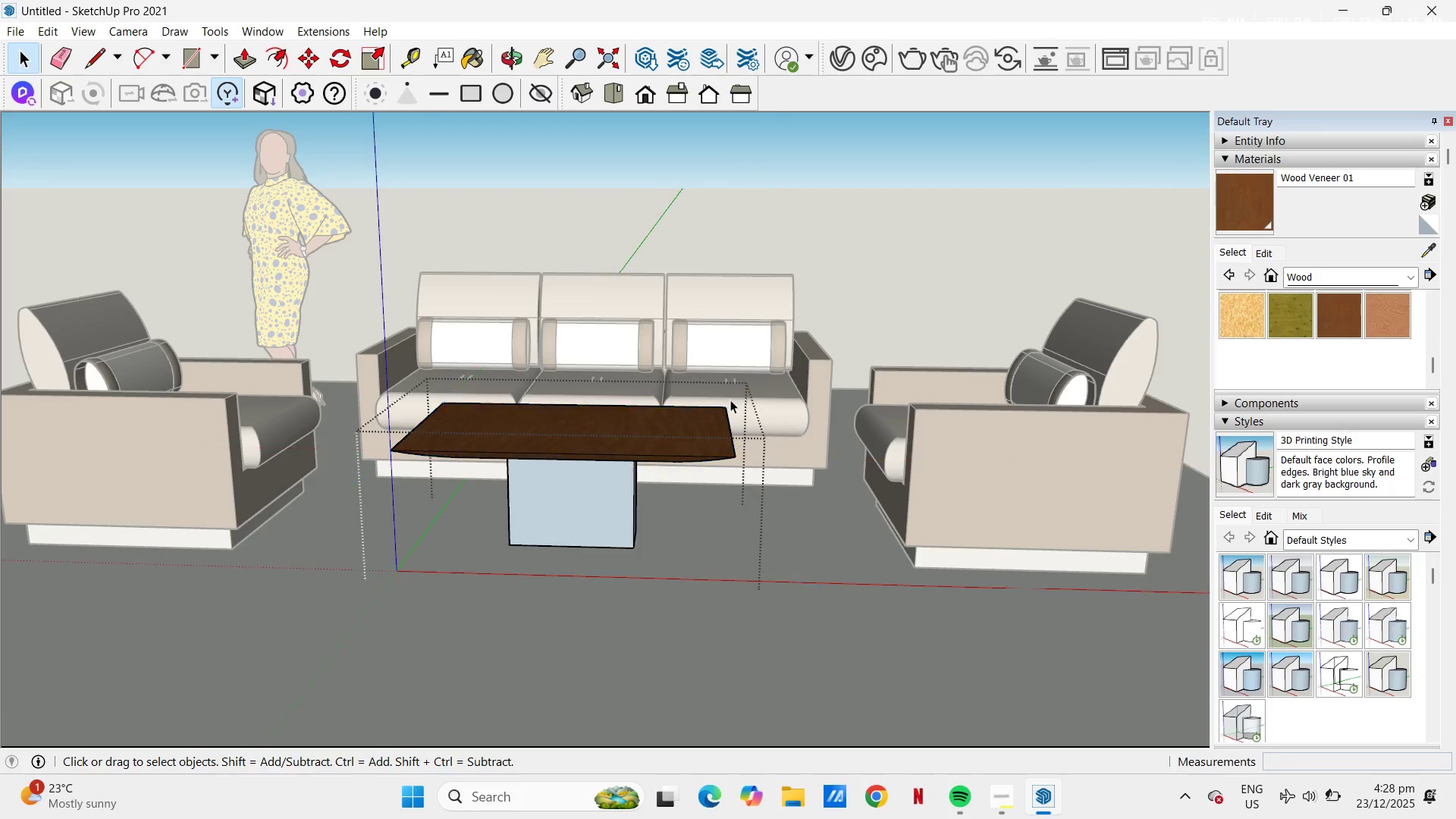 
key(Escape)
 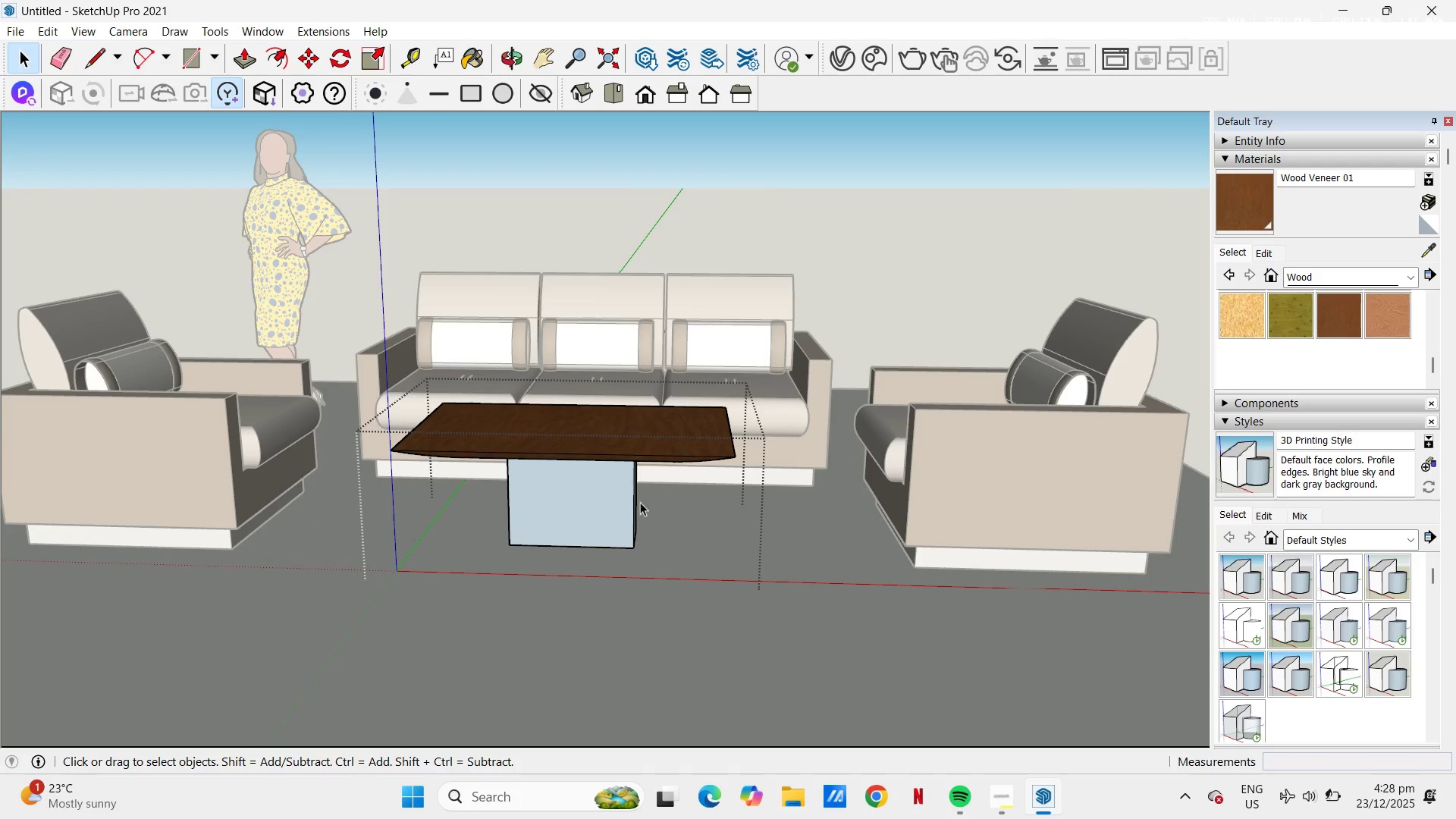 
left_click([632, 507])
 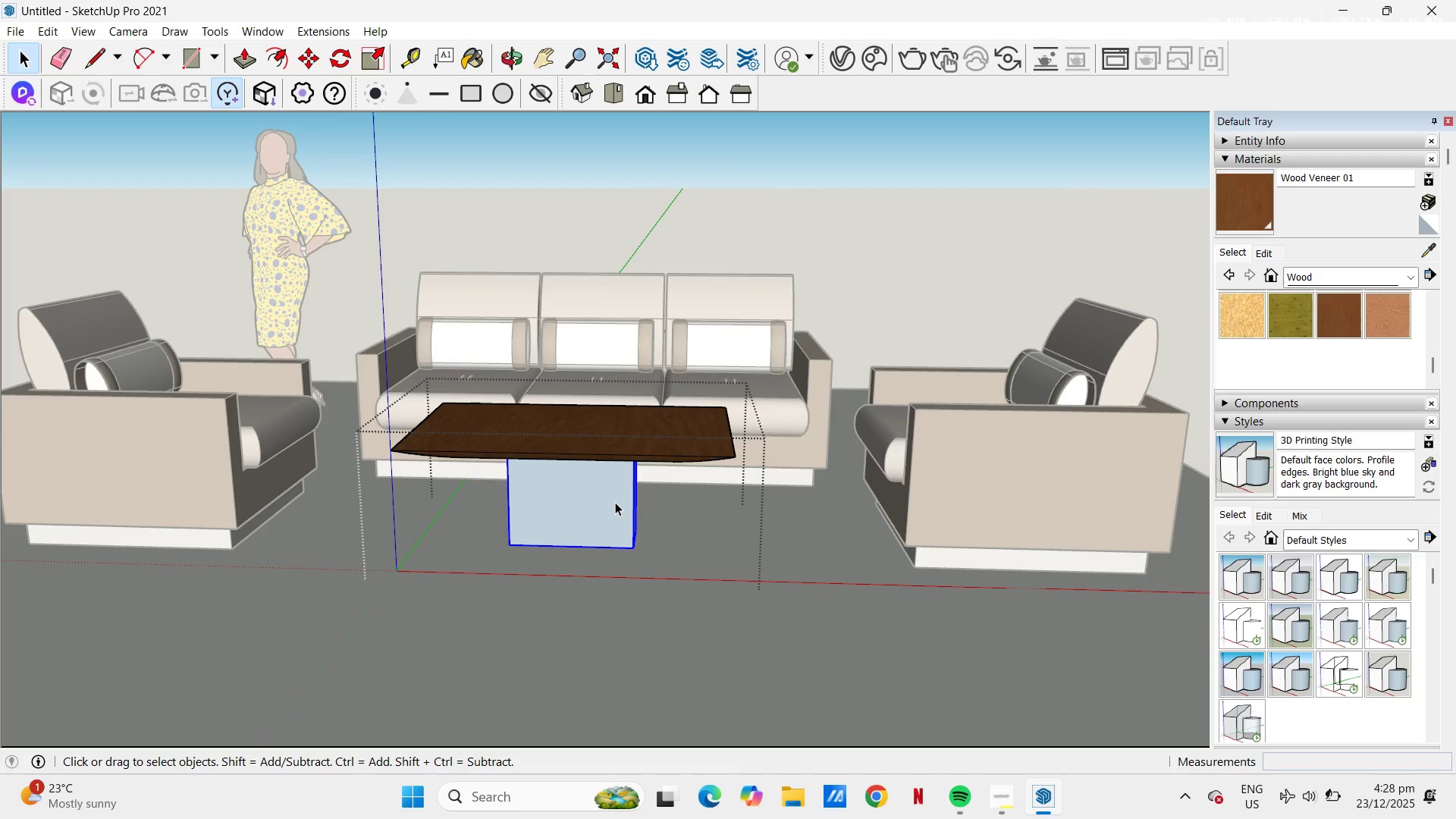 
double_click([615, 502])
 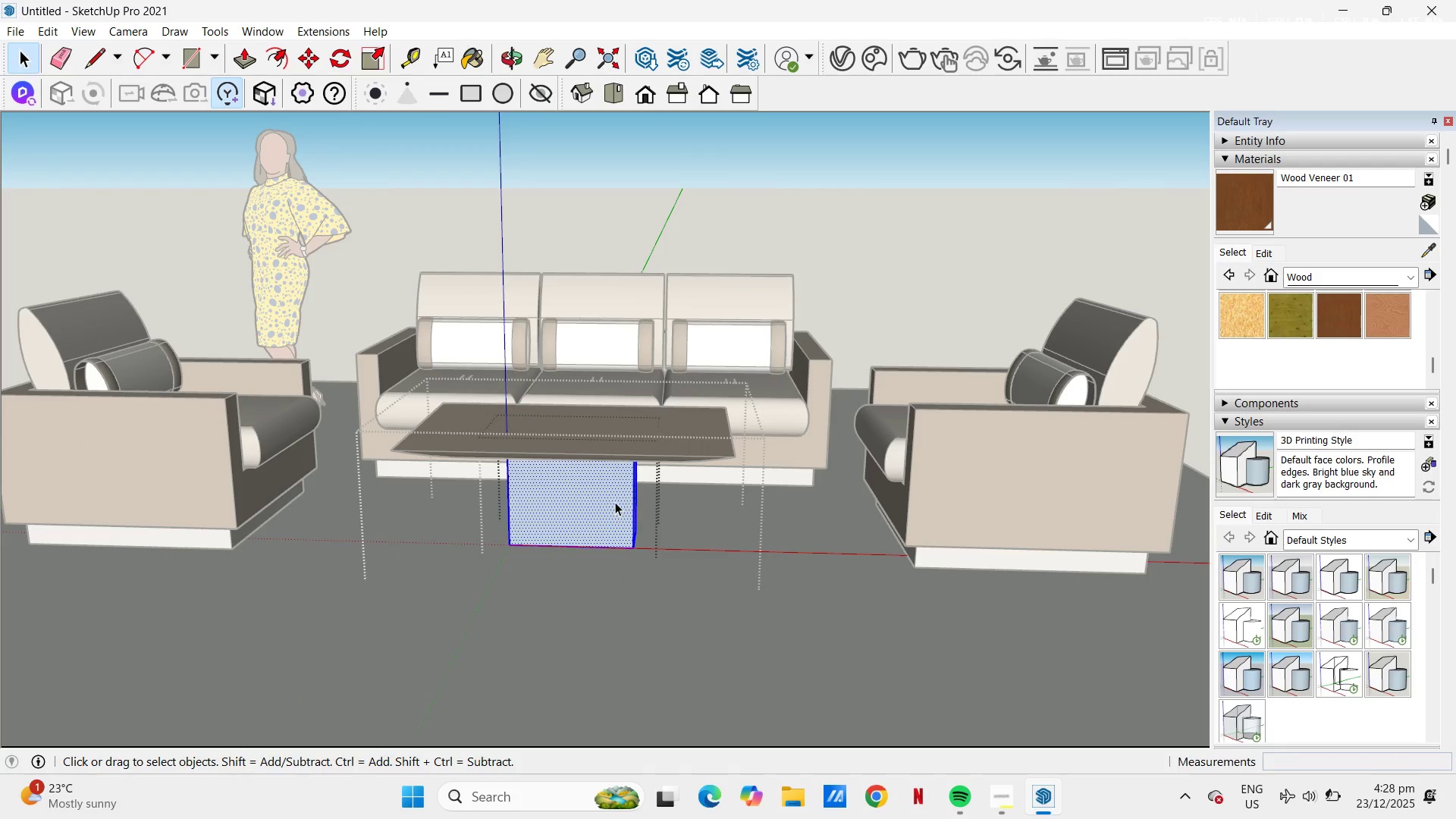 
triple_click([615, 502])
 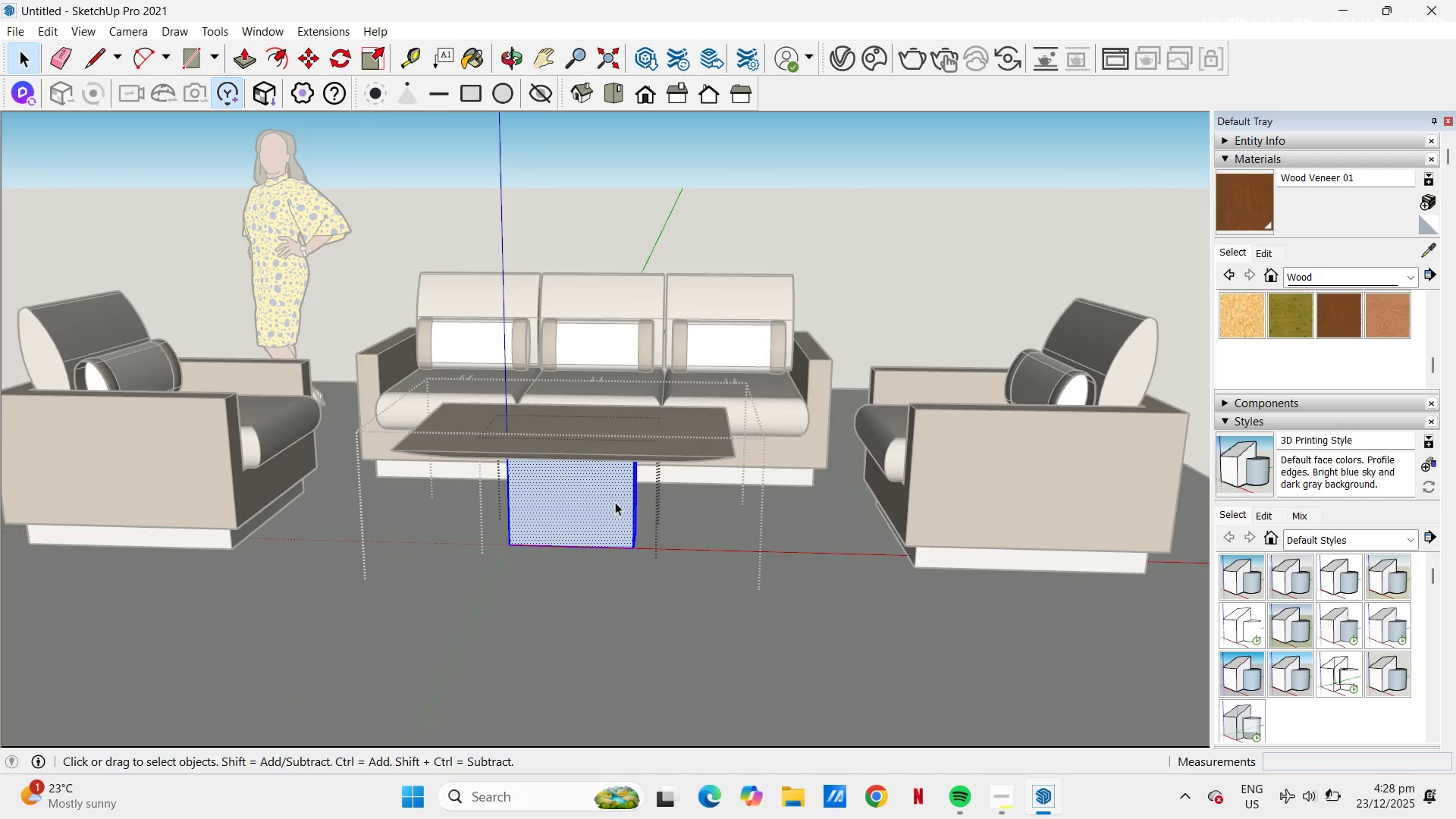 
key(B)
 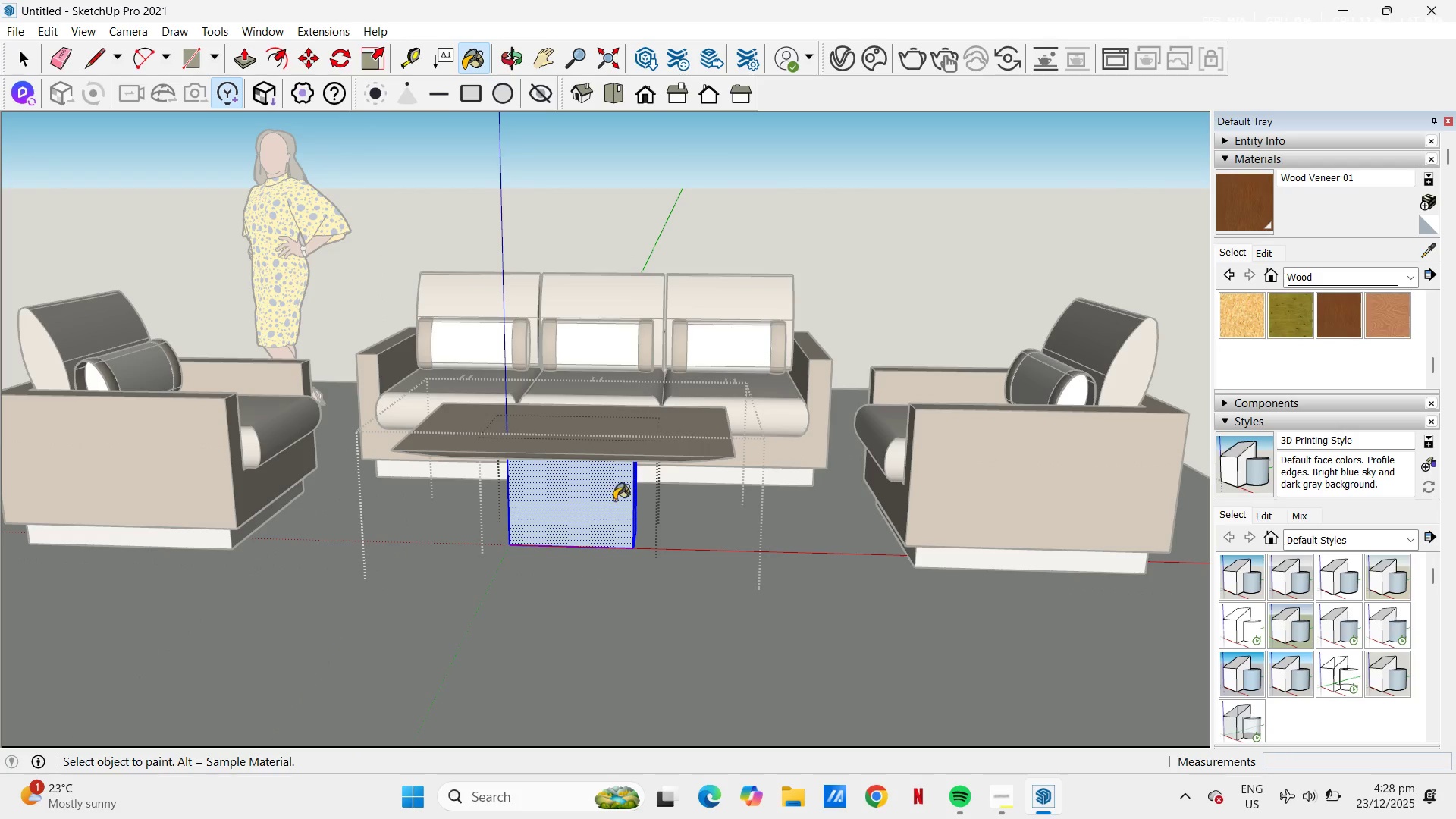 
left_click([614, 500])
 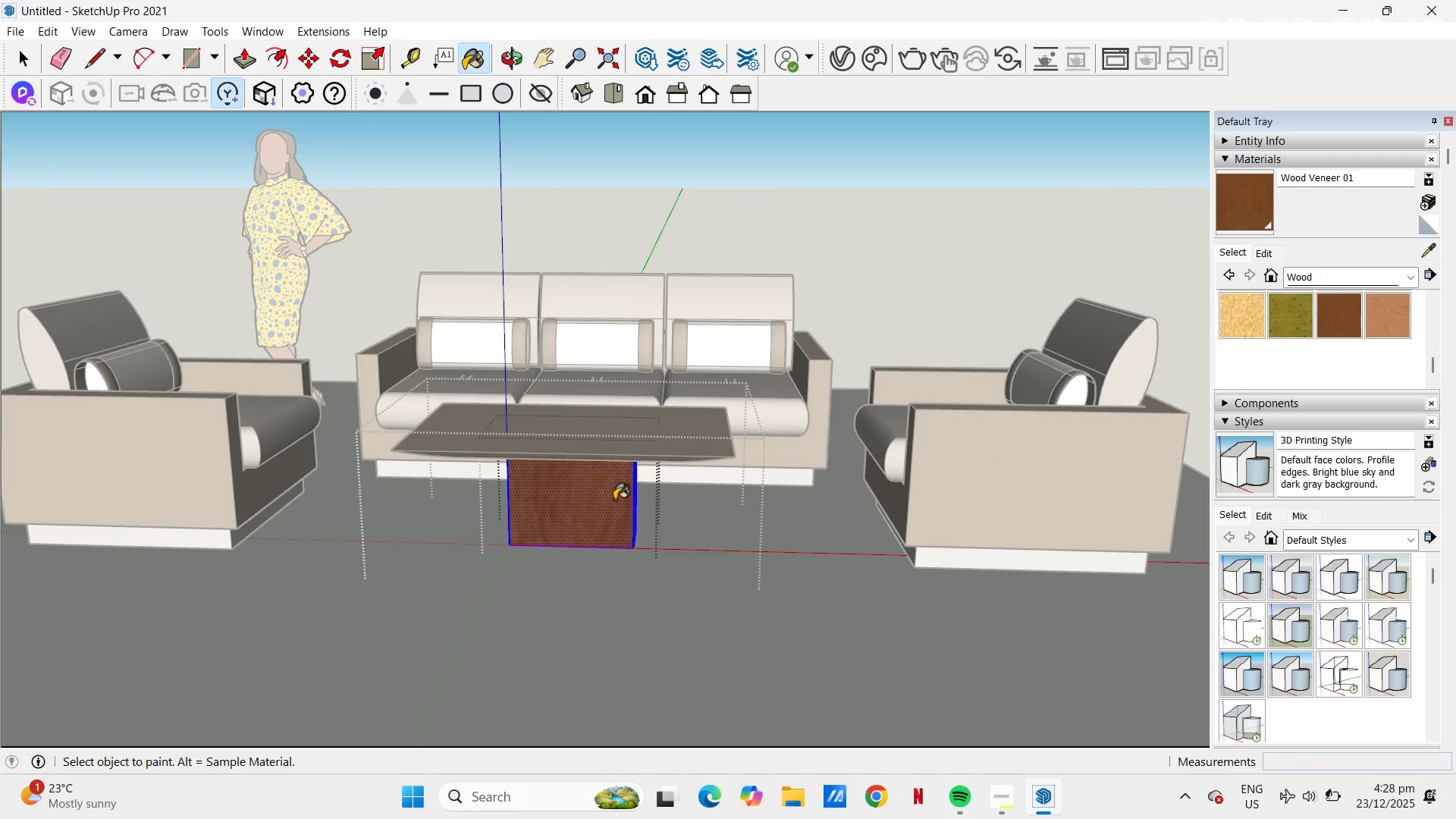 
key(Escape)
 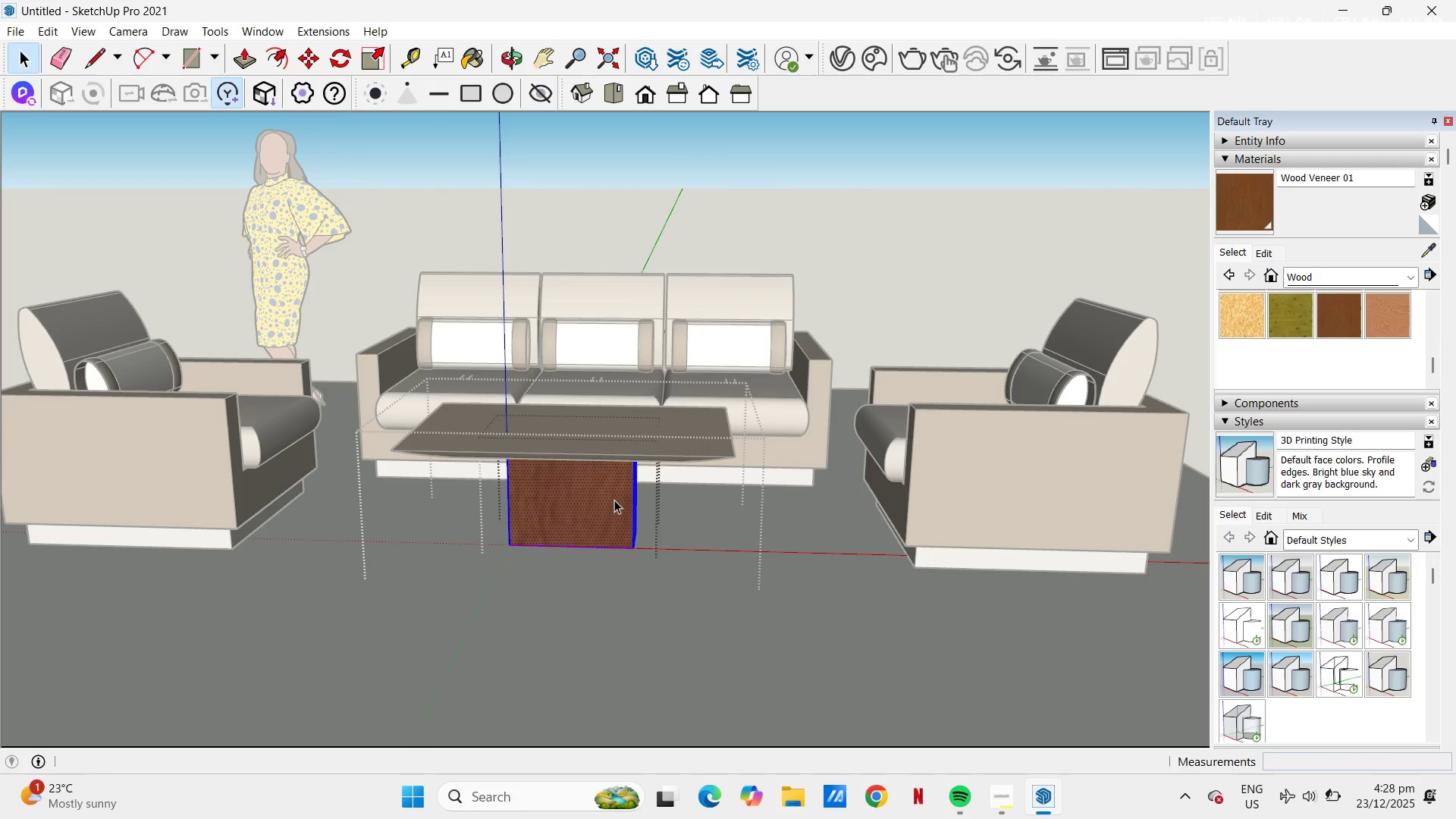 
key(Space)
 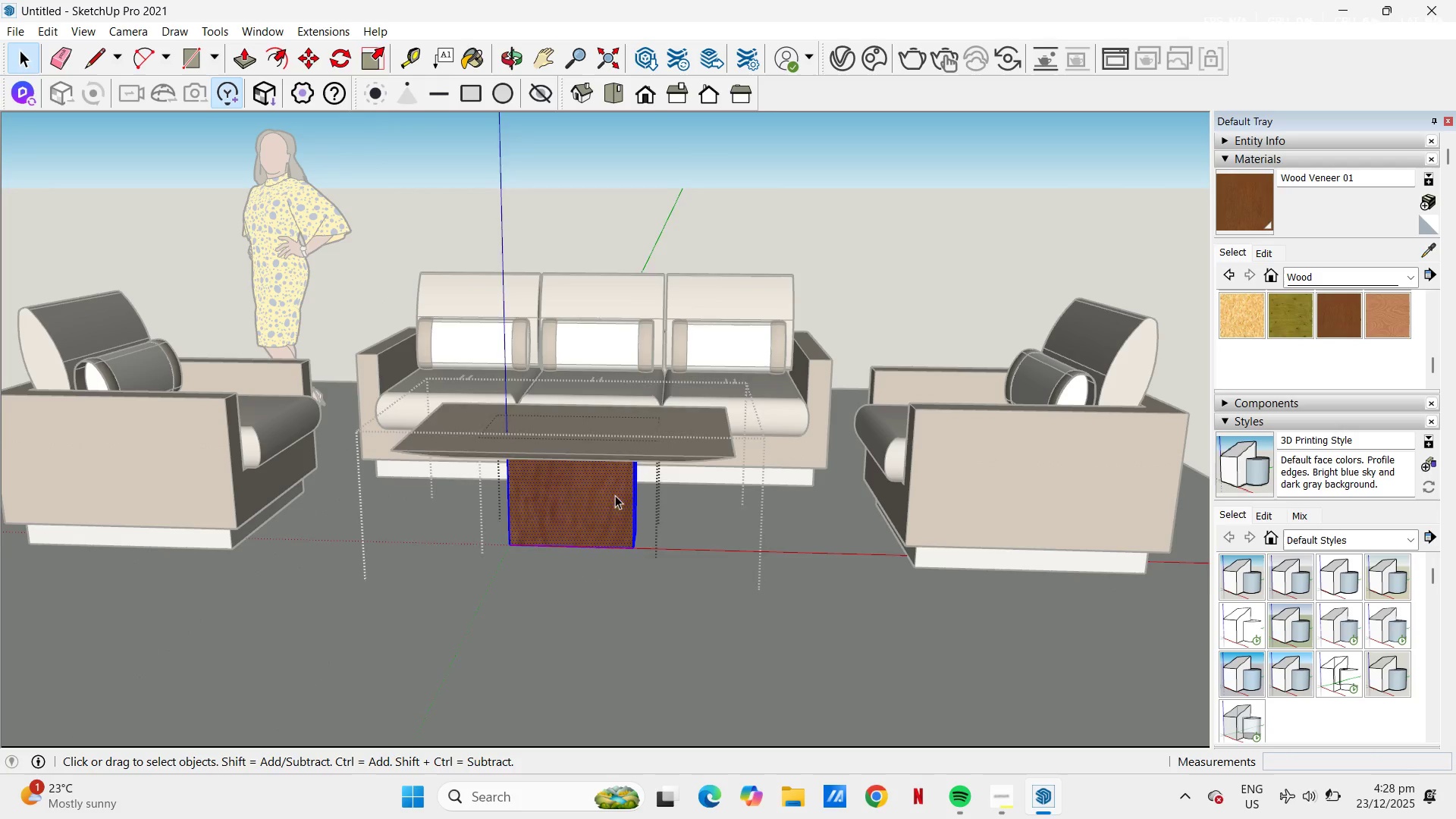 
key(Escape)
 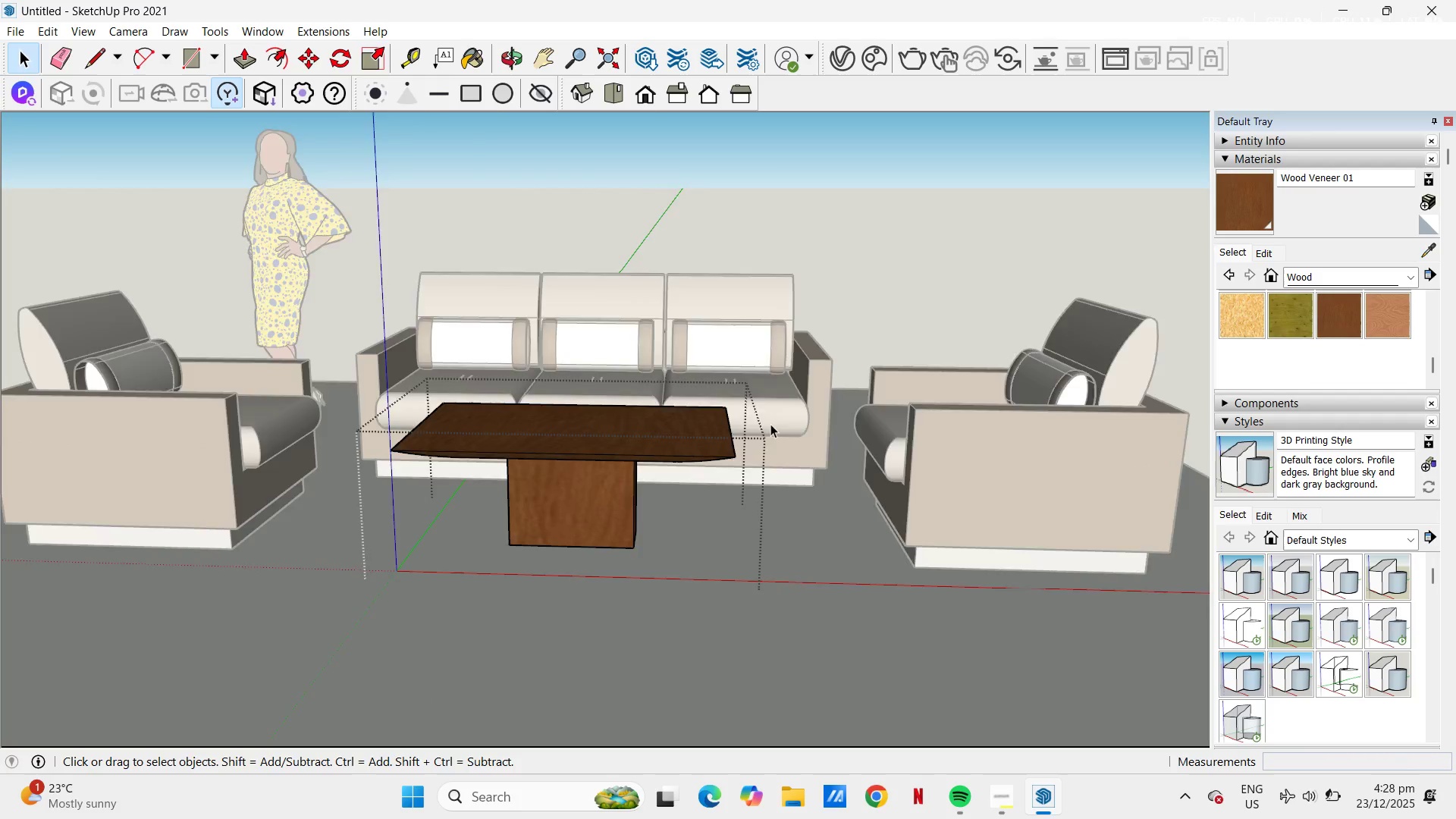 
key(Escape)
 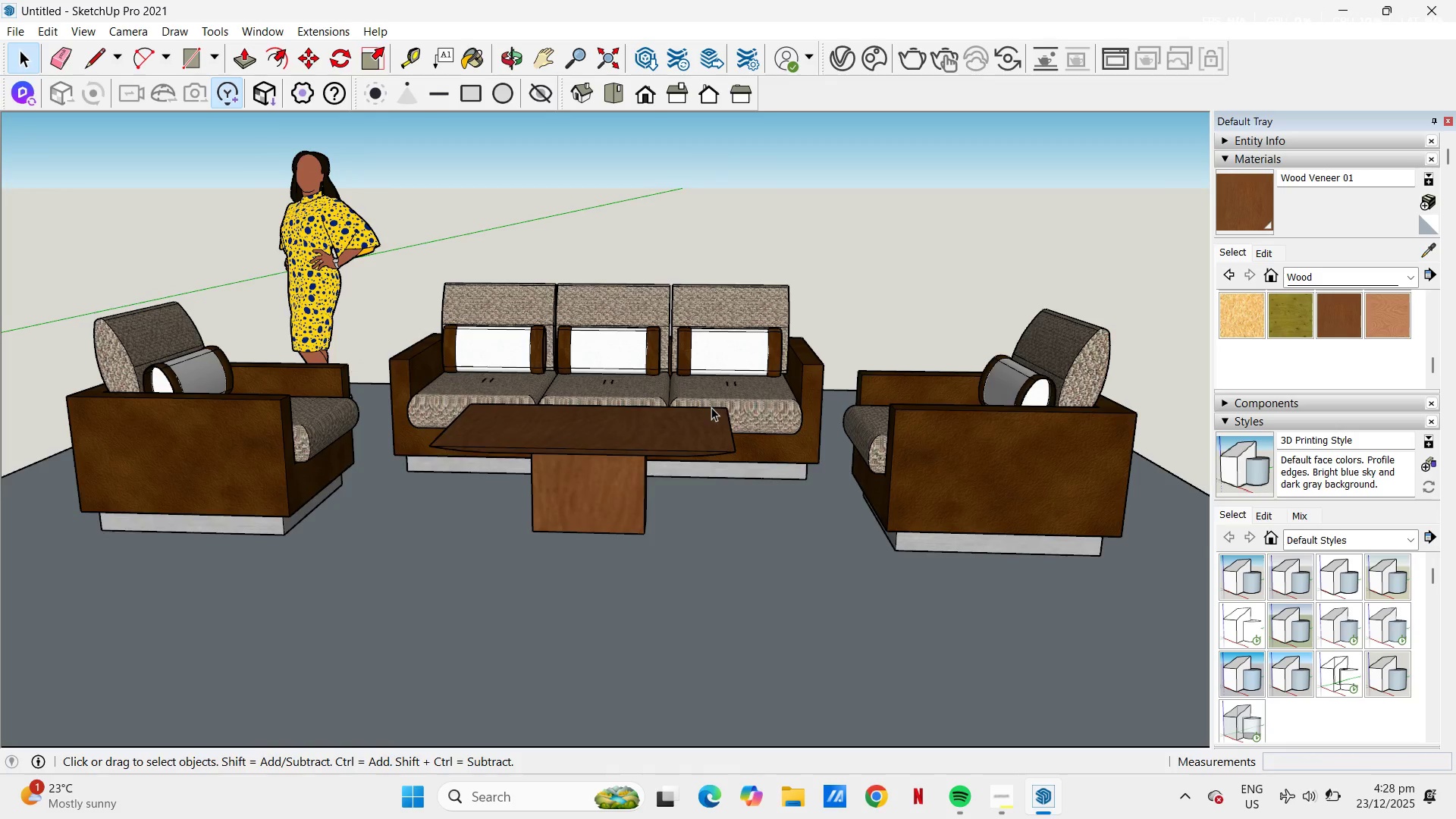 
scroll: coordinate [648, 407], scroll_direction: down, amount: 3.0
 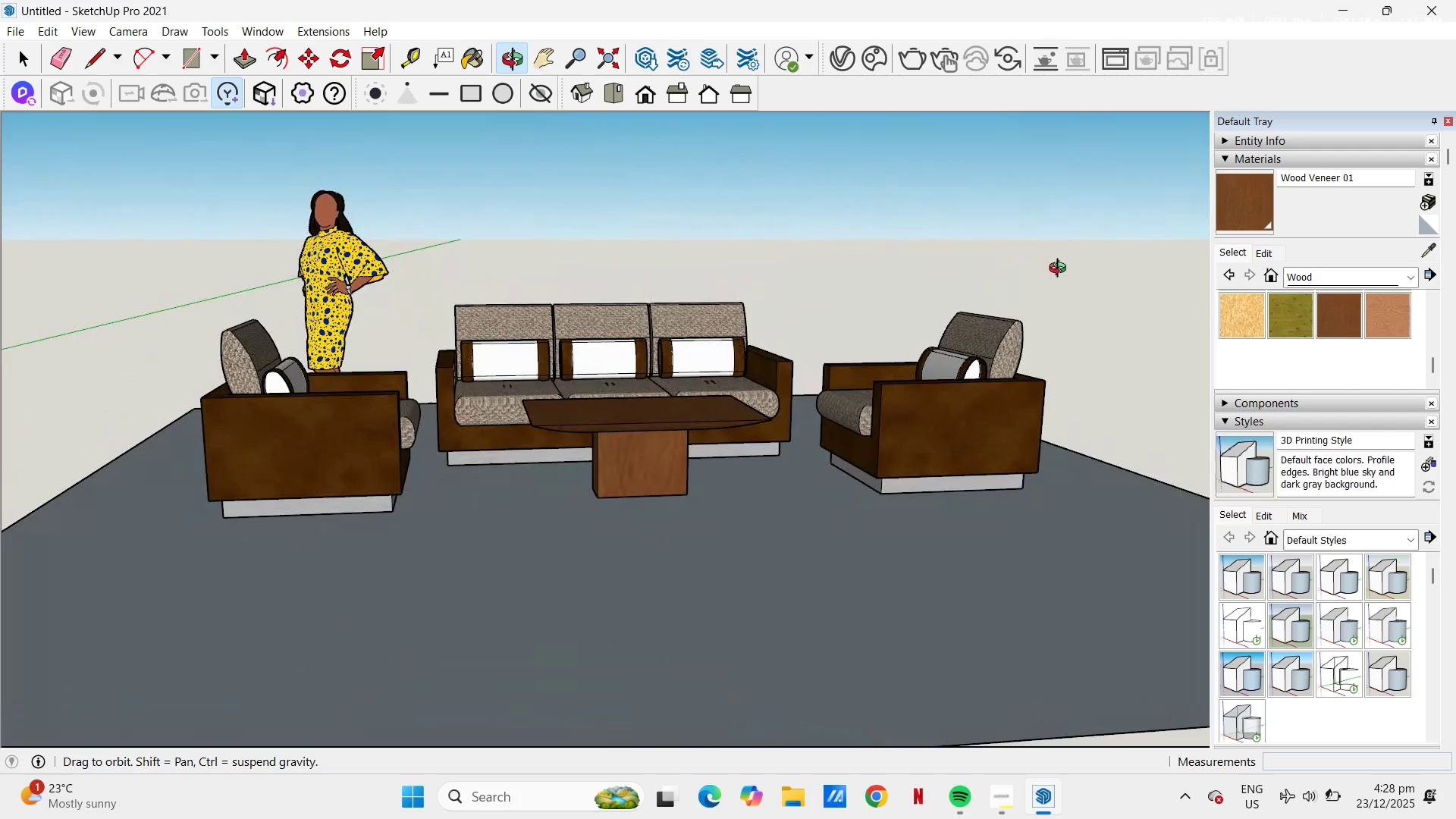 
wait(6.07)
 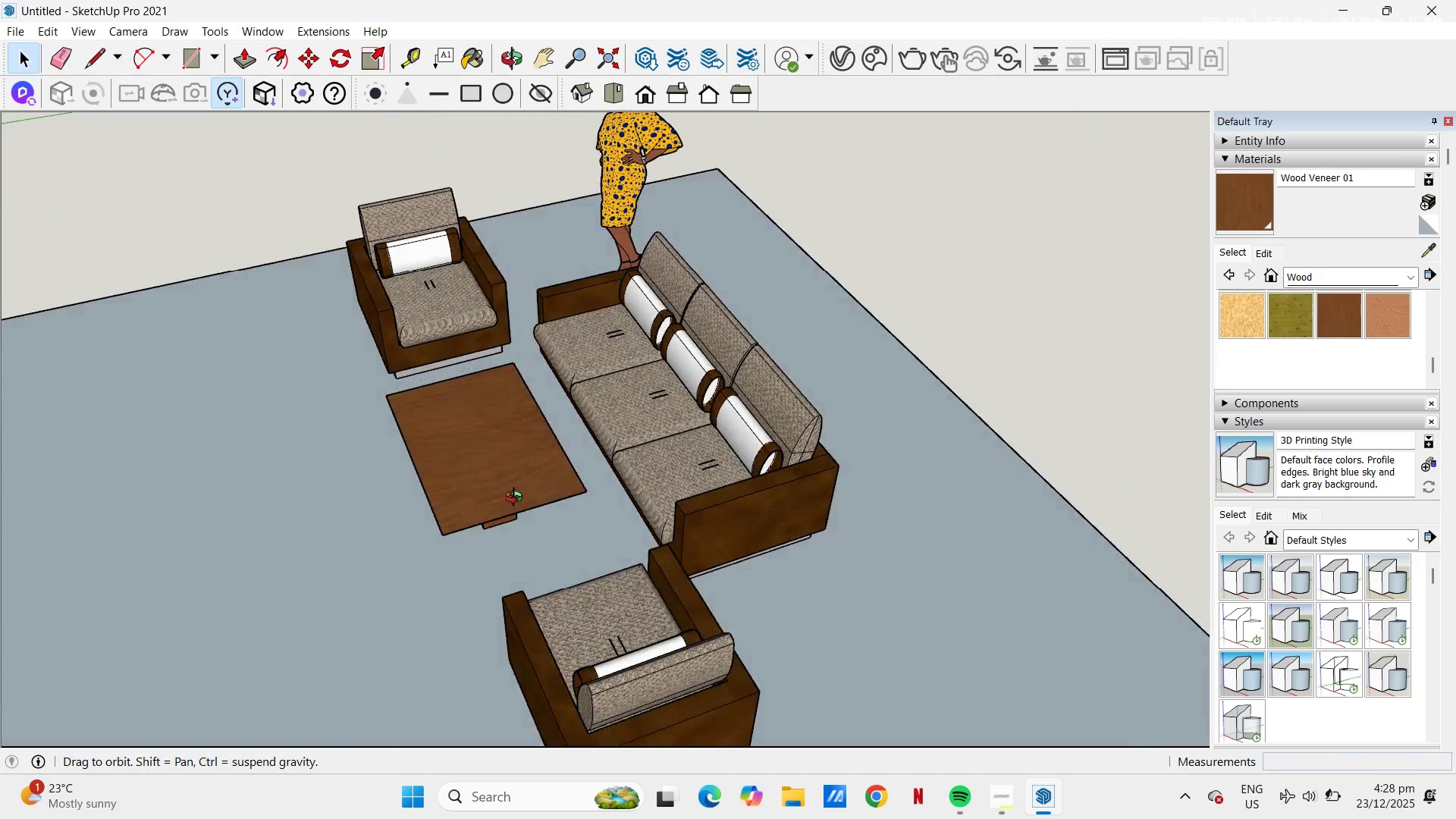 
scroll: coordinate [690, 457], scroll_direction: up, amount: 7.0
 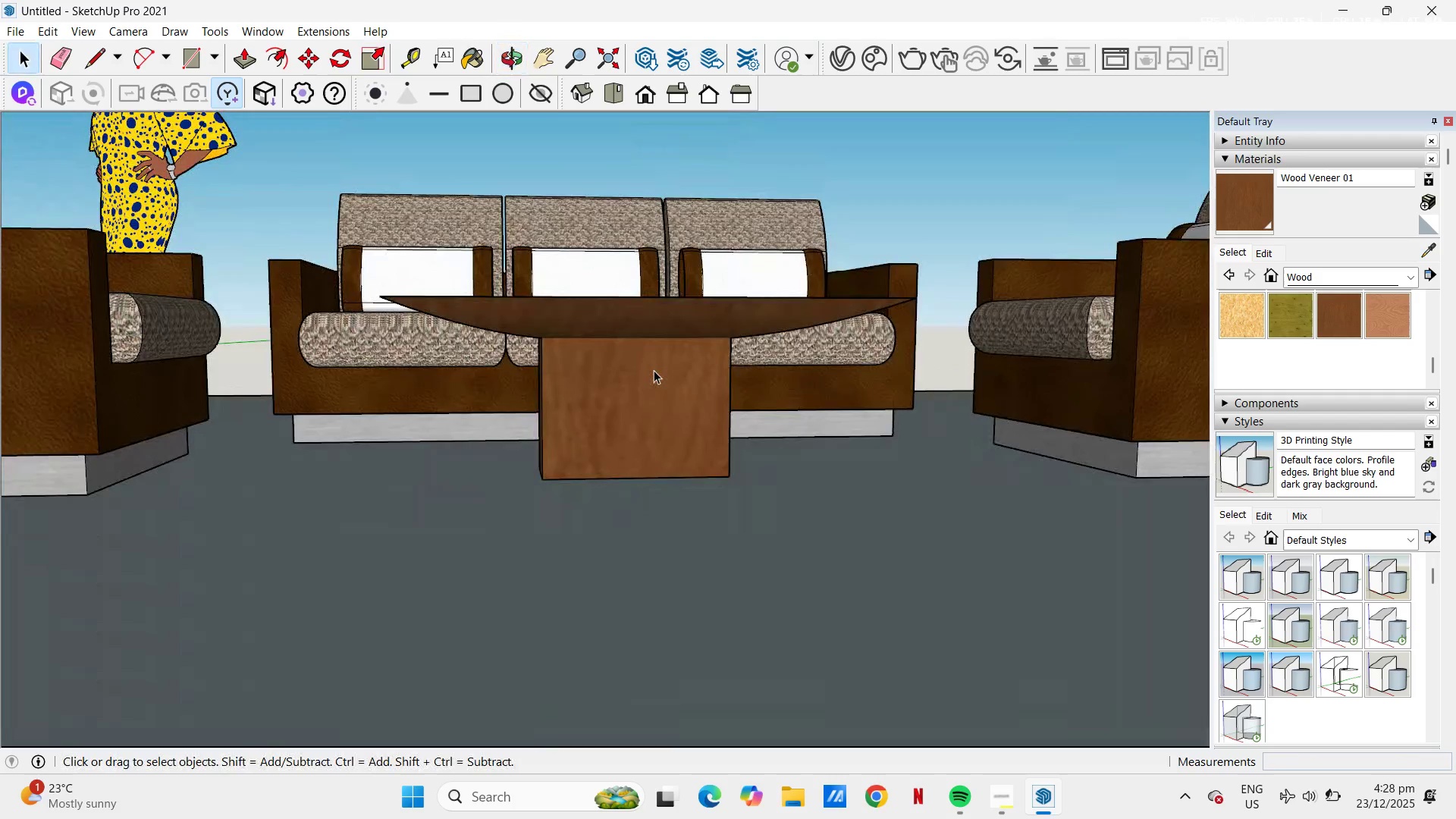 
double_click([653, 370])
 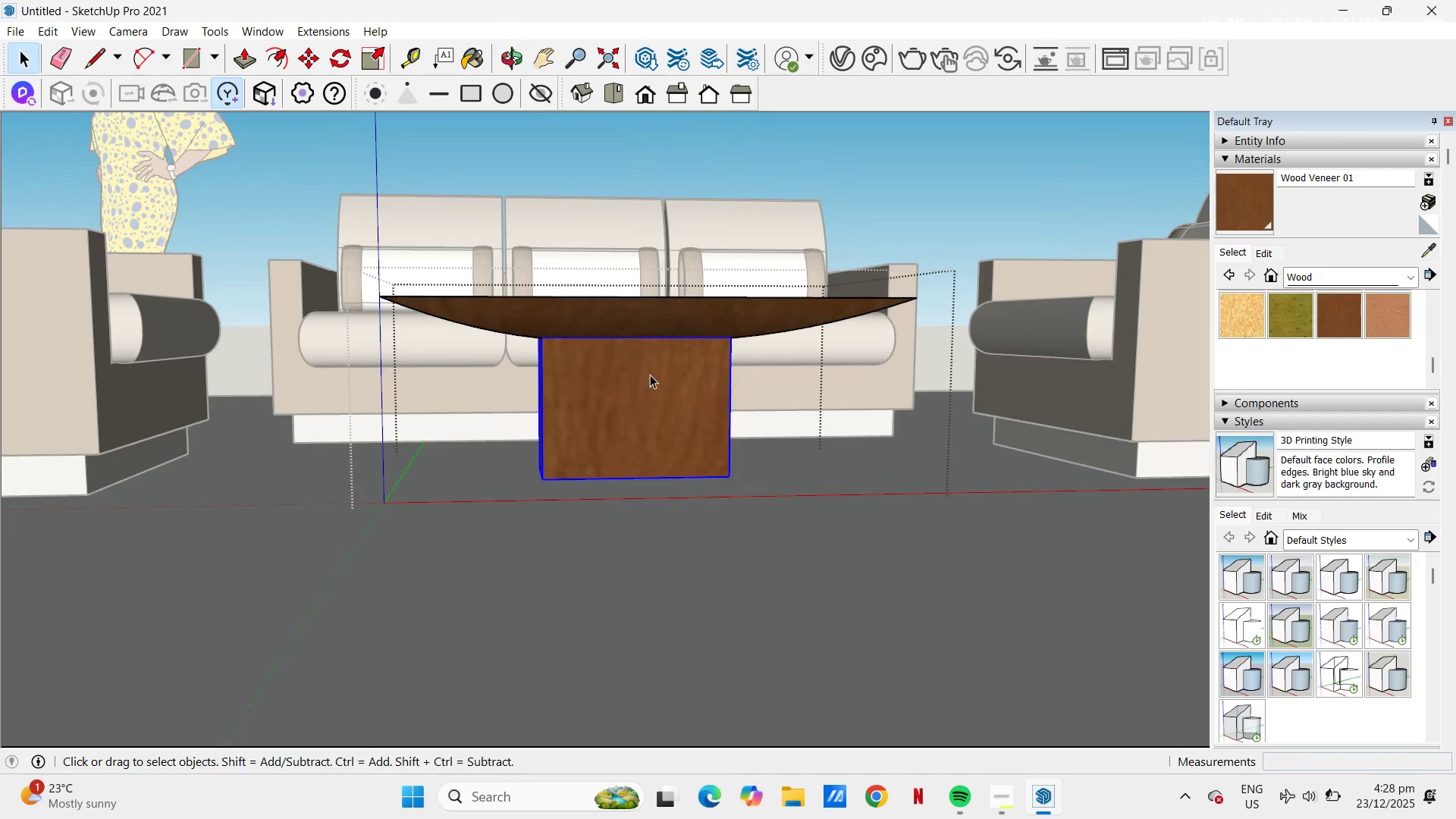 
triple_click([643, 403])
 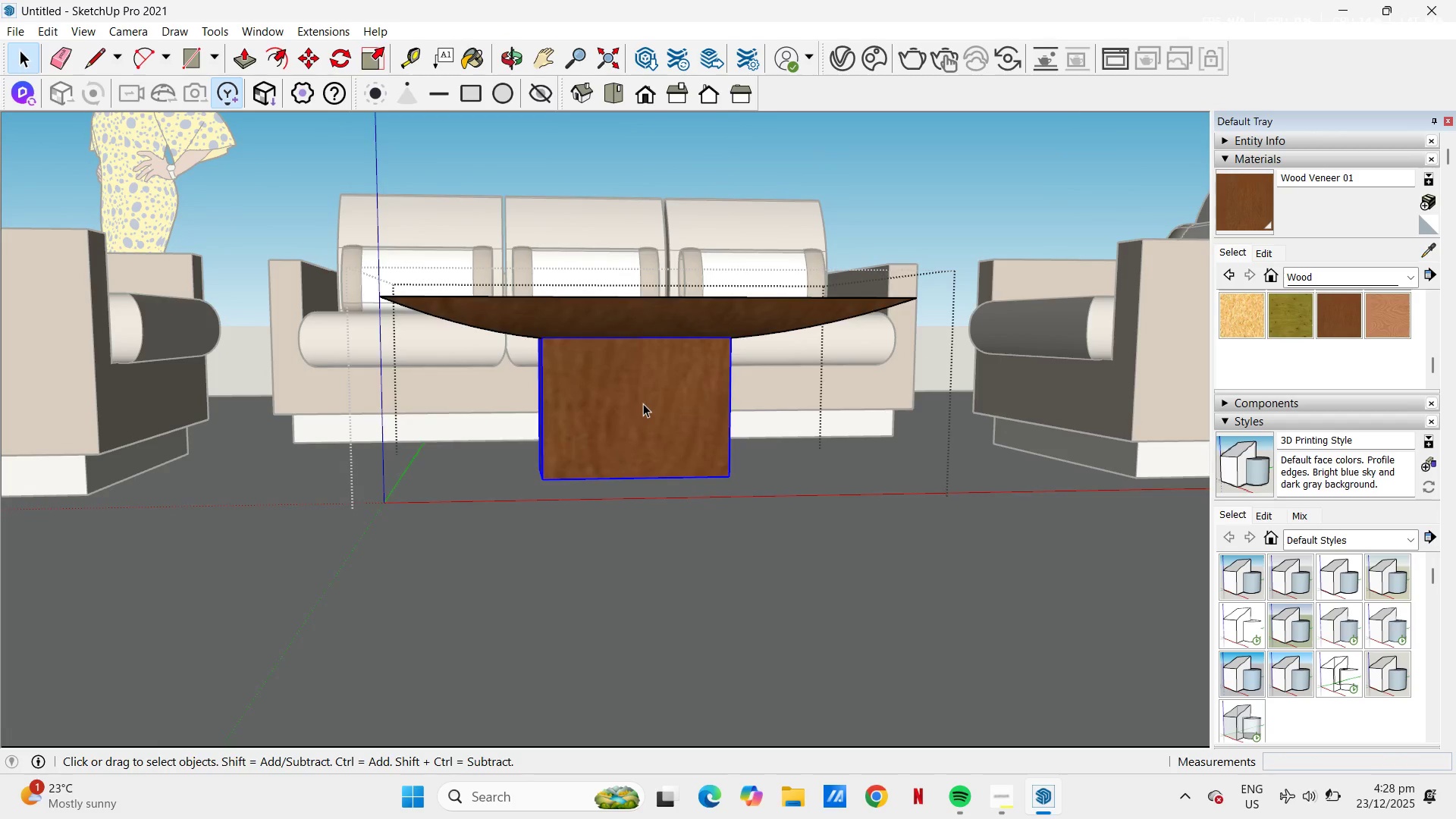 
triple_click([643, 403])
 